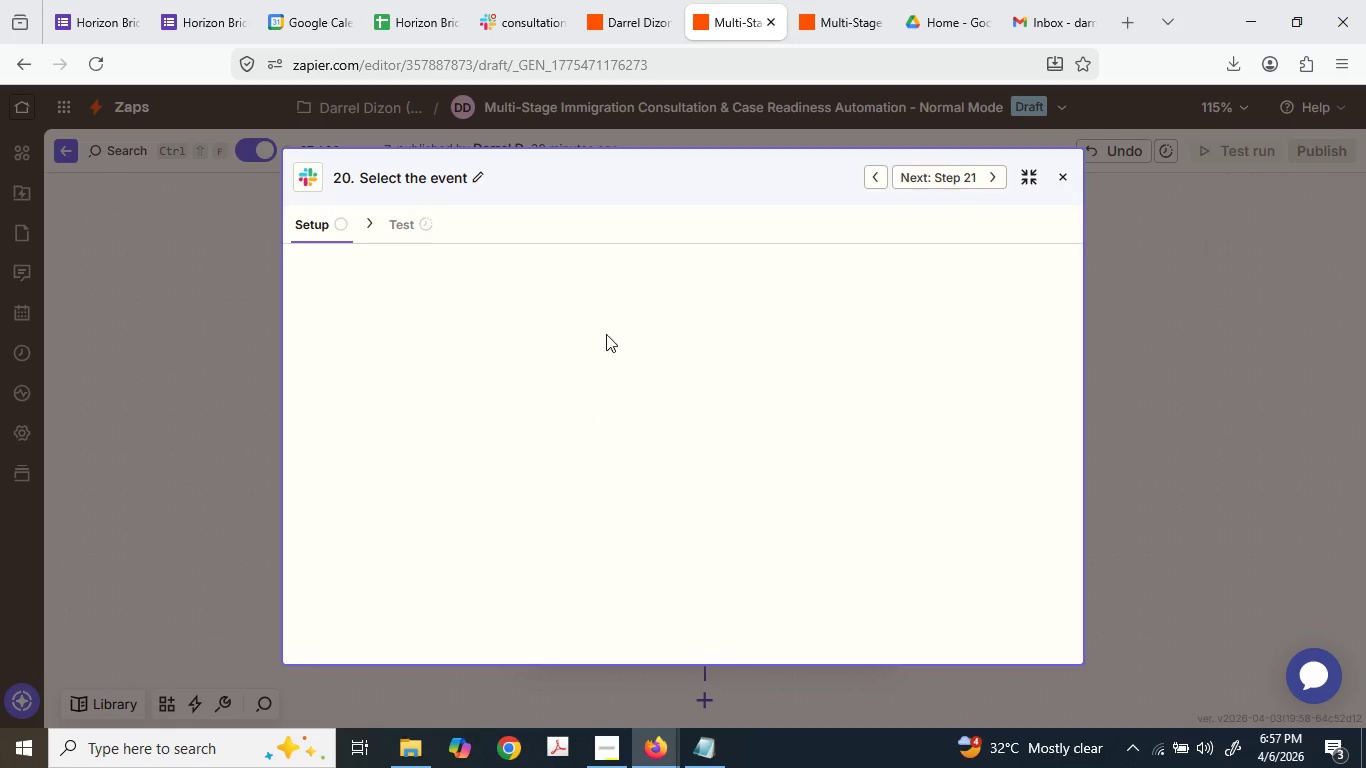 
wait(6.0)
 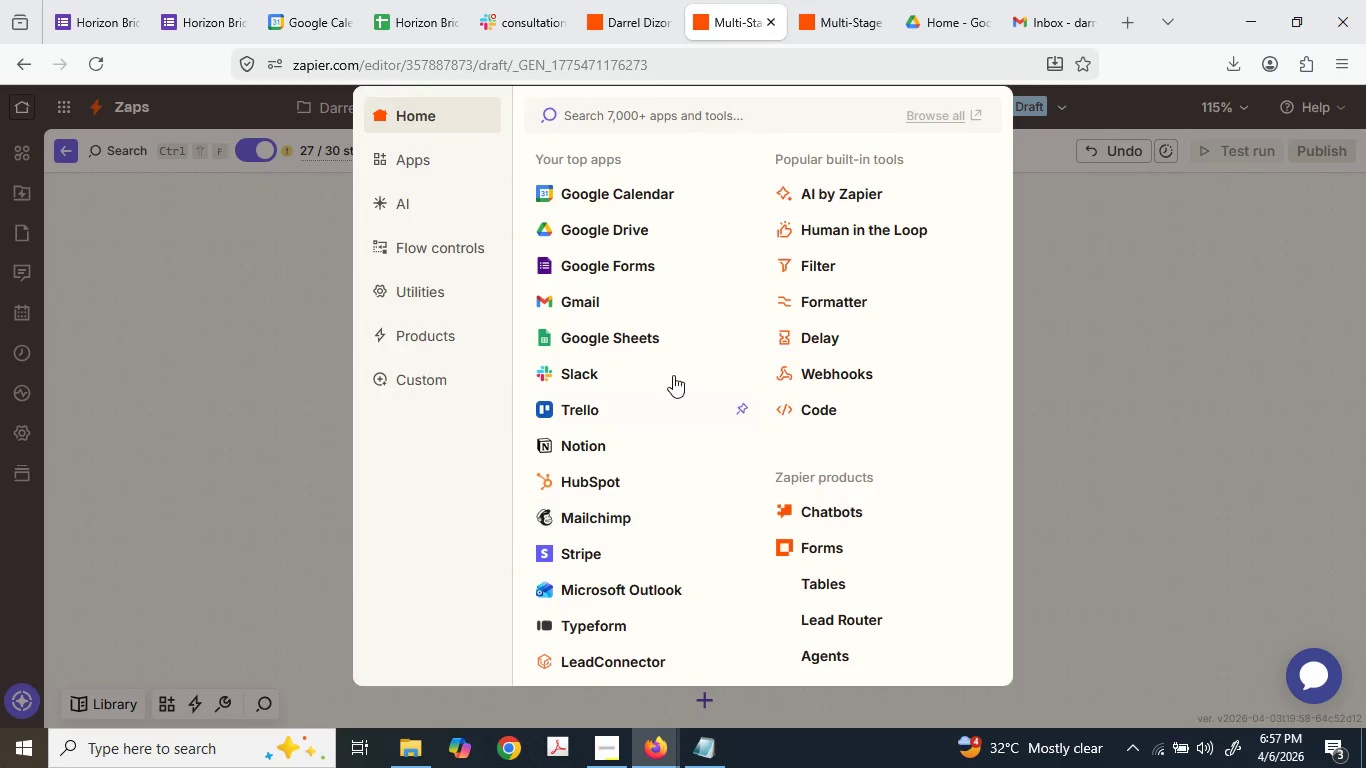 
left_click_drag(start_coordinate=[386, 382], to_coordinate=[392, 390])
 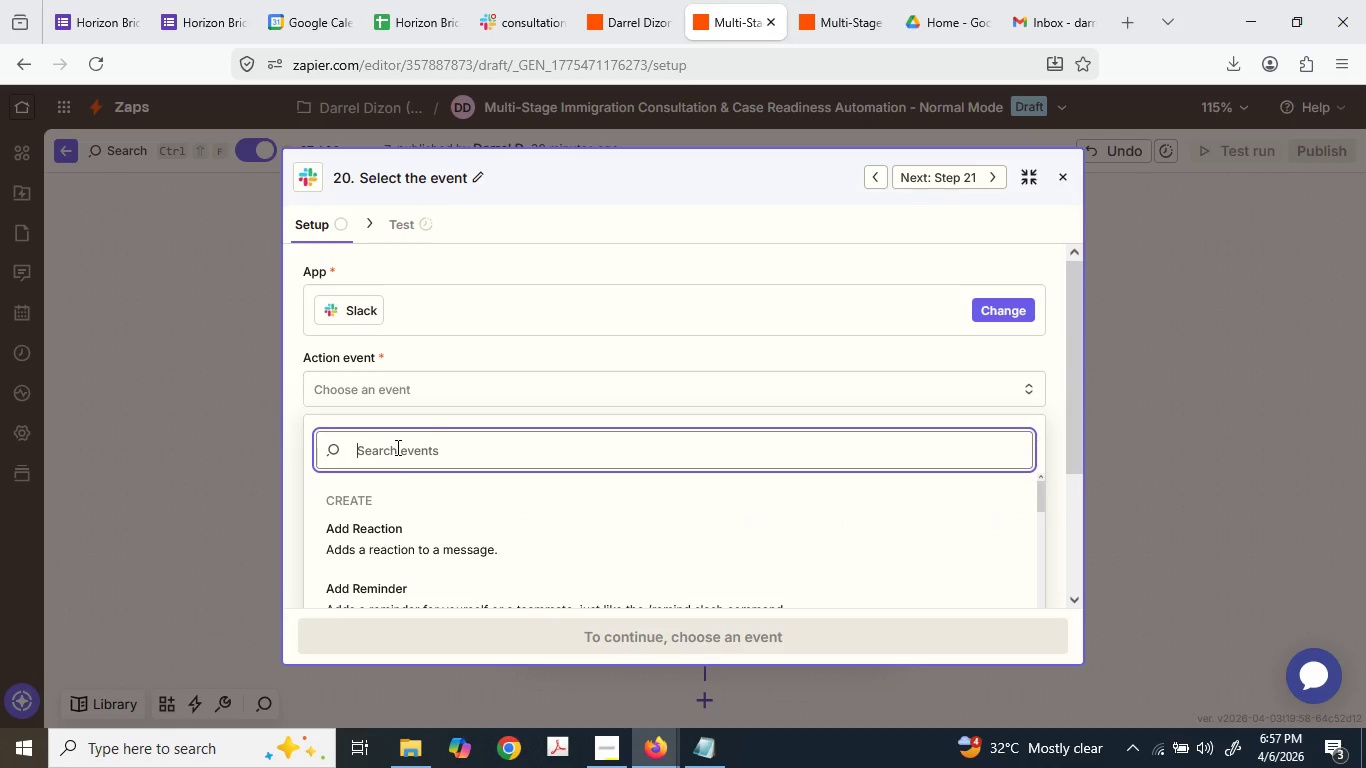 
mouse_move([410, 491])
 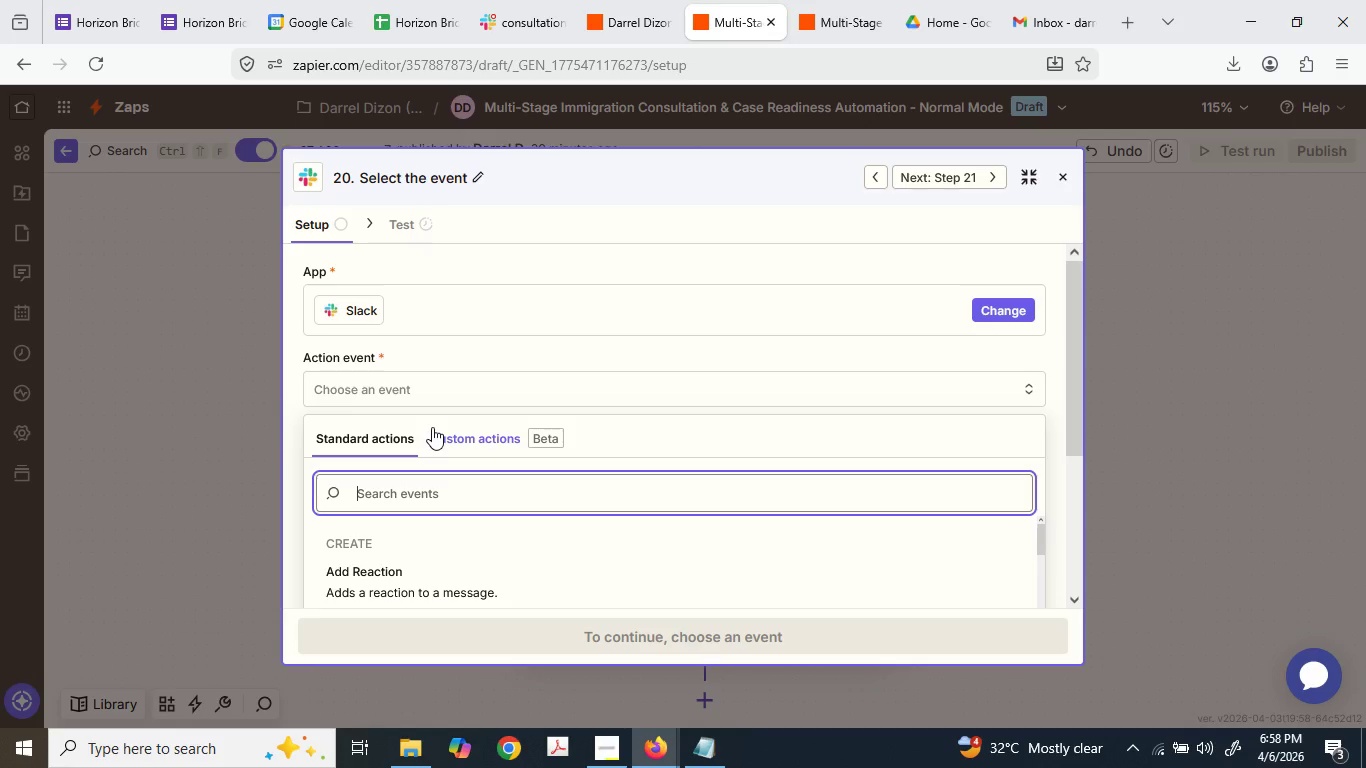 
wait(82.4)
 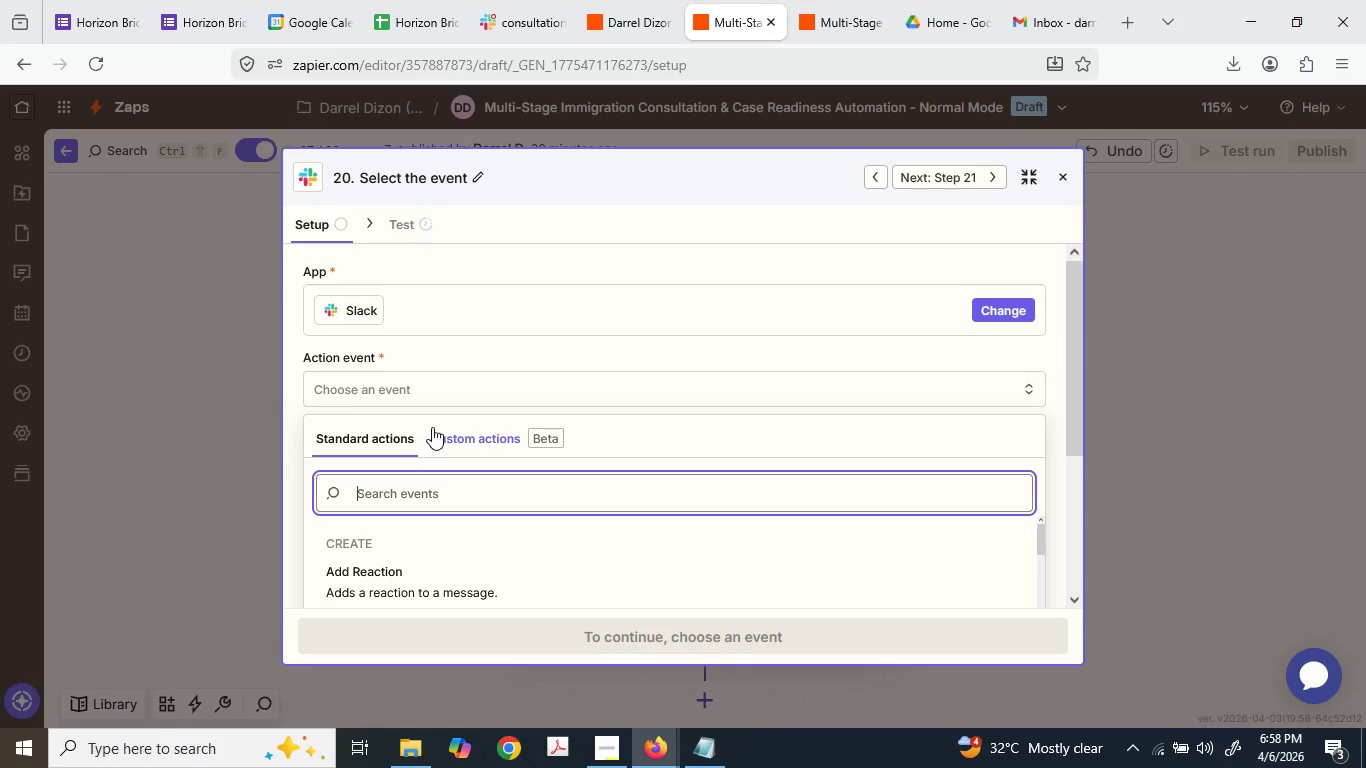 
scroll: coordinate [533, 500], scroll_direction: down, amount: 4.0
 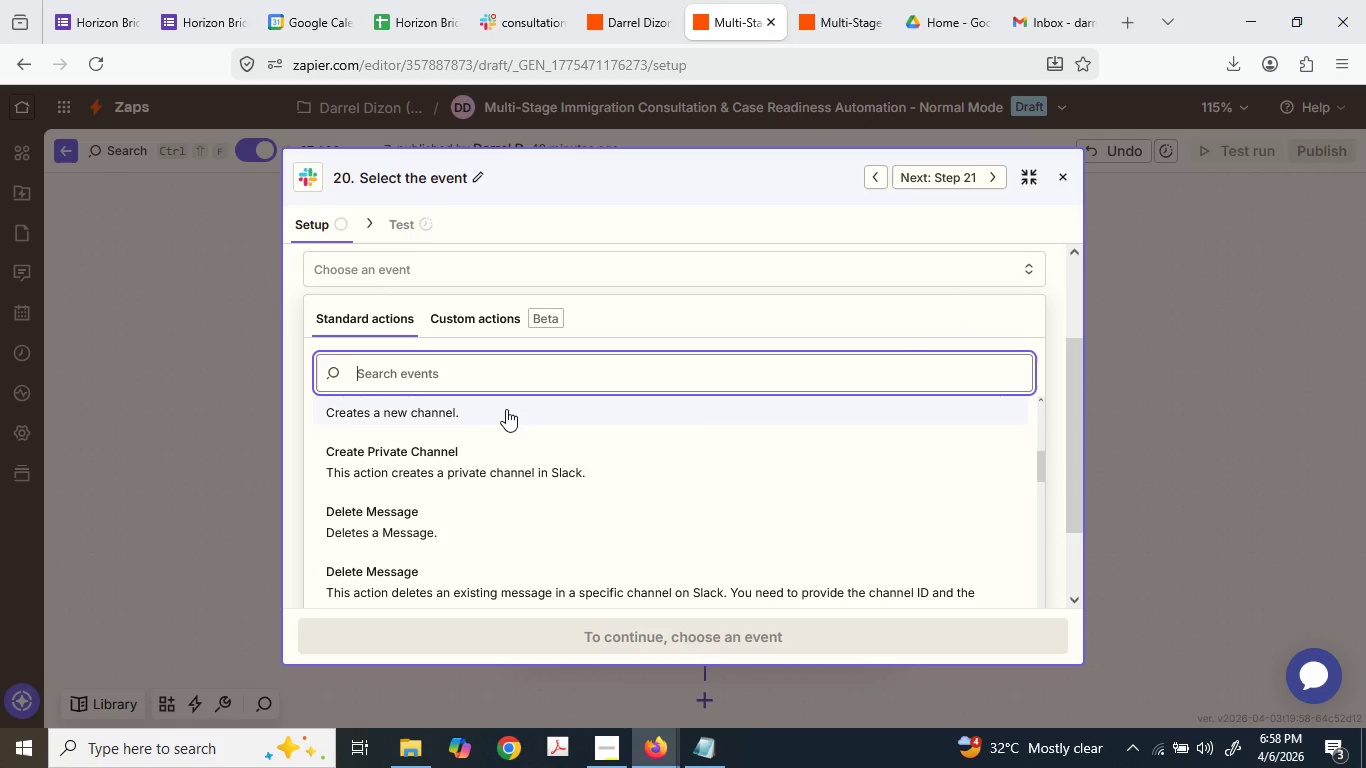 
type(send )
 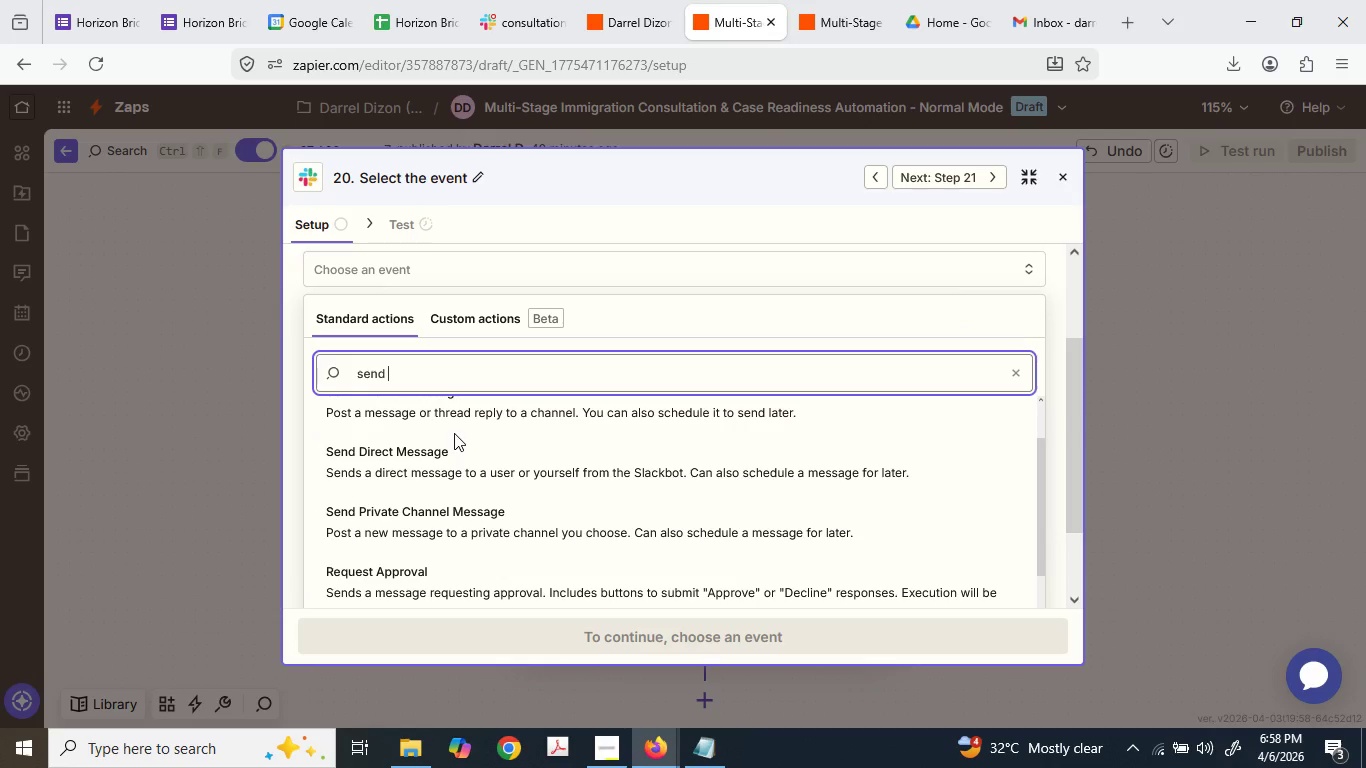 
type(cha)
 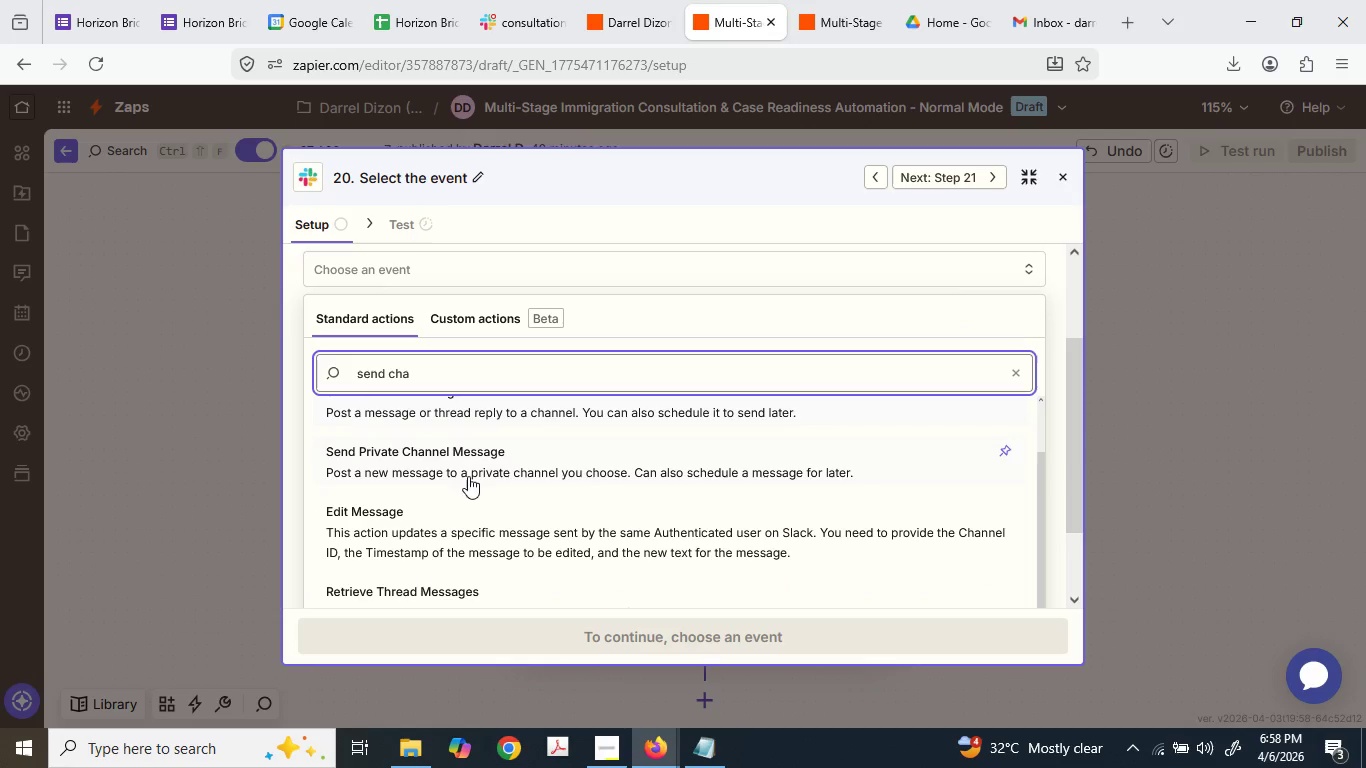 
scroll: coordinate [447, 512], scroll_direction: up, amount: 2.0
 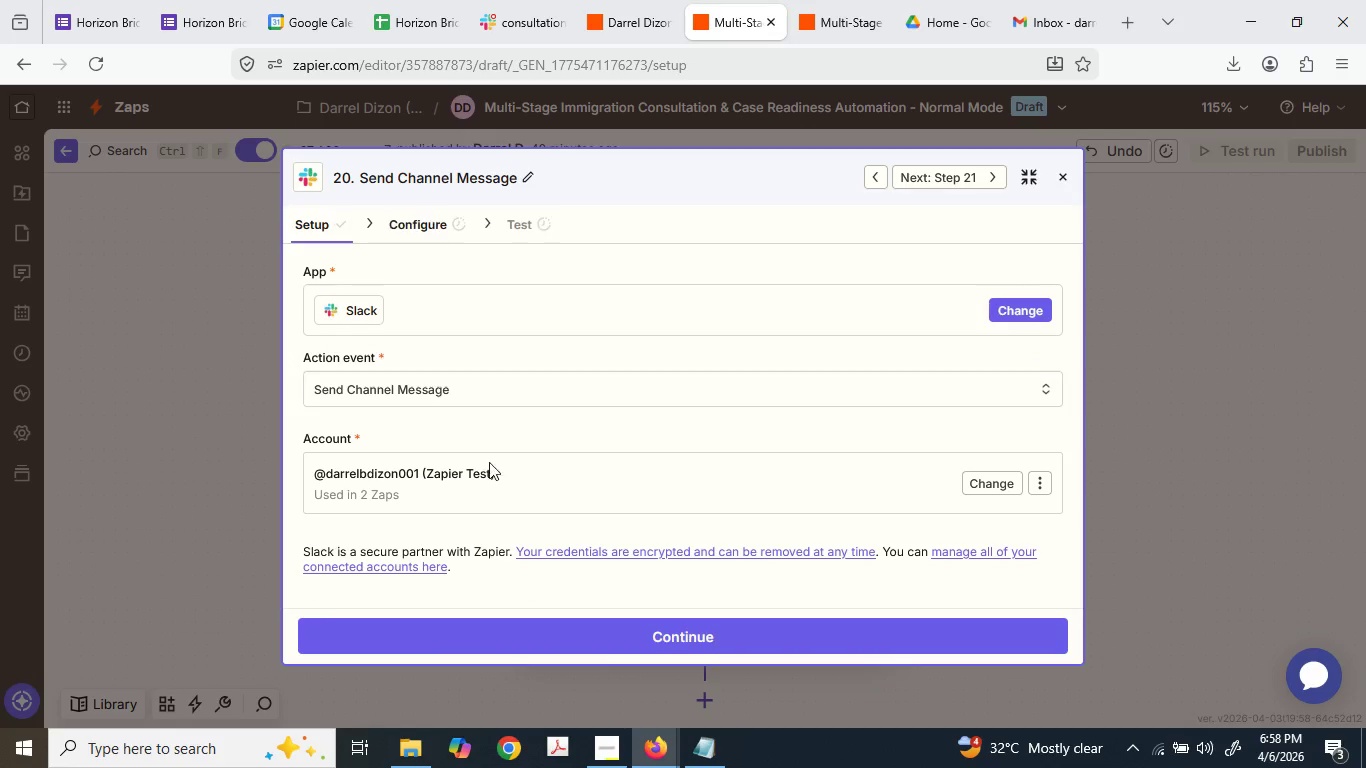 
left_click([516, 623])
 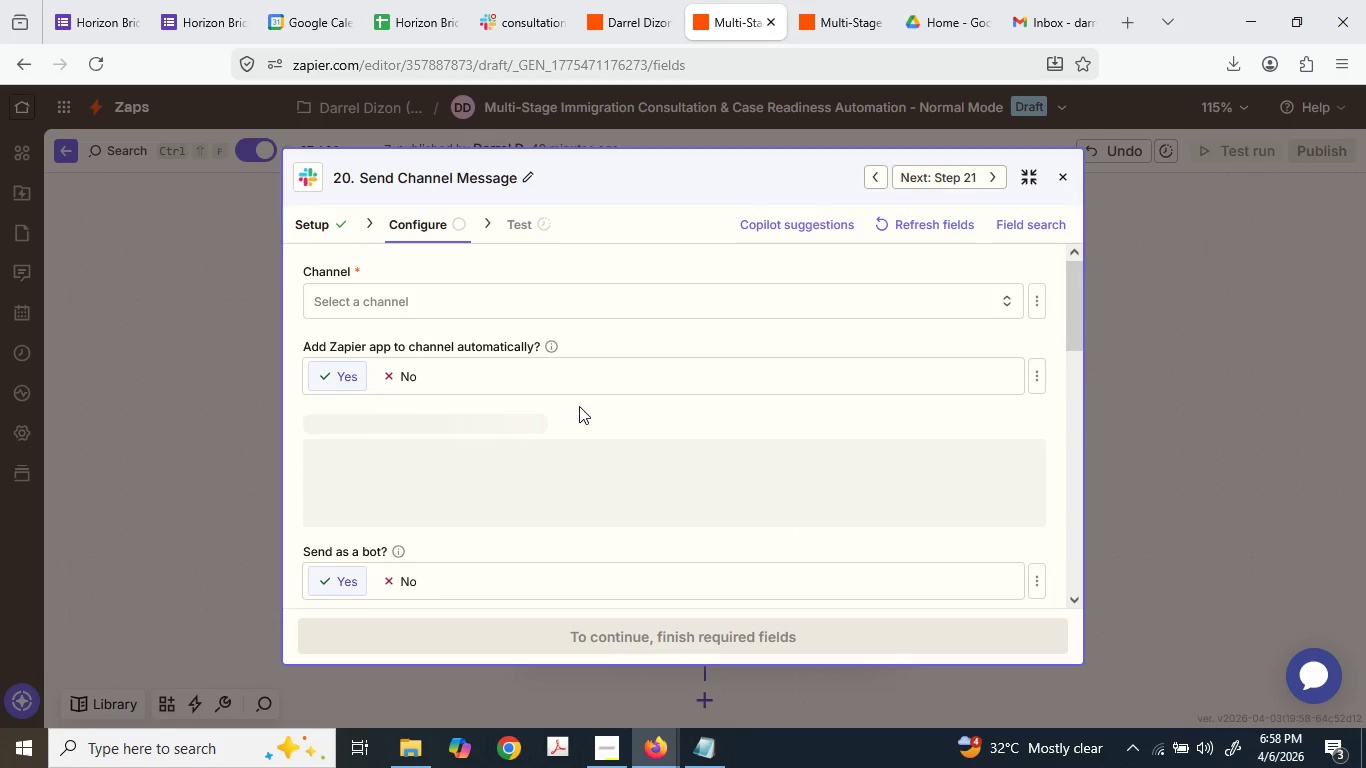 
left_click([579, 295])
 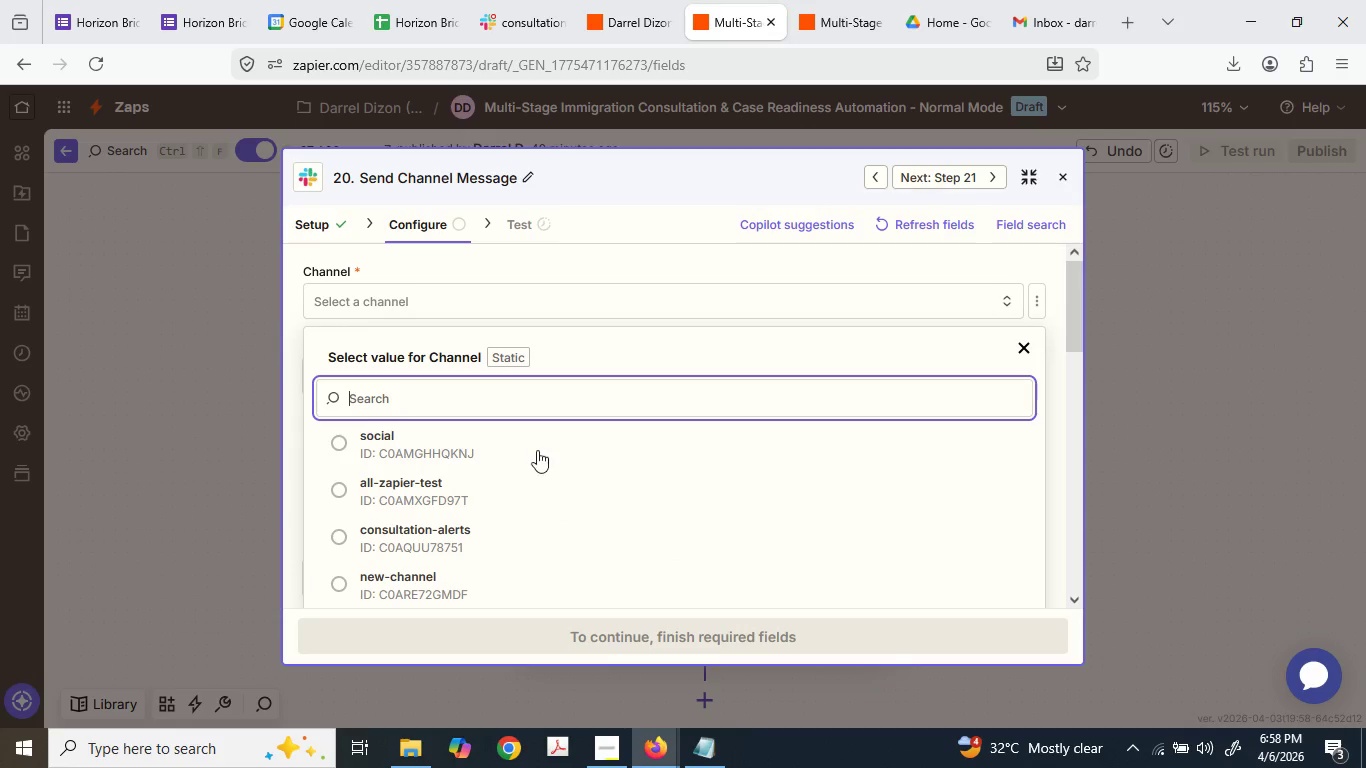 
scroll: coordinate [531, 460], scroll_direction: down, amount: 2.0
 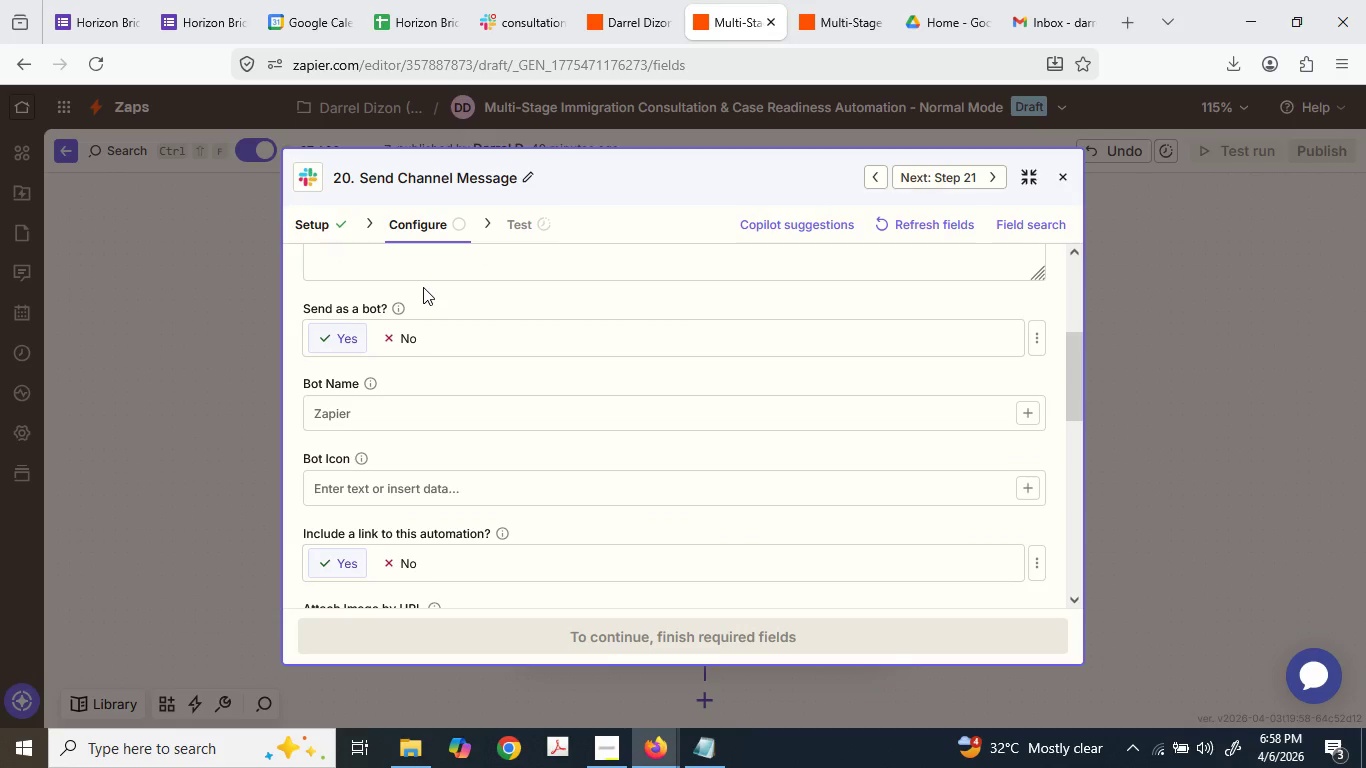 
scroll: coordinate [409, 323], scroll_direction: up, amount: 1.0
 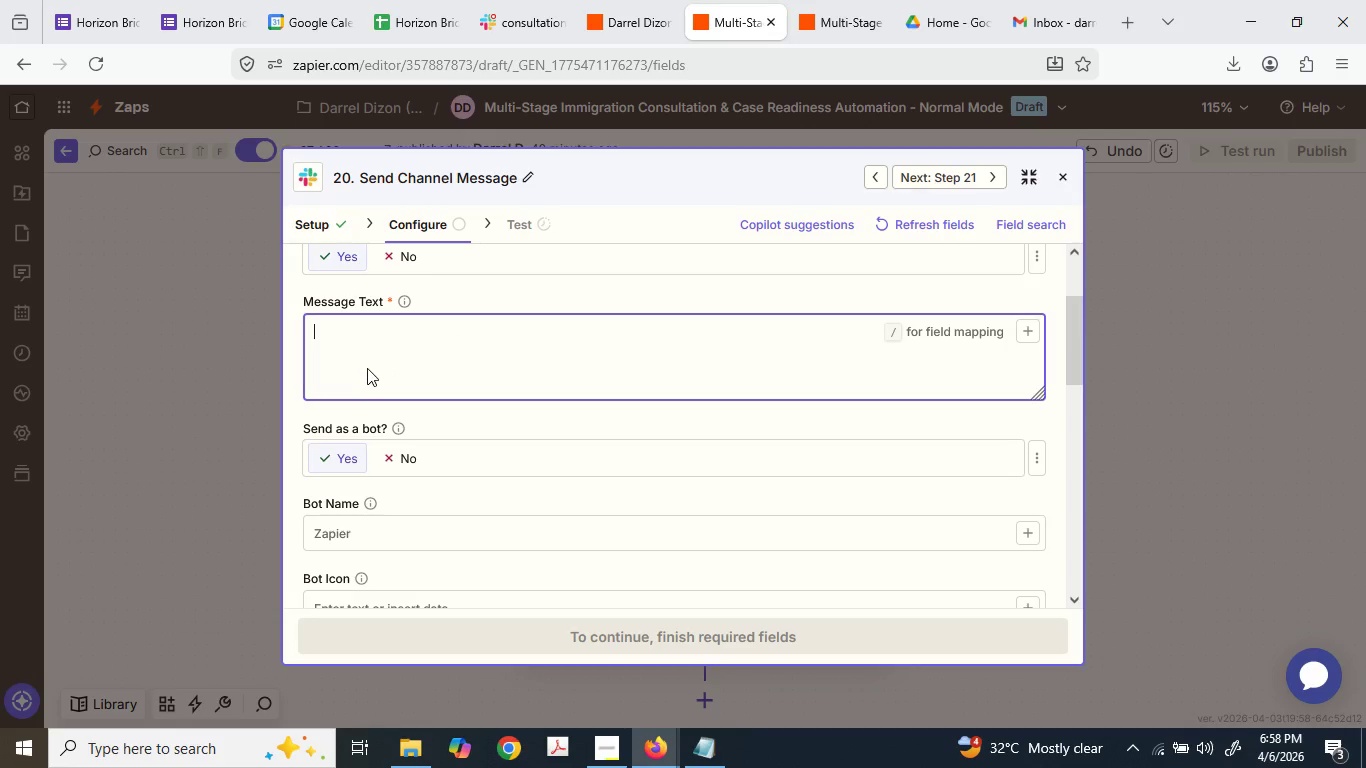 
wait(10.59)
 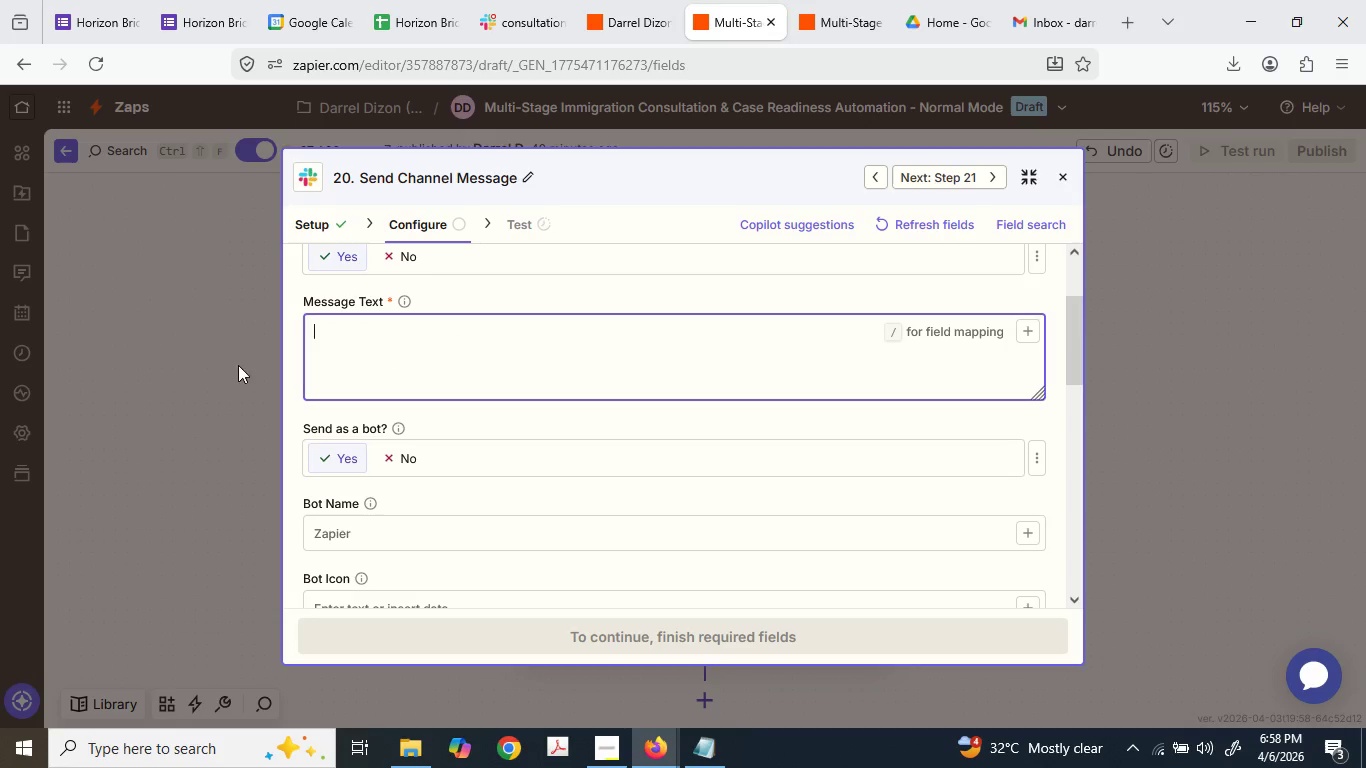 
type(New ))
key(Backspace)
type(O-1 Founder Booked)
 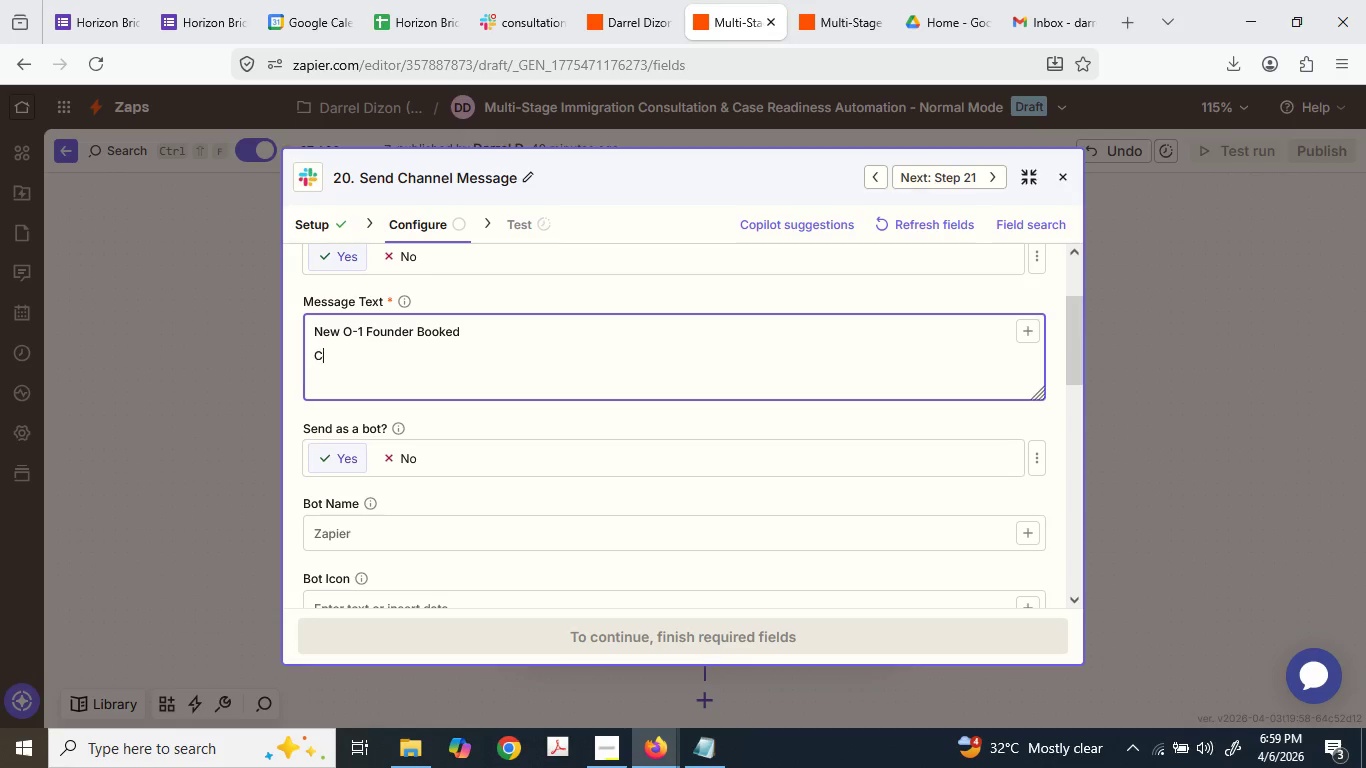 
 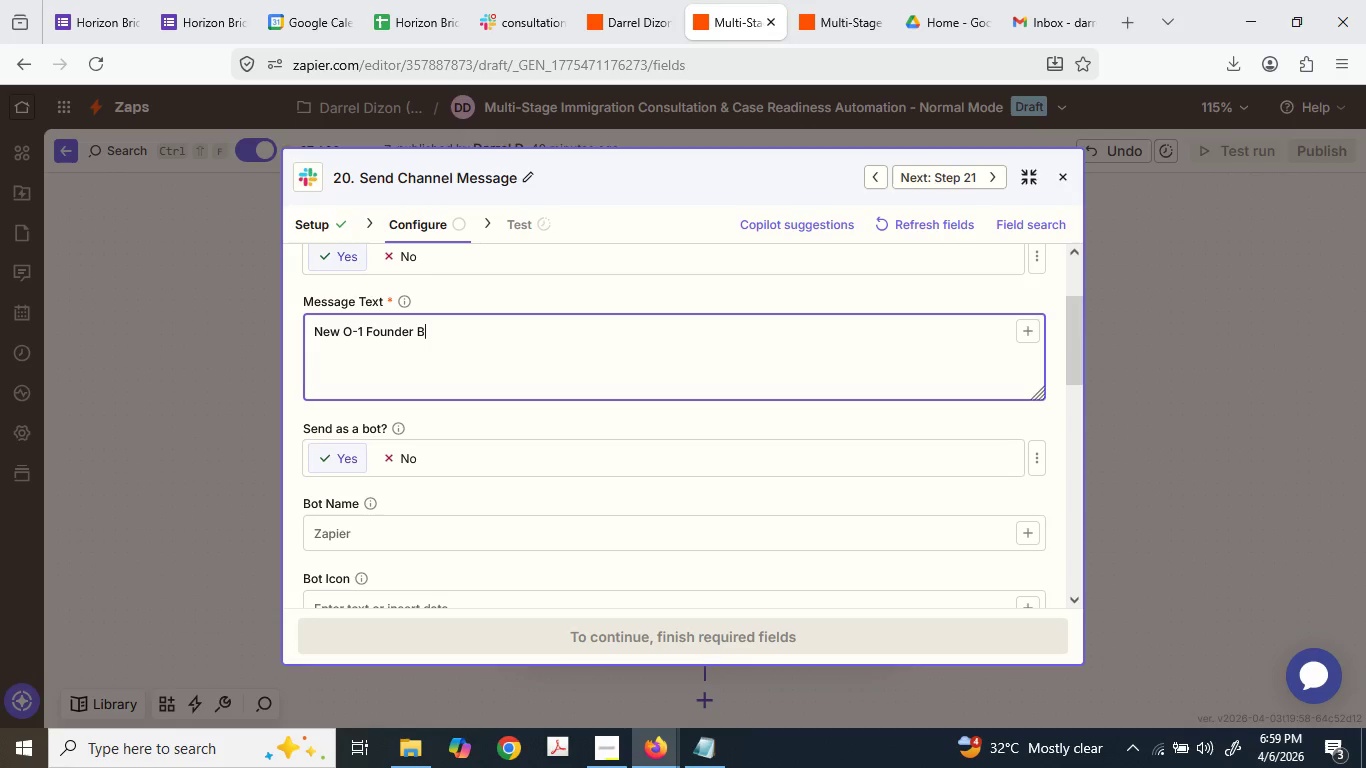 
key(Enter)
 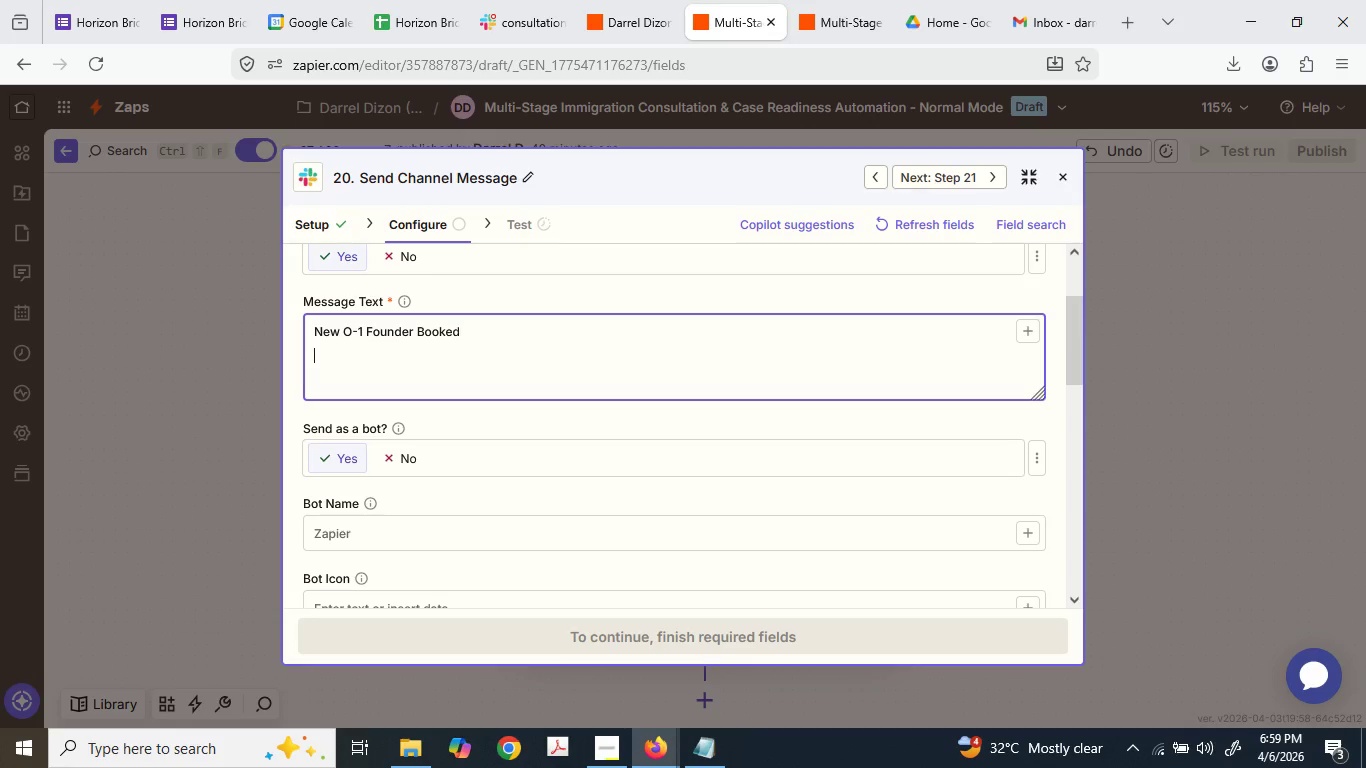 
type(Client: )
 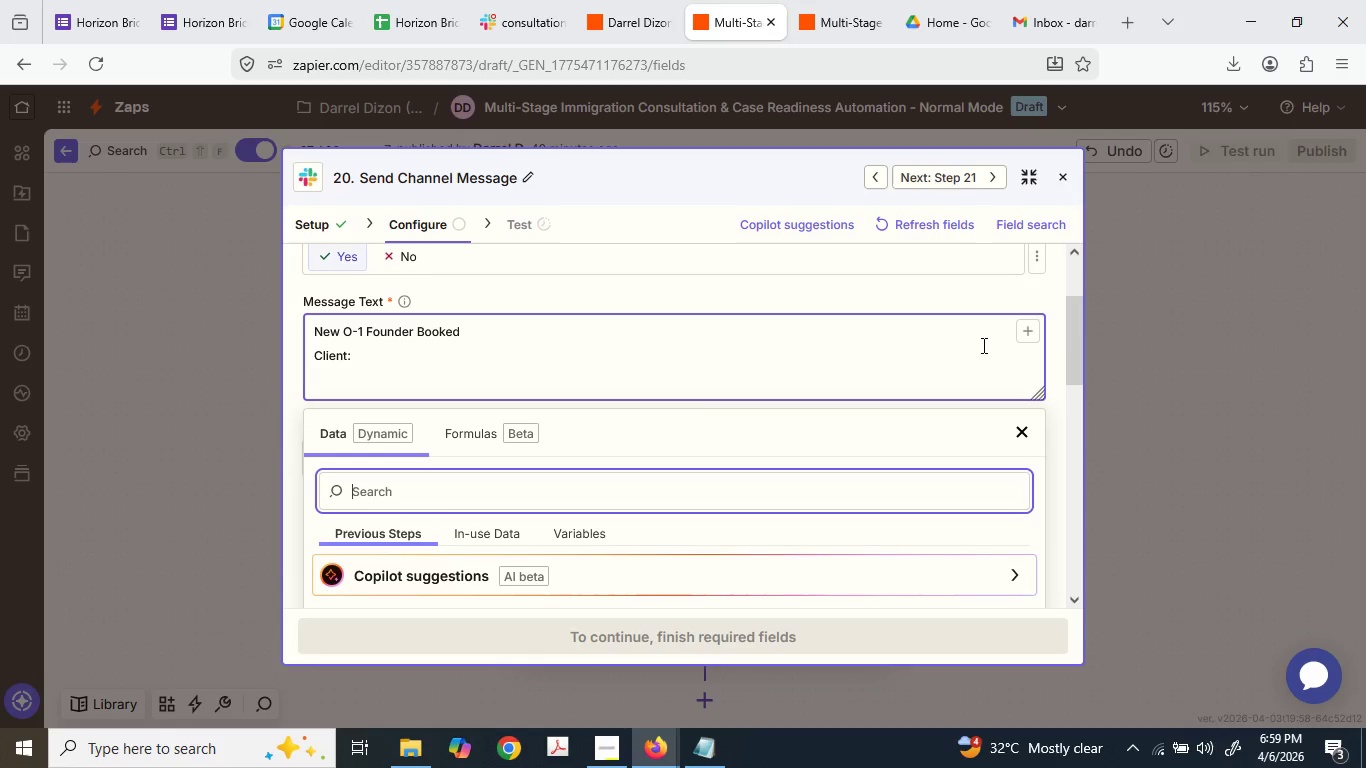 
left_click_drag(start_coordinate=[1023, 338], to_coordinate=[1019, 333])
 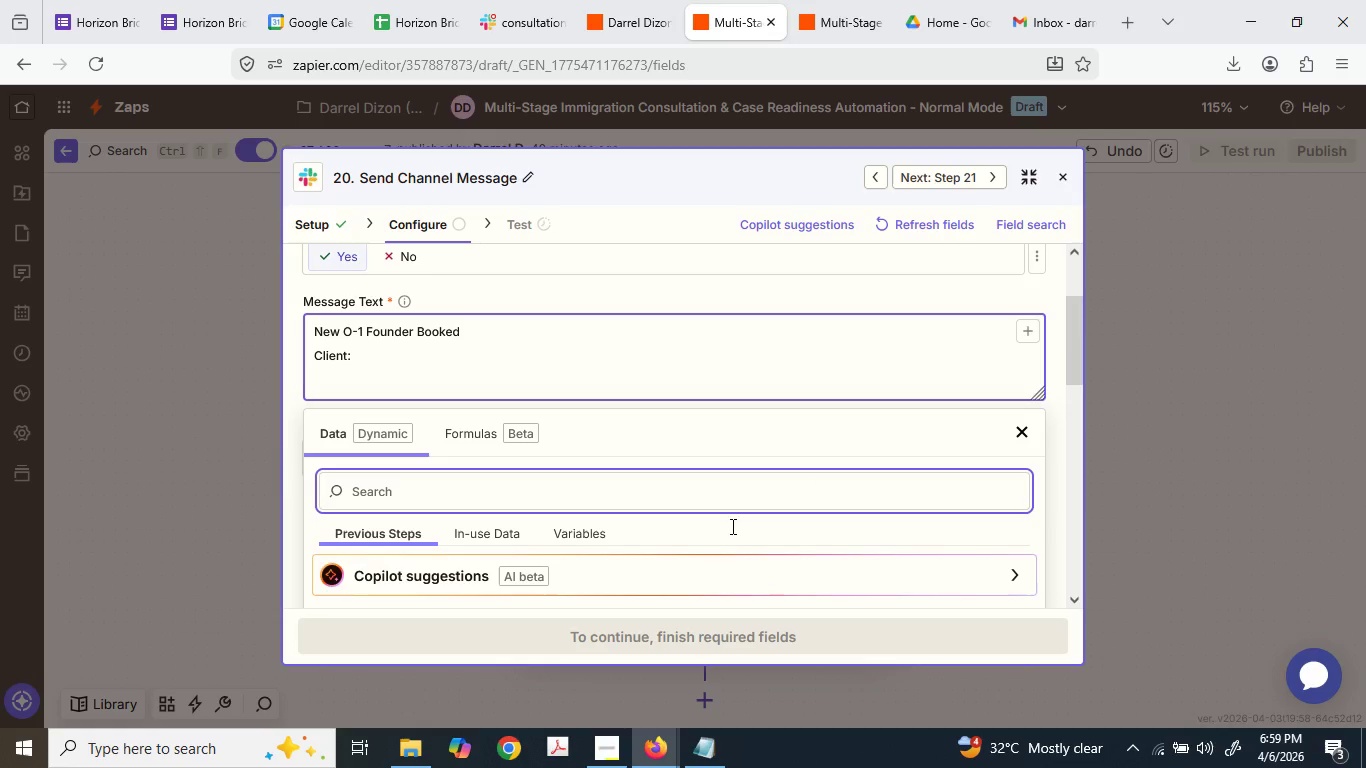 
scroll: coordinate [722, 527], scroll_direction: down, amount: 2.0
 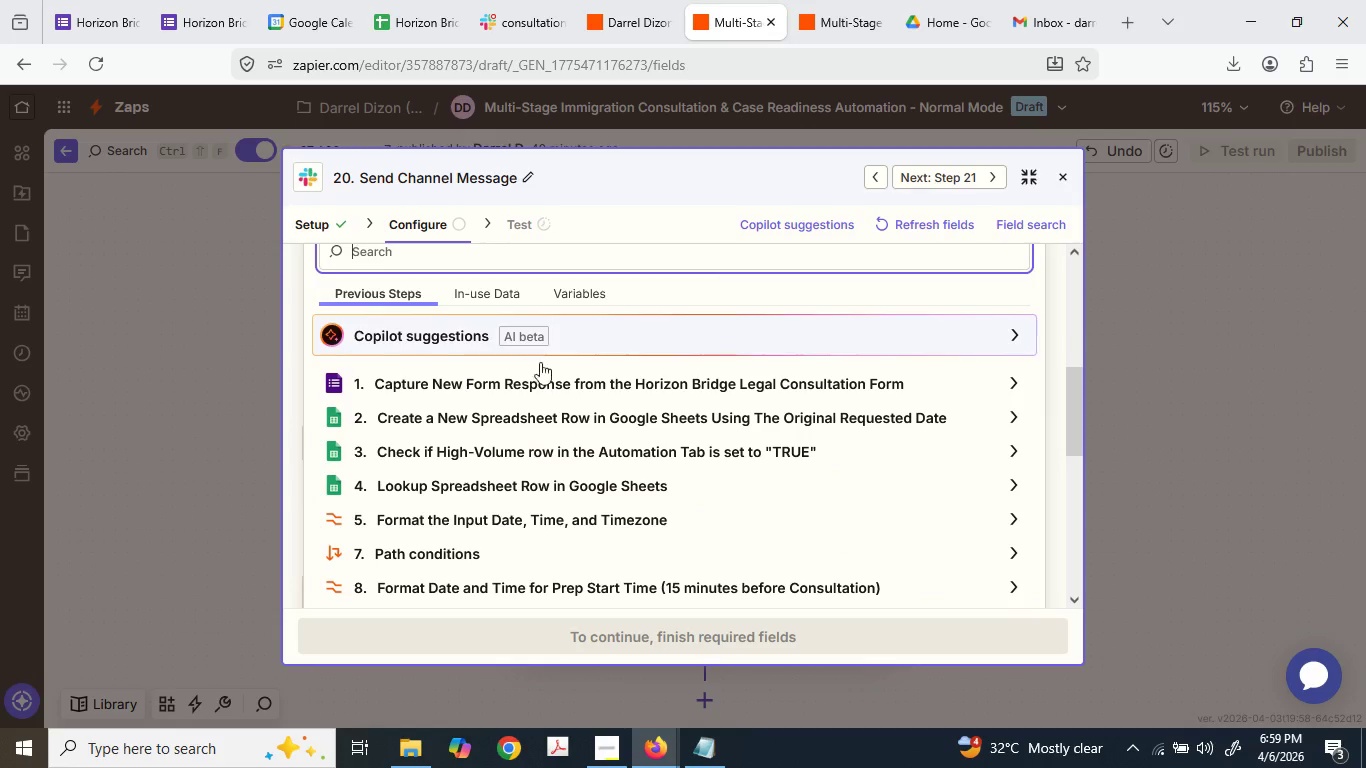 
left_click([552, 382])
 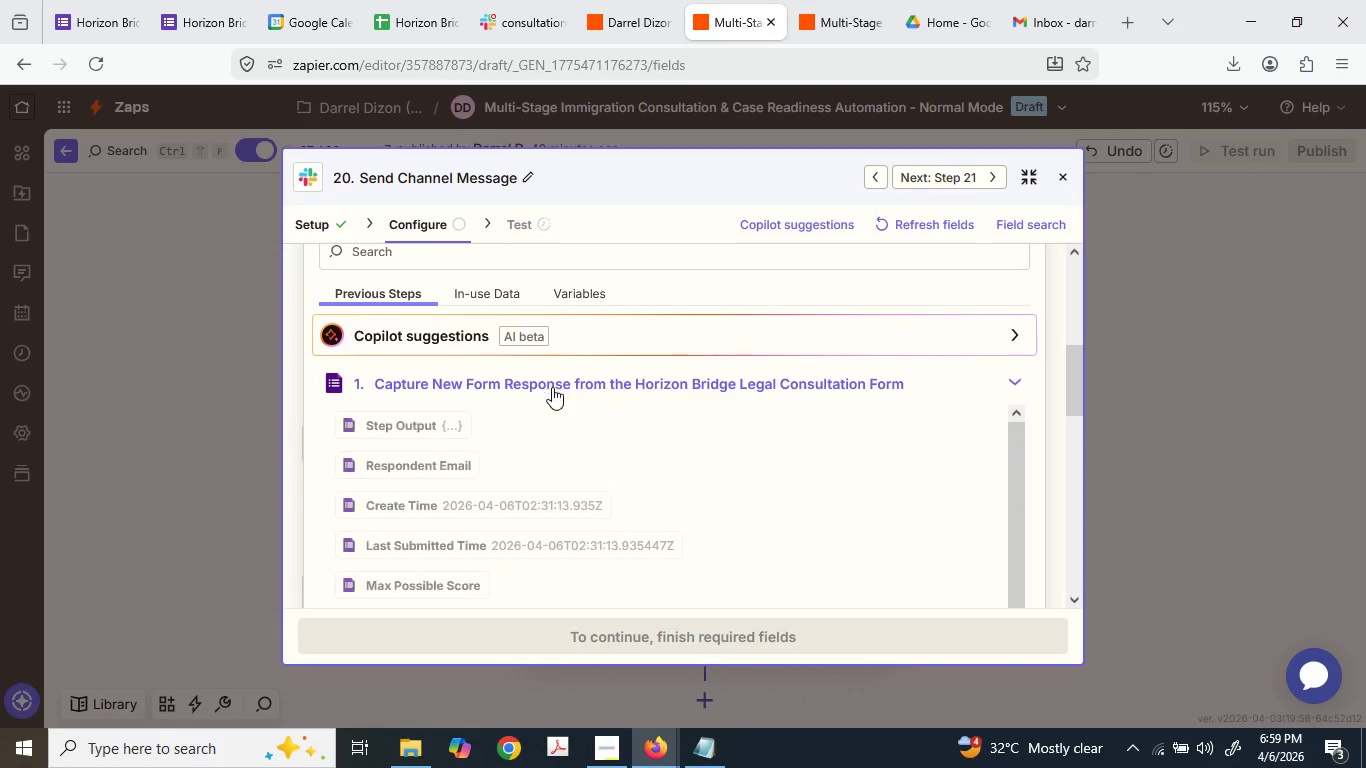 
scroll: coordinate [476, 516], scroll_direction: down, amount: 9.0
 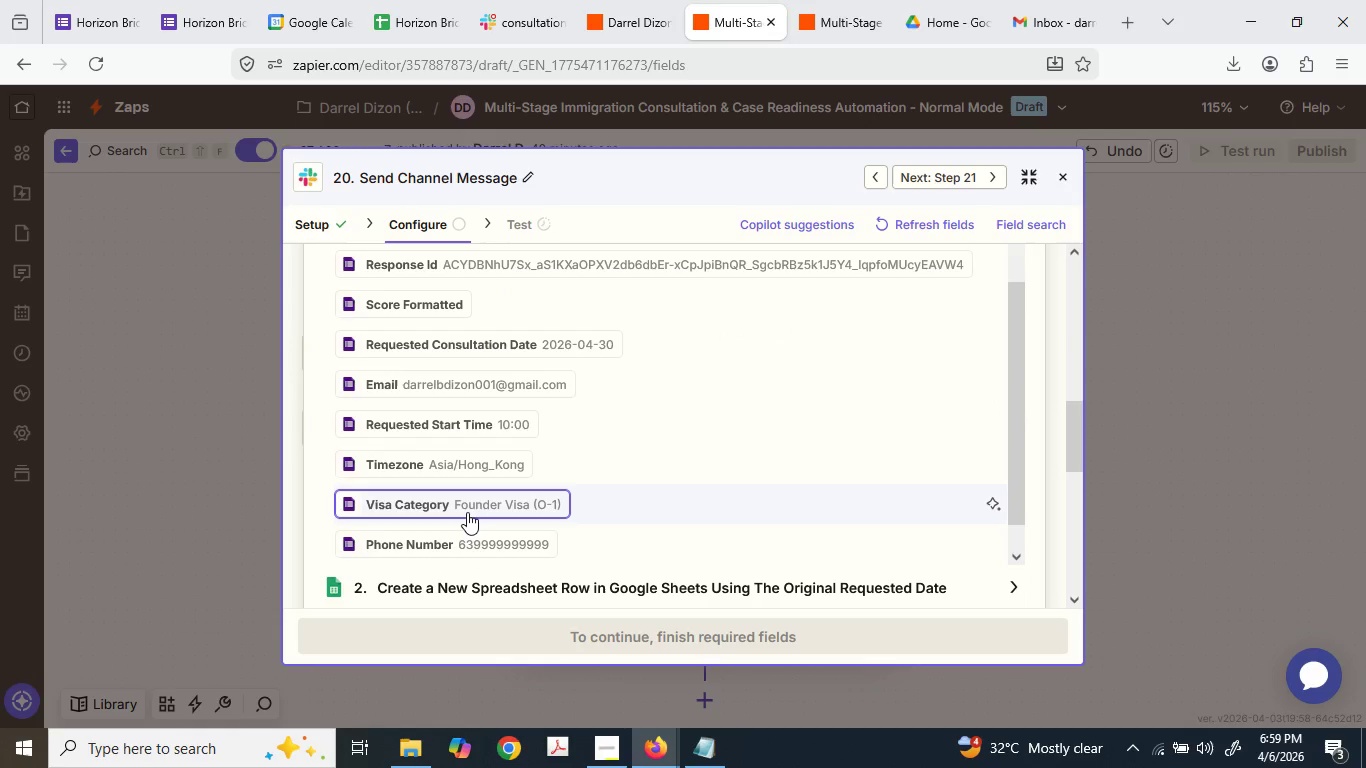 
scroll: coordinate [467, 464], scroll_direction: up, amount: 6.0
 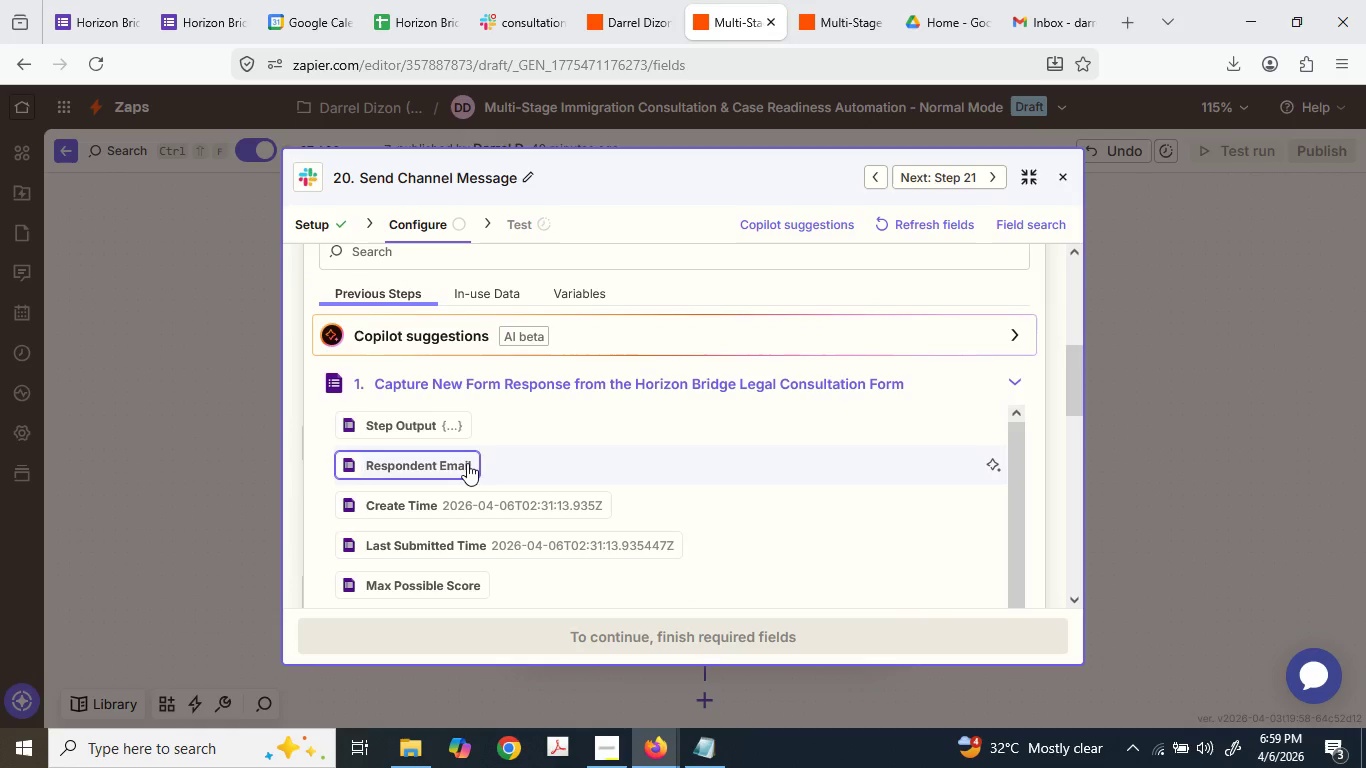 
scroll: coordinate [442, 526], scroll_direction: down, amount: 11.0
 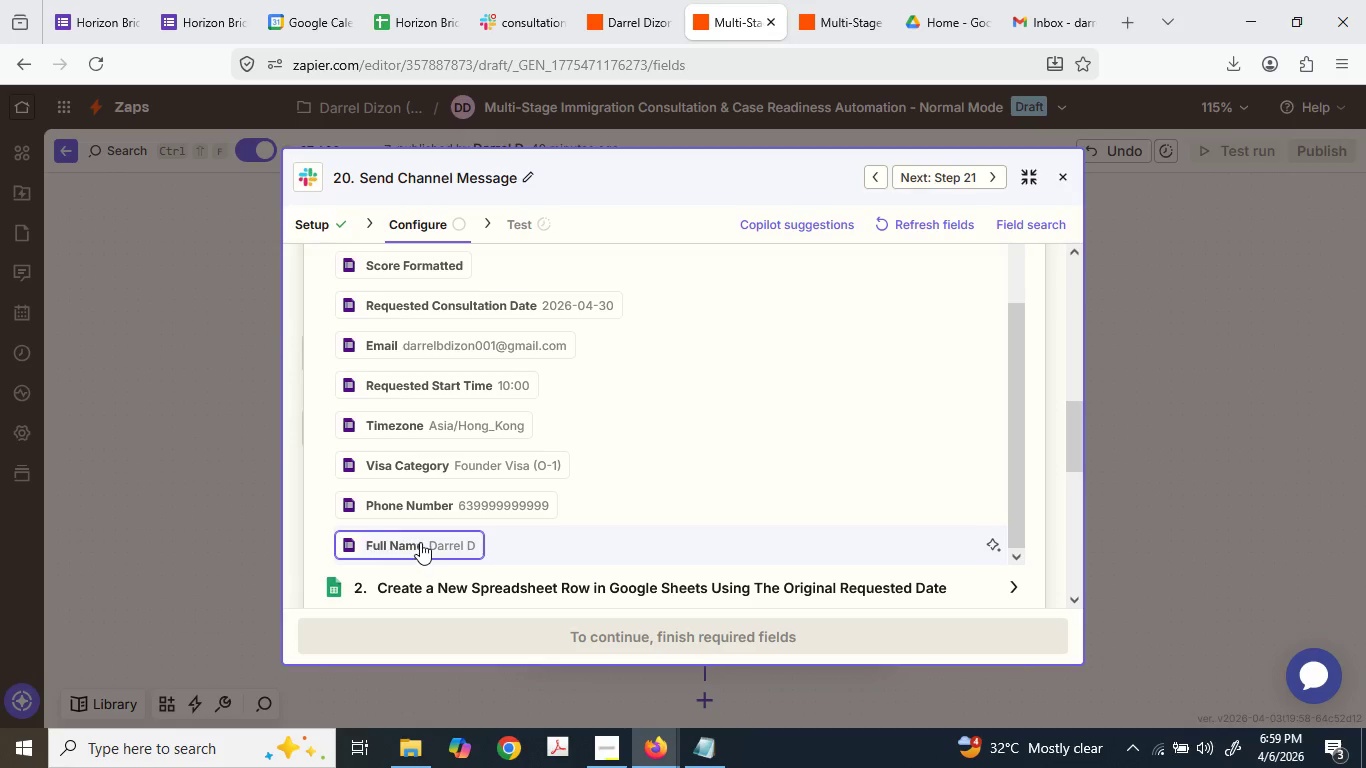 
scroll: coordinate [441, 376], scroll_direction: up, amount: 10.0
 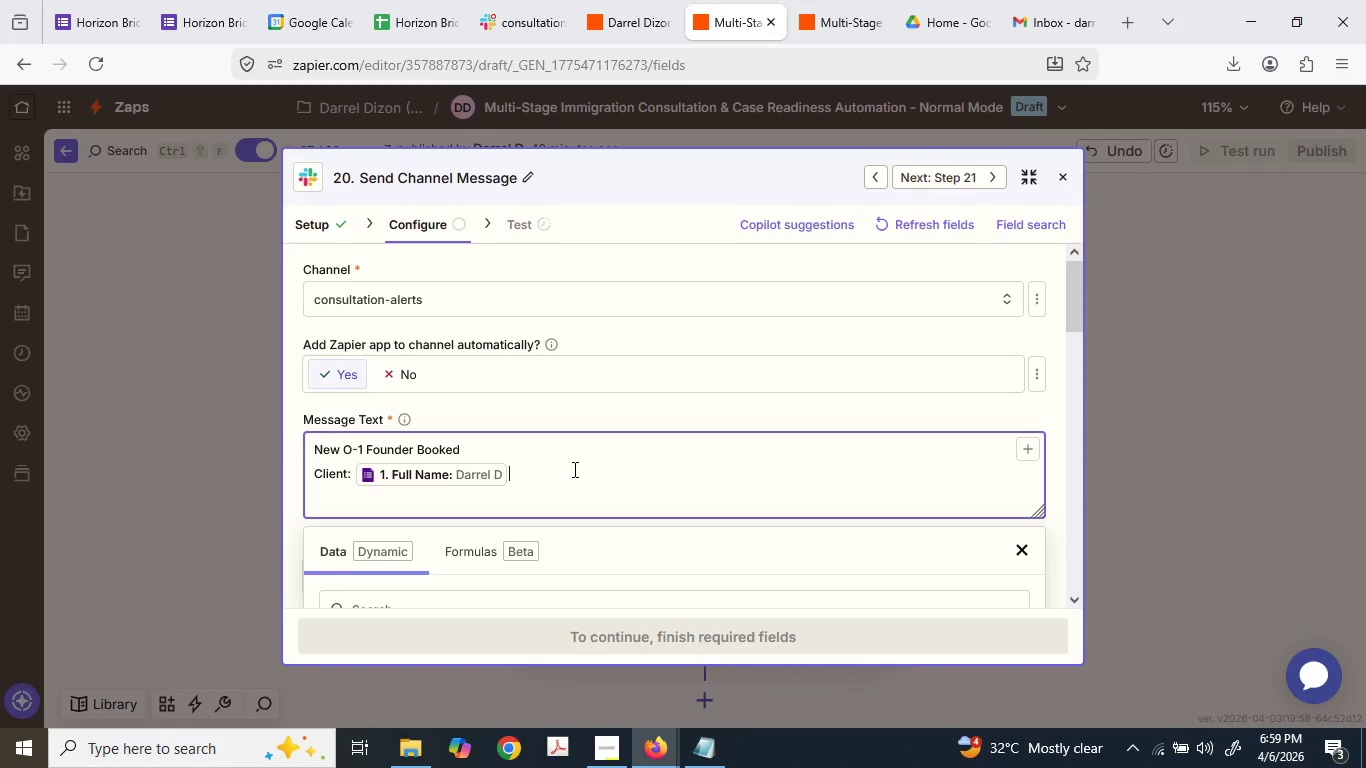 
key(Enter)
 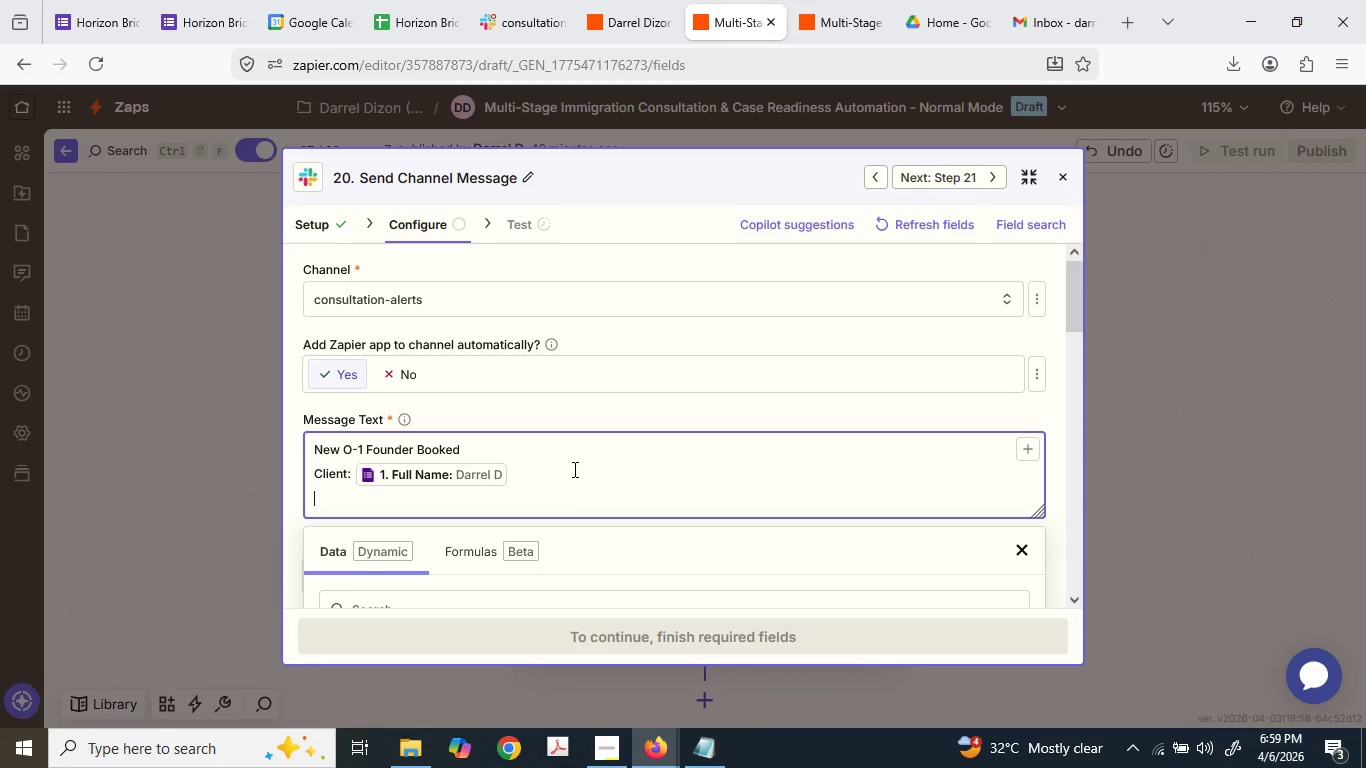 
key(Backspace)
 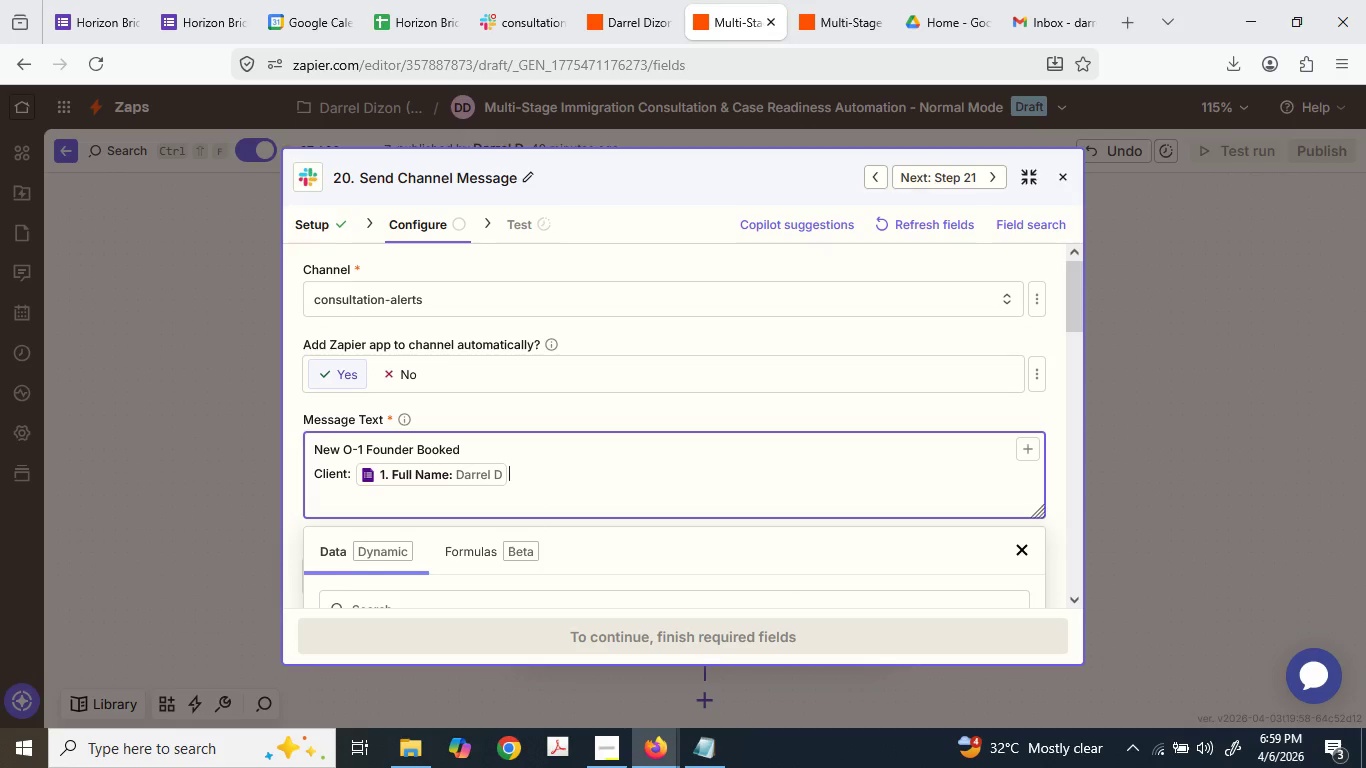 
key(Space)
 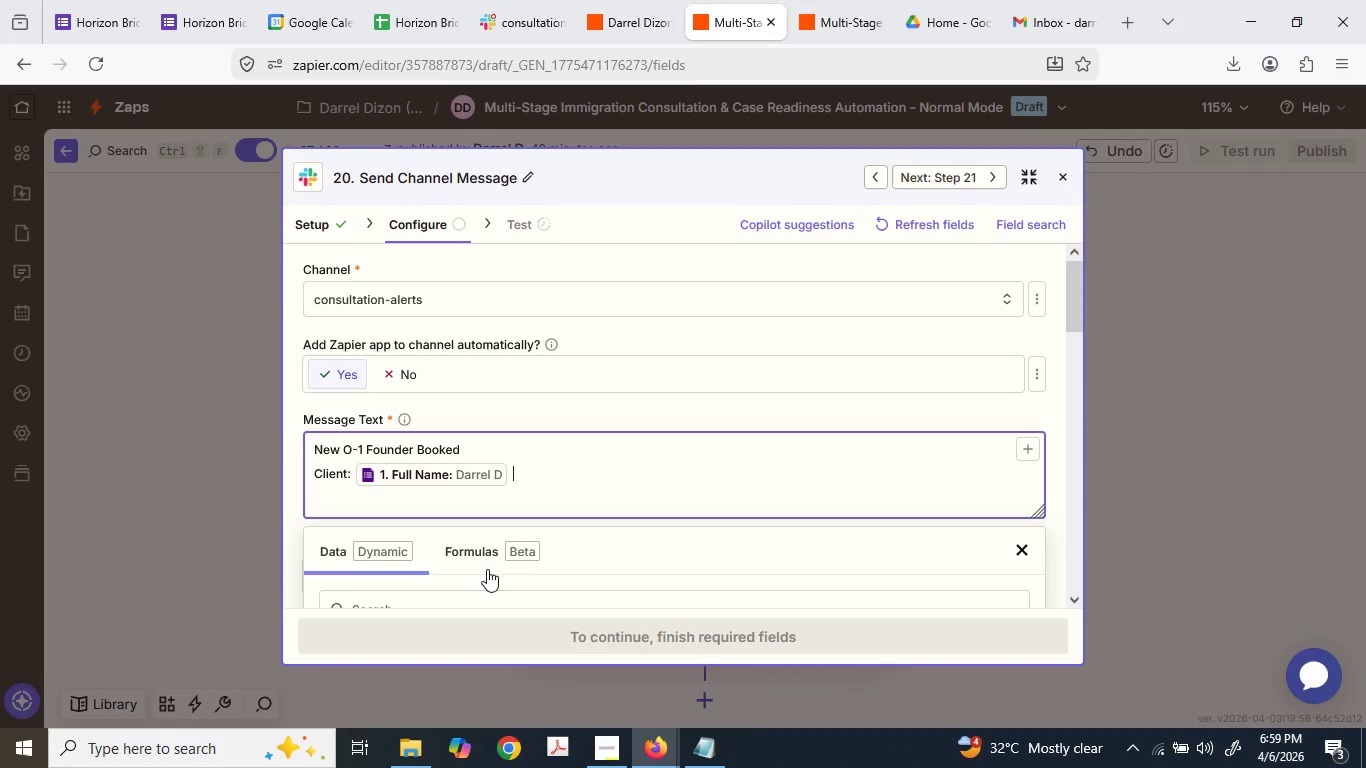 
key(Backspace)
 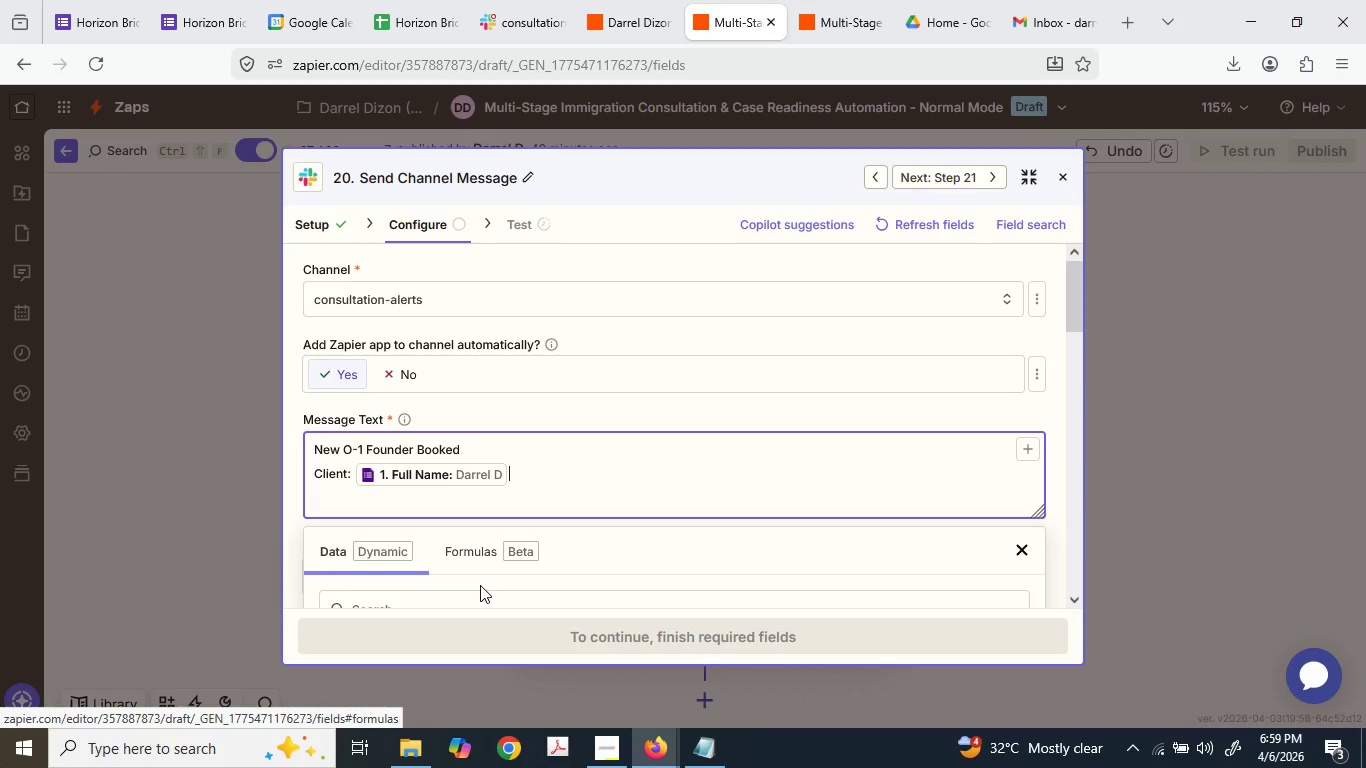 
key(Enter)
 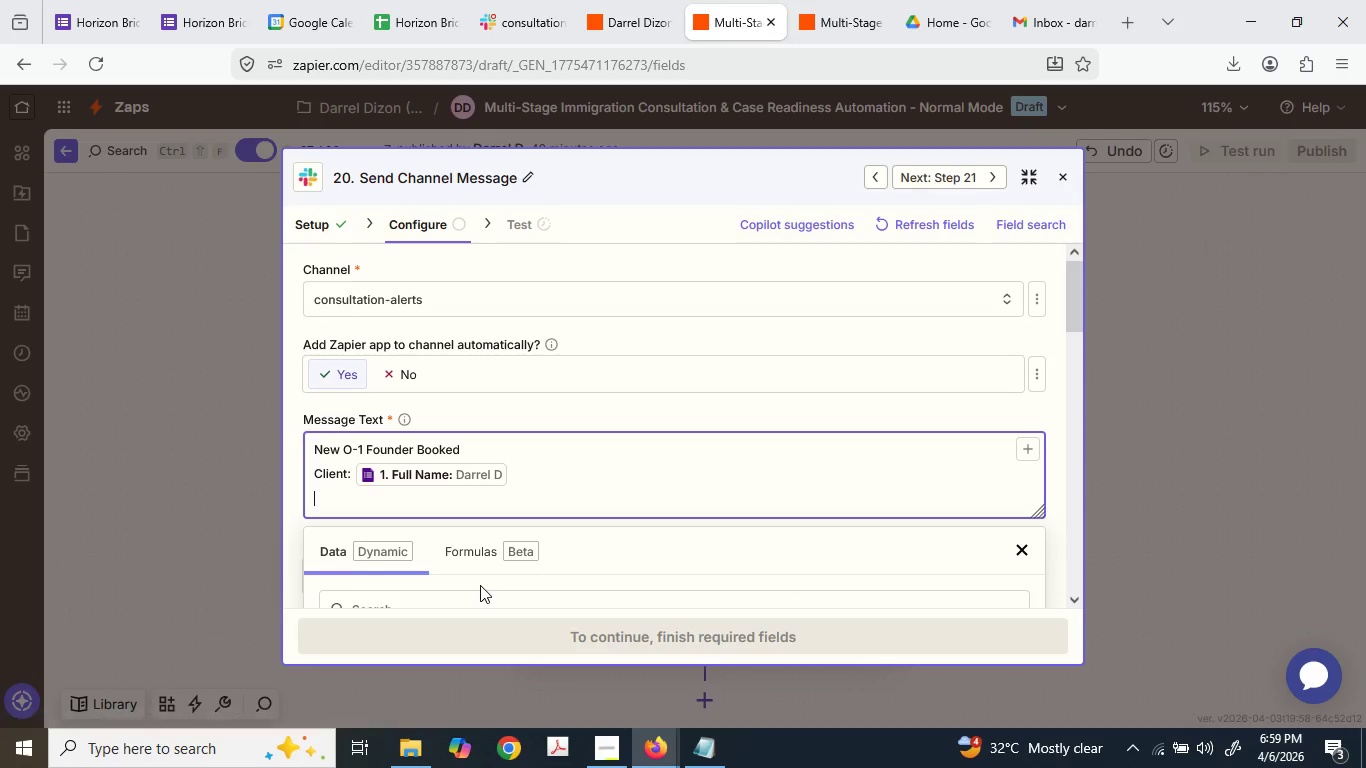 
hold_key(key=ShiftLeft, duration=1.5)
 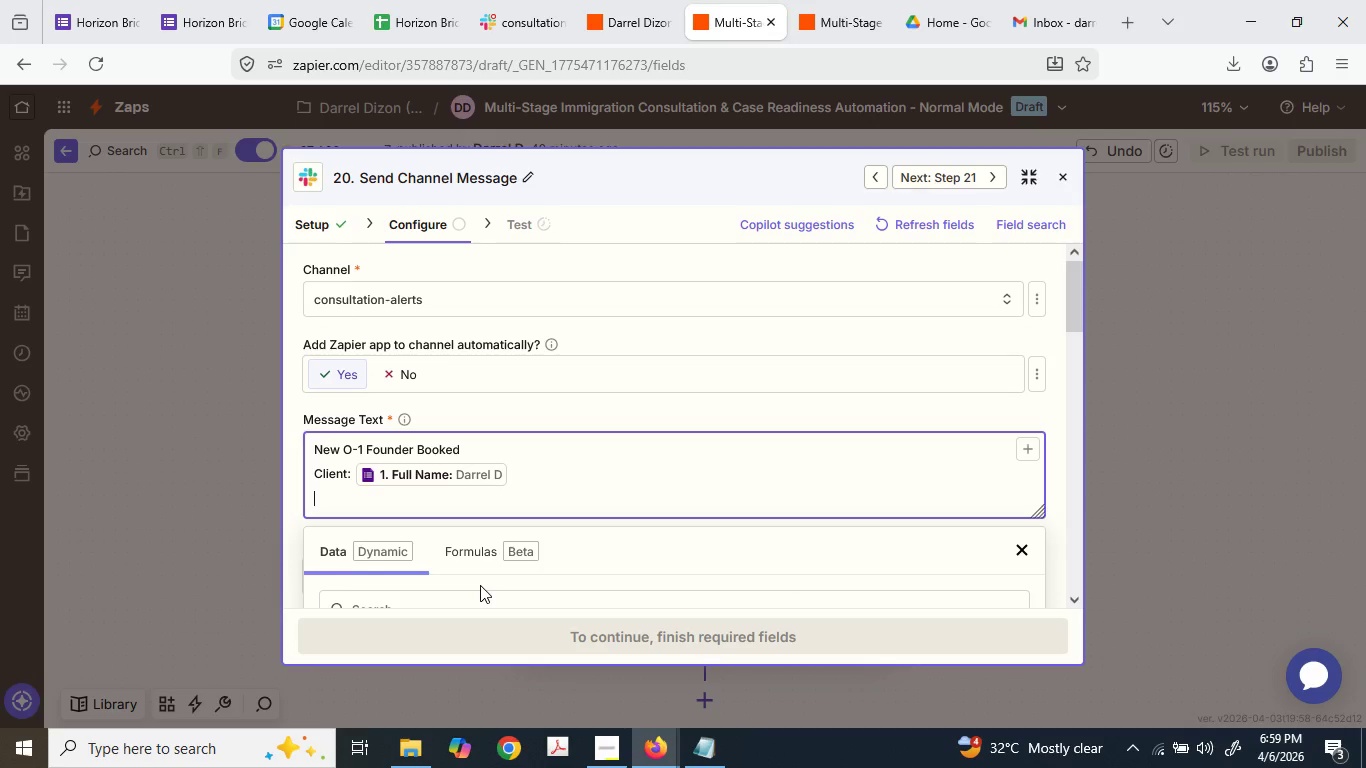 
type(Schedule")
key(Backspace)
type(: )
 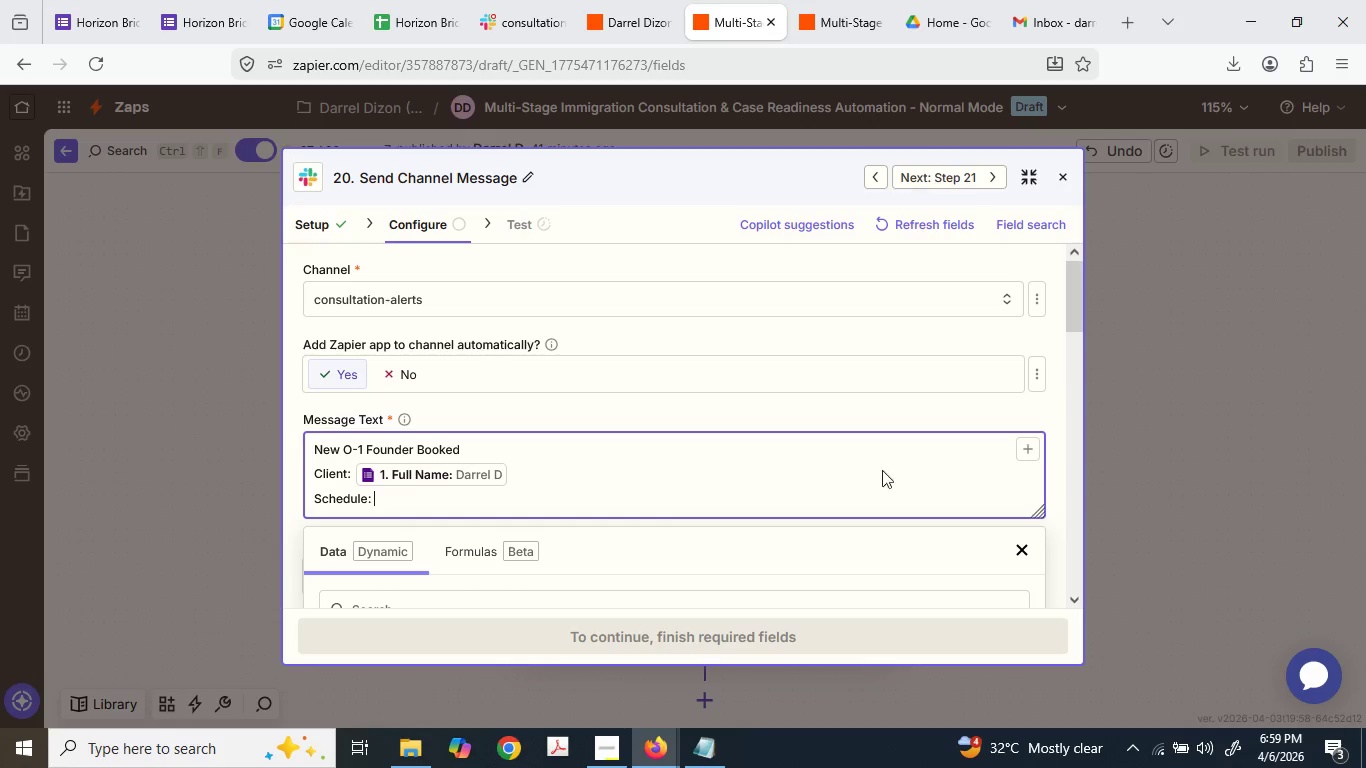 
scroll: coordinate [483, 436], scroll_direction: down, amount: 14.0
 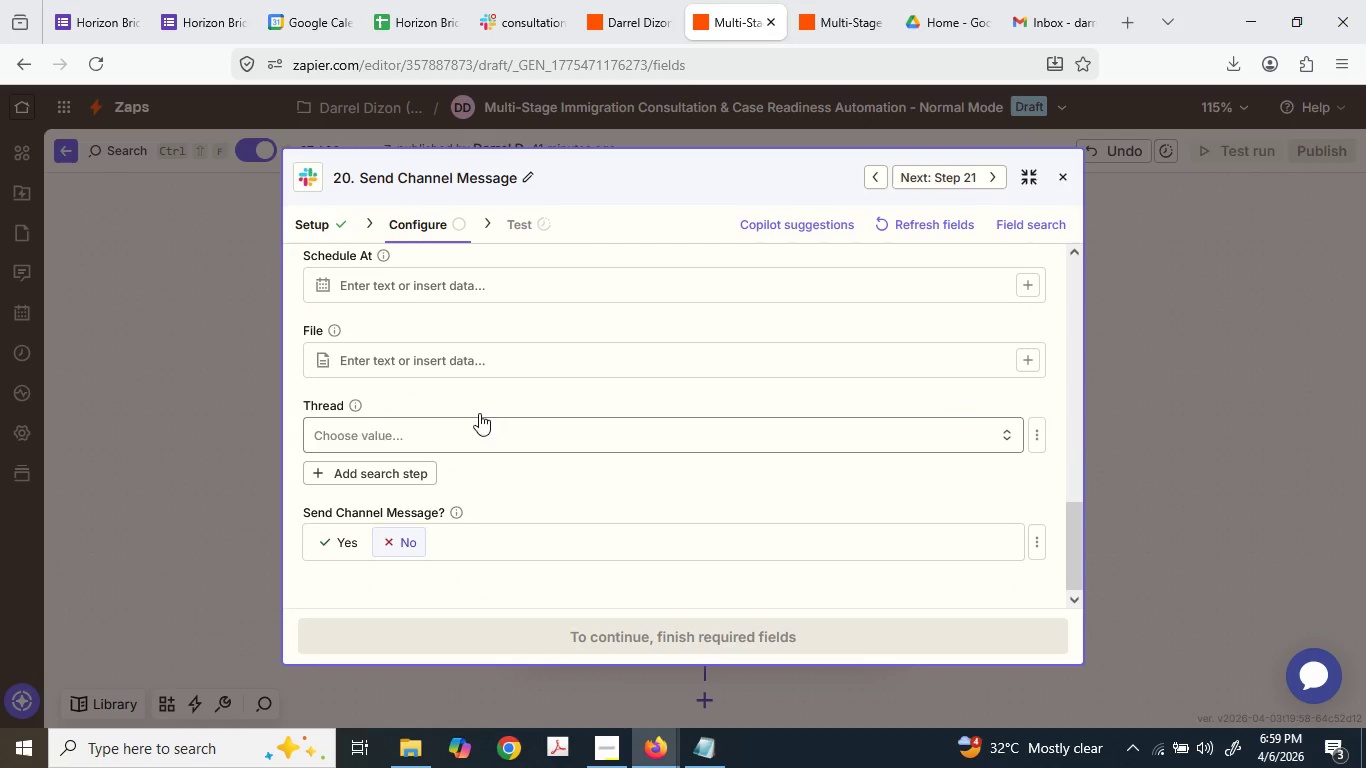 
scroll: coordinate [458, 398], scroll_direction: up, amount: 5.0
 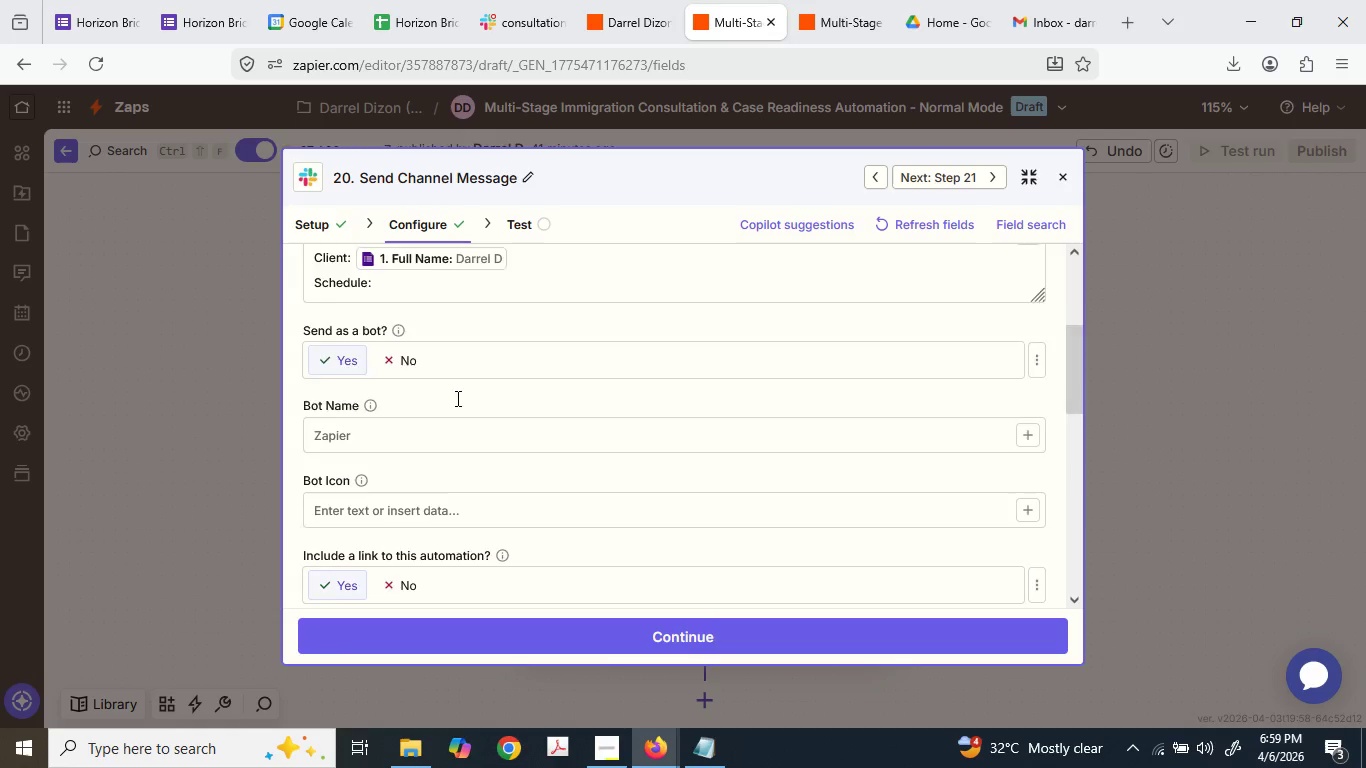 
scroll: coordinate [452, 404], scroll_direction: down, amount: 4.0
 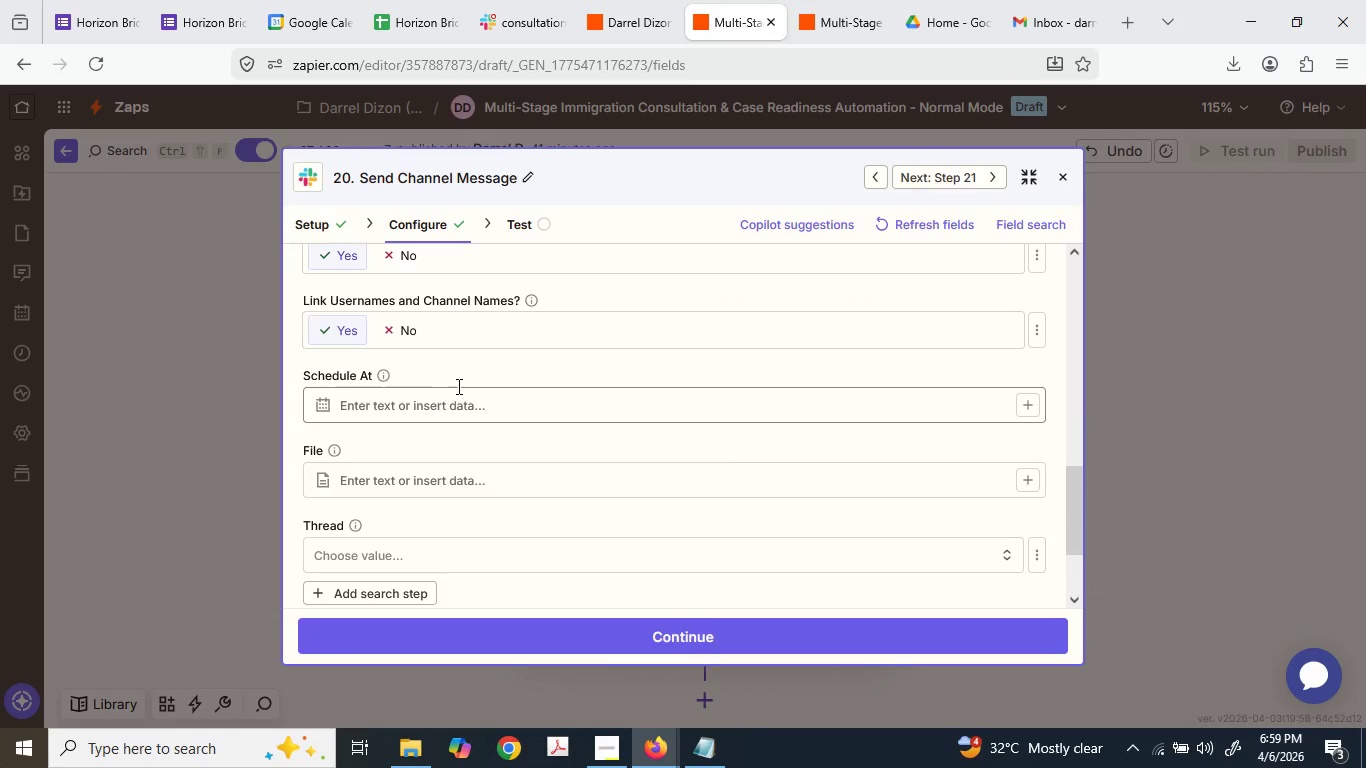 
scroll: coordinate [465, 360], scroll_direction: up, amount: 6.0
 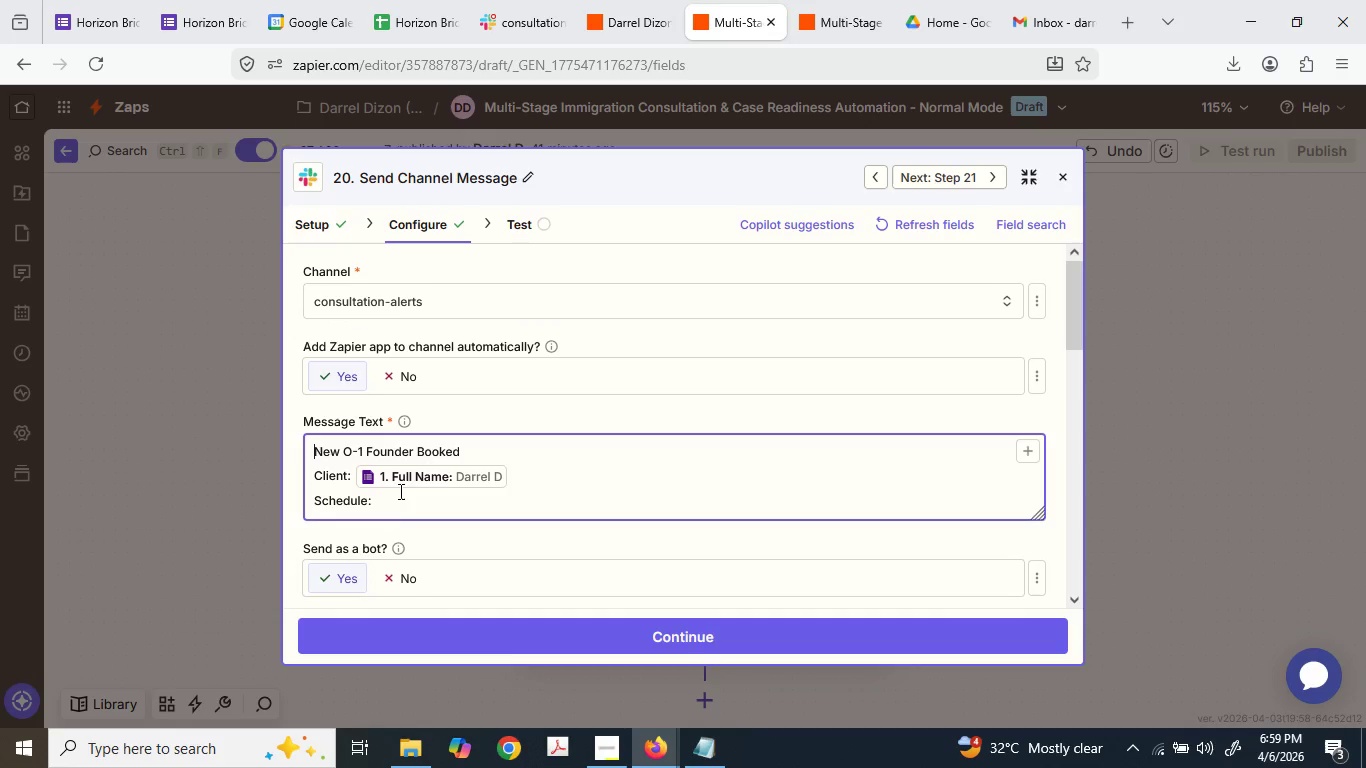 
scroll: coordinate [407, 482], scroll_direction: down, amount: 1.0
 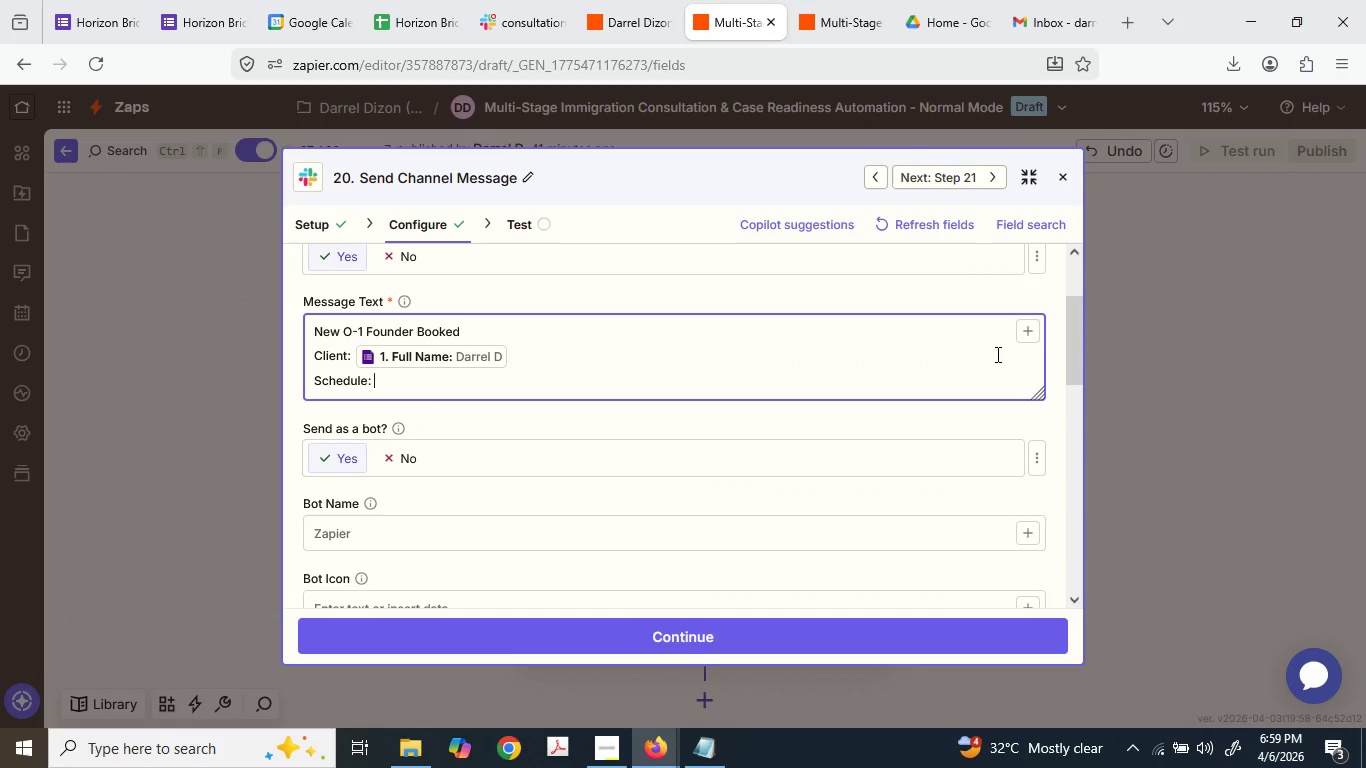 
left_click([1036, 334])
 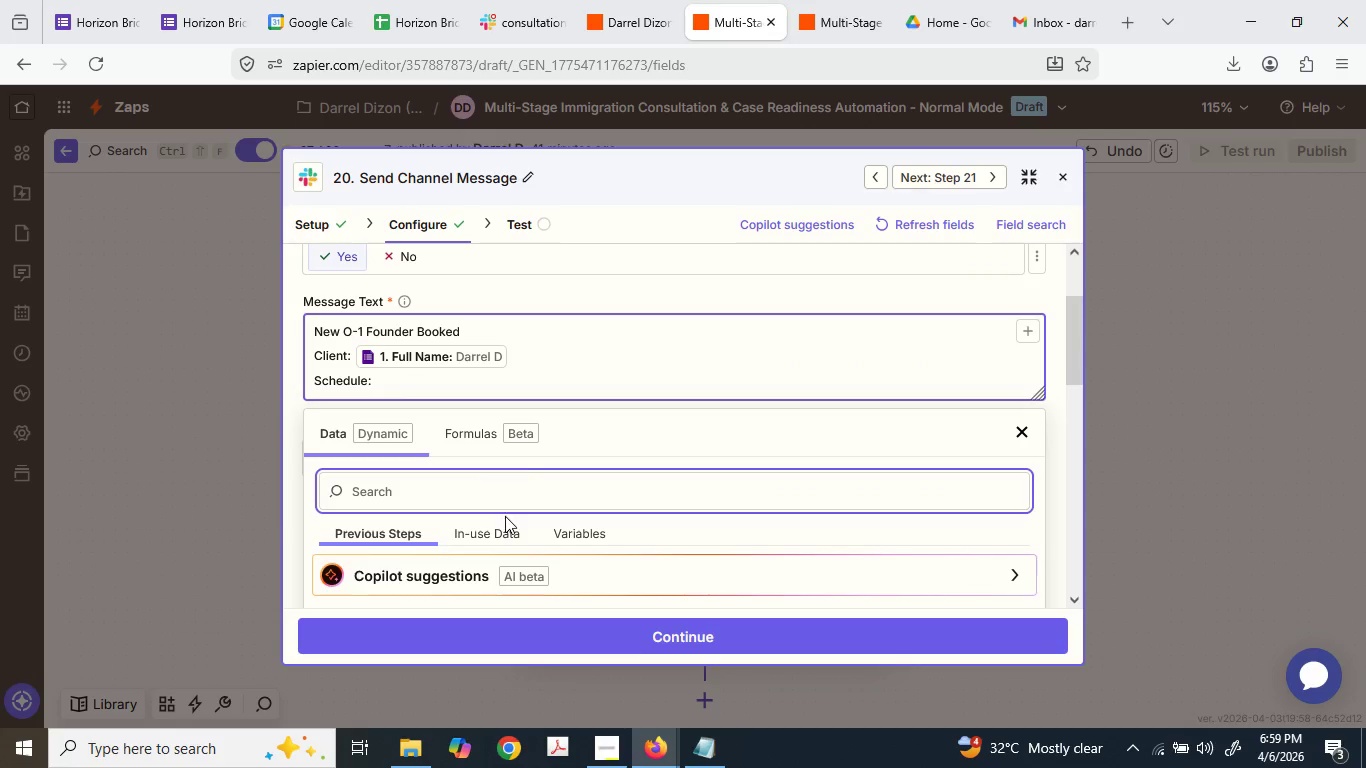 
scroll: coordinate [480, 516], scroll_direction: down, amount: 4.0
 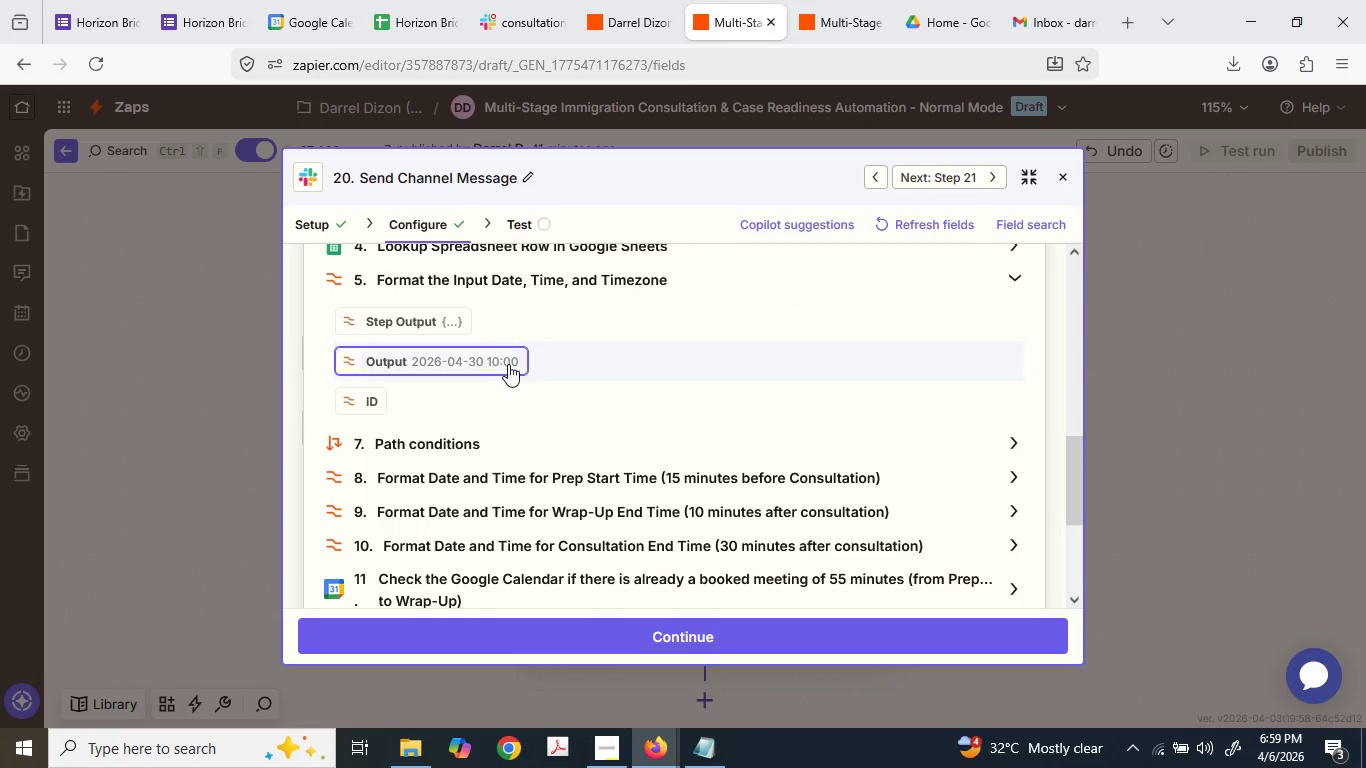 
scroll: coordinate [560, 317], scroll_direction: up, amount: 4.0
 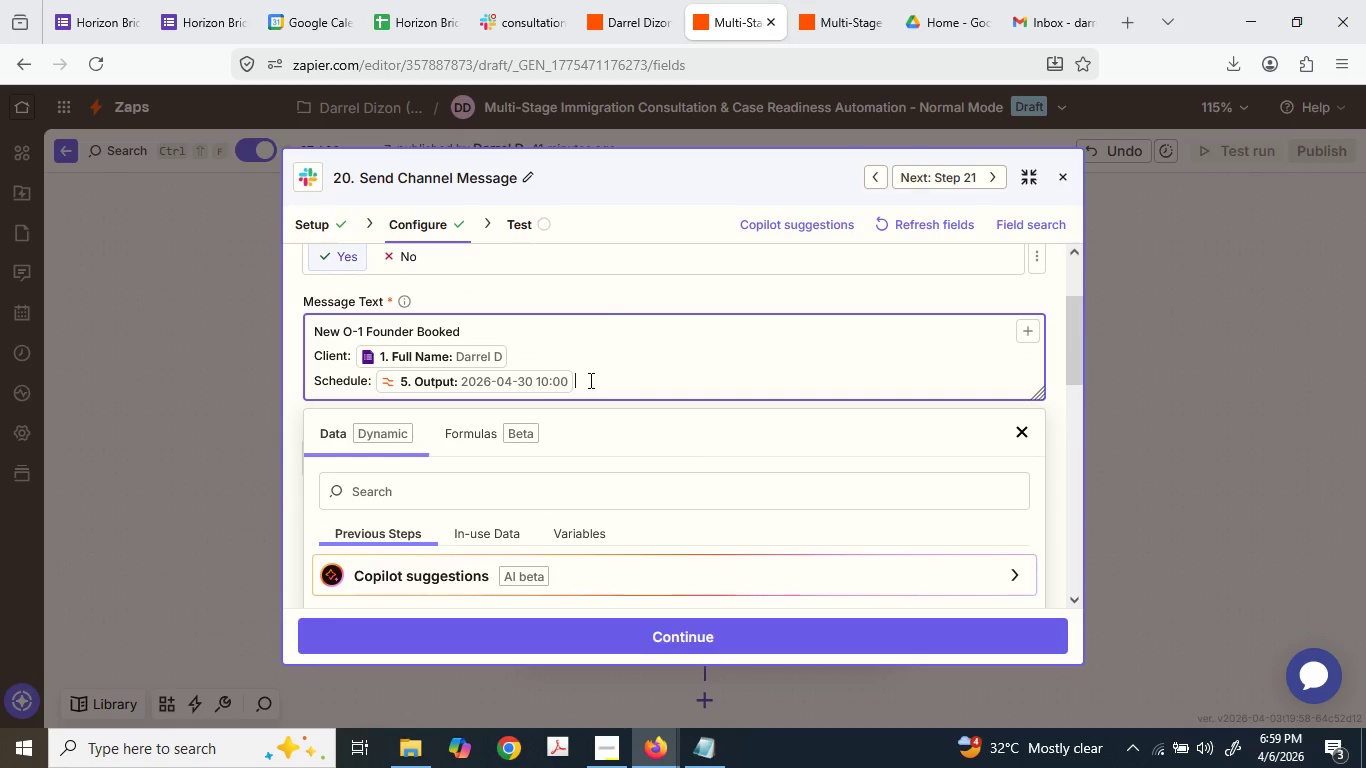 
key(Space)
 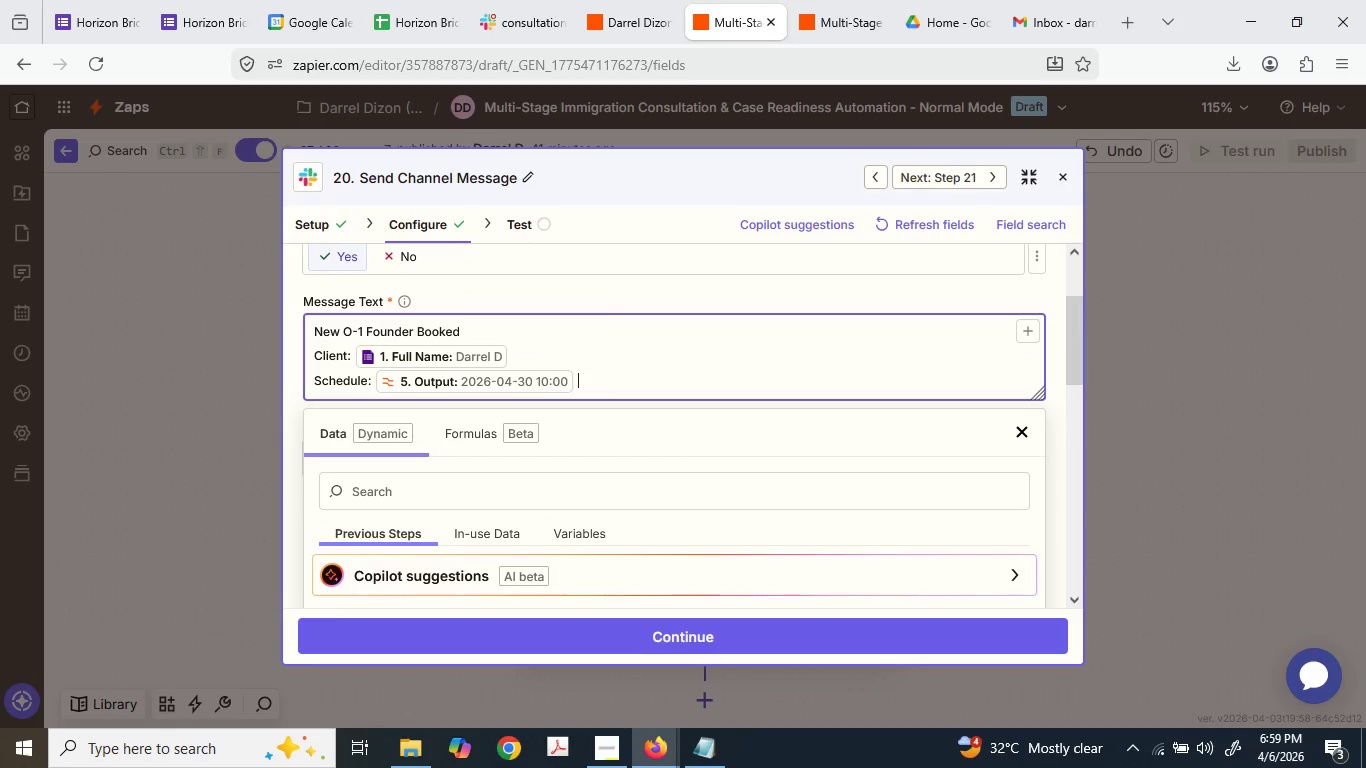 
key(Shift+9)
 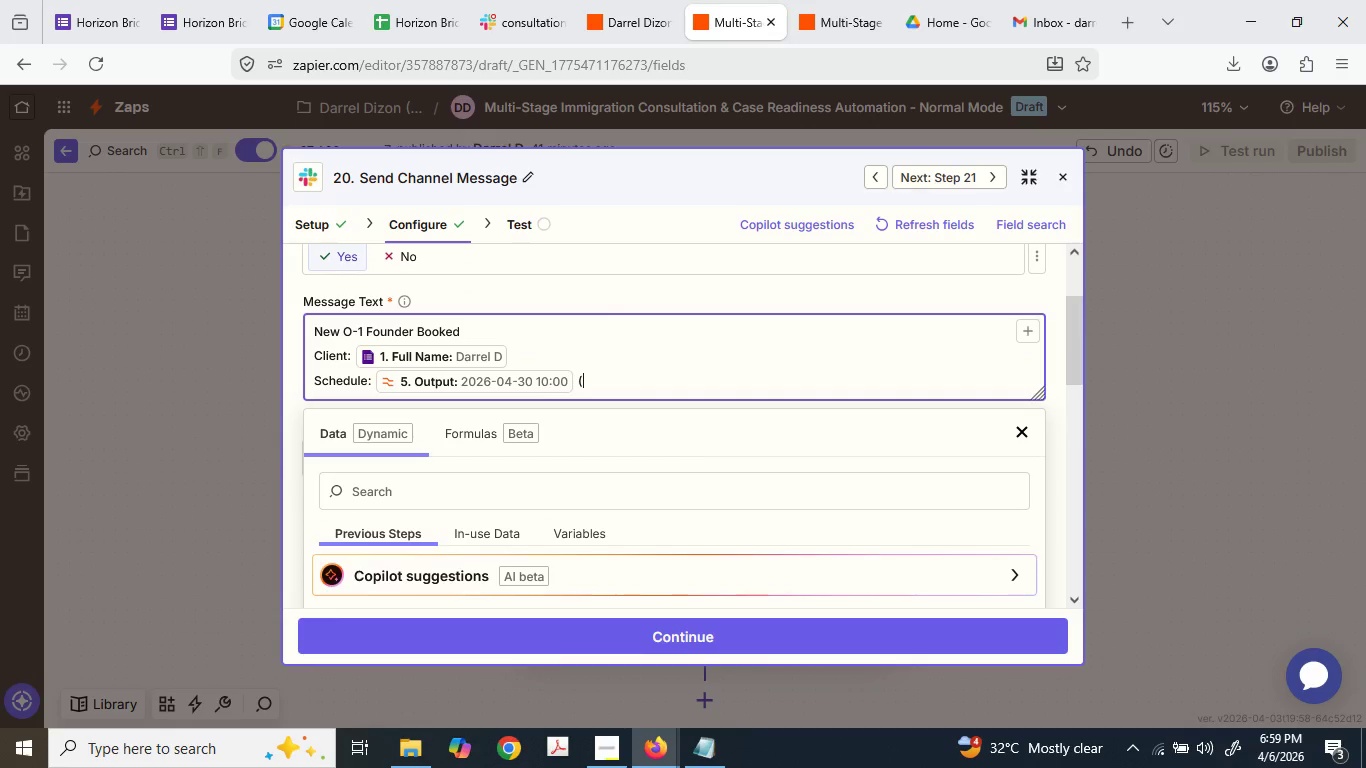 
key(Shift+Unknown)
 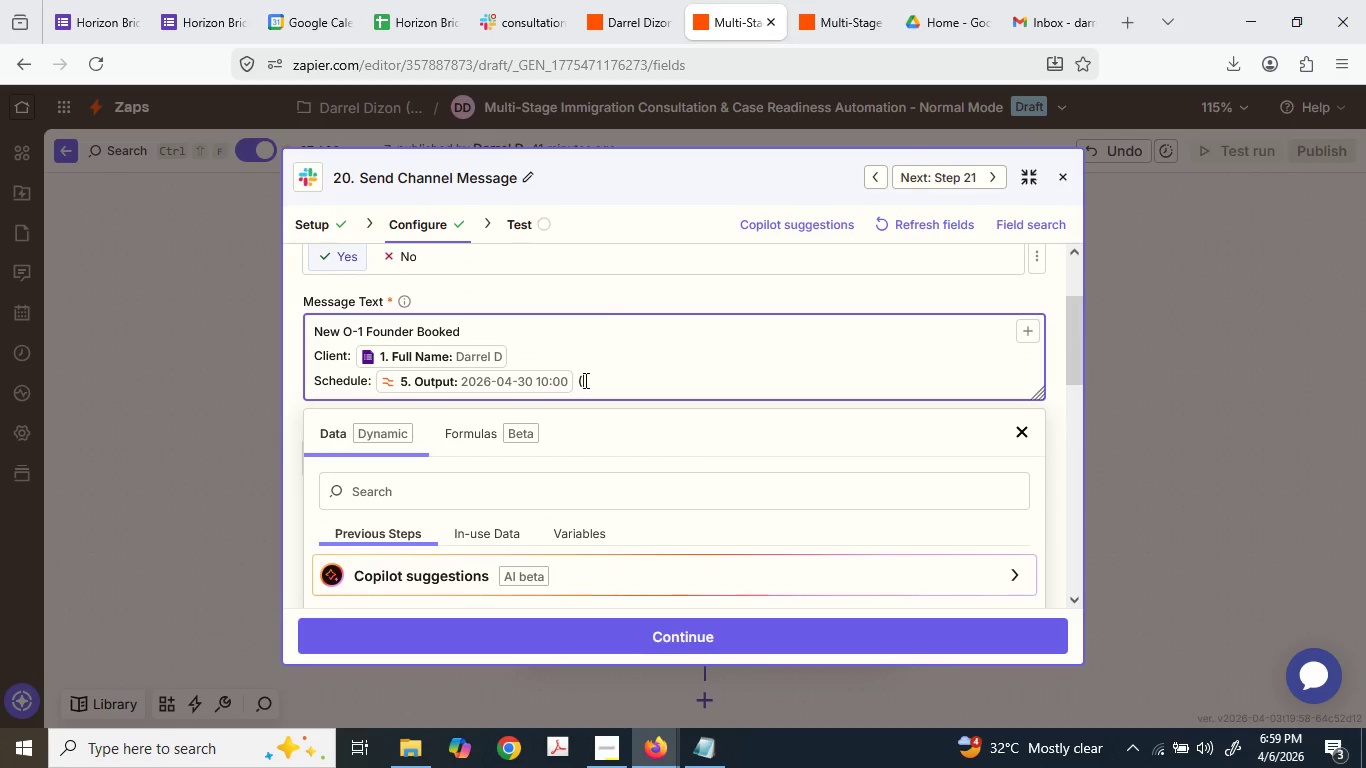 
scroll: coordinate [506, 421], scroll_direction: down, amount: 9.0
 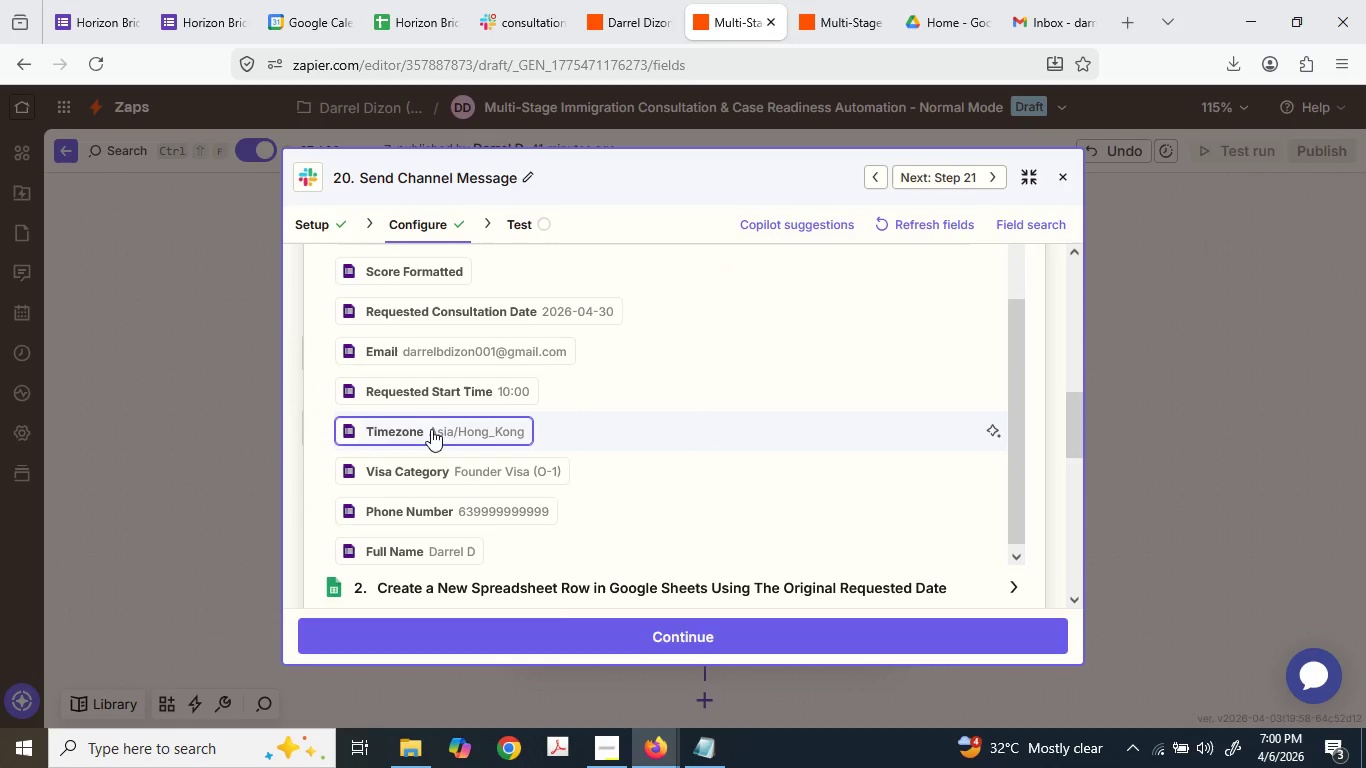 
scroll: coordinate [655, 319], scroll_direction: up, amount: 8.0
 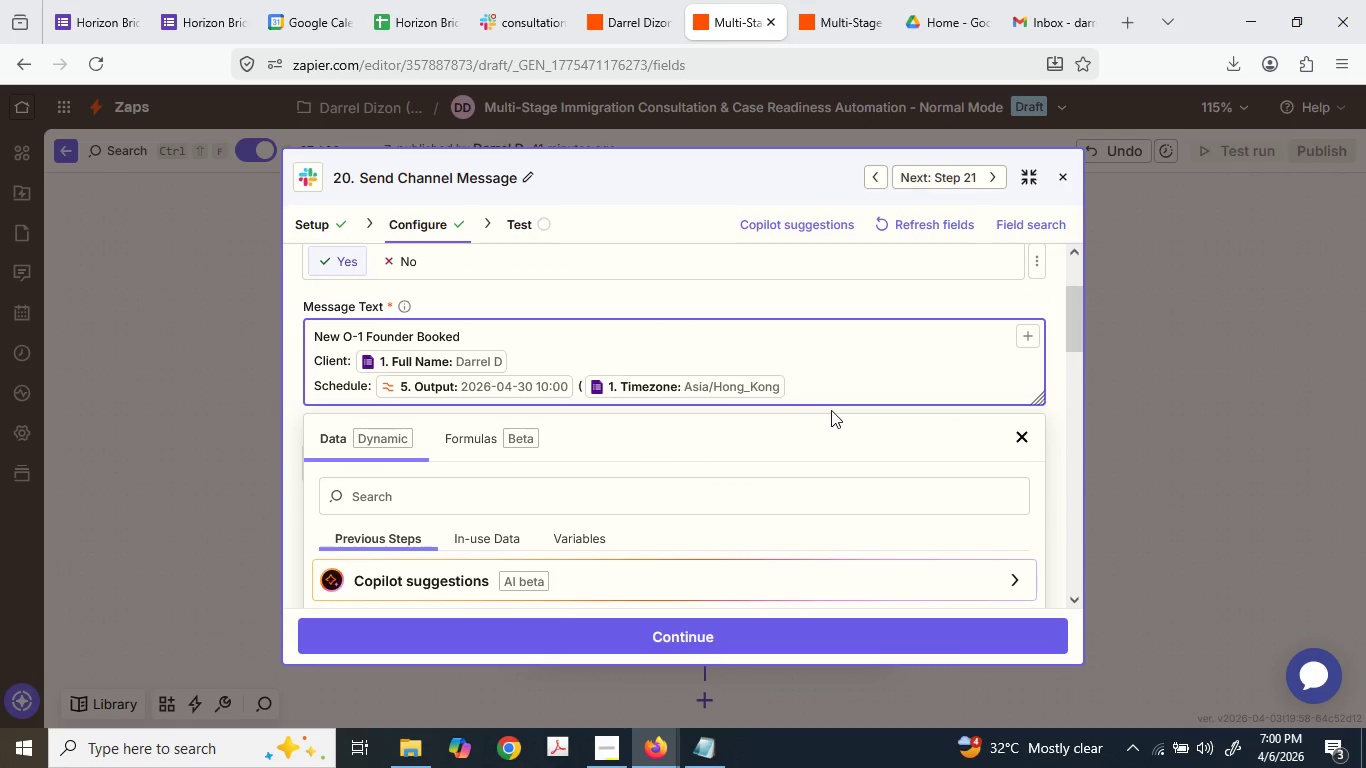 
key(Shift+9)
 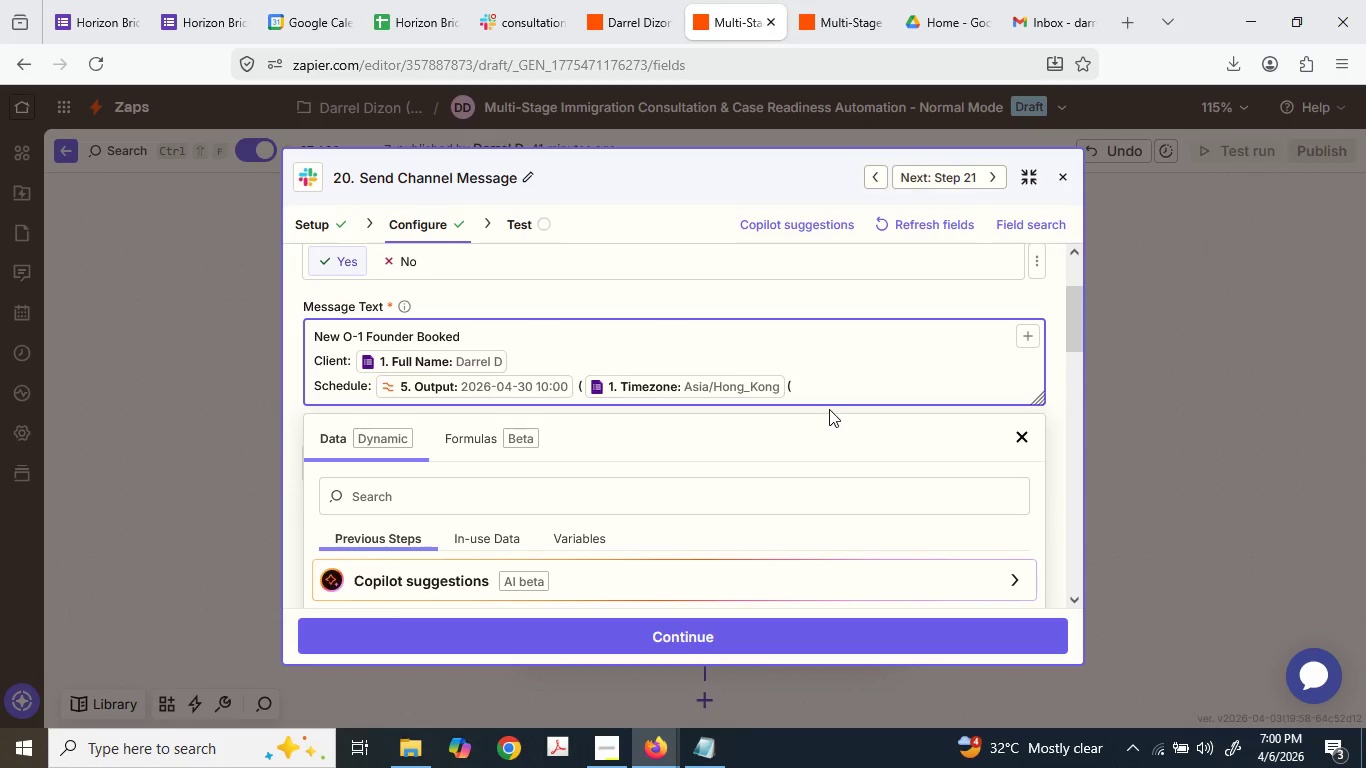 
key(Backspace)
 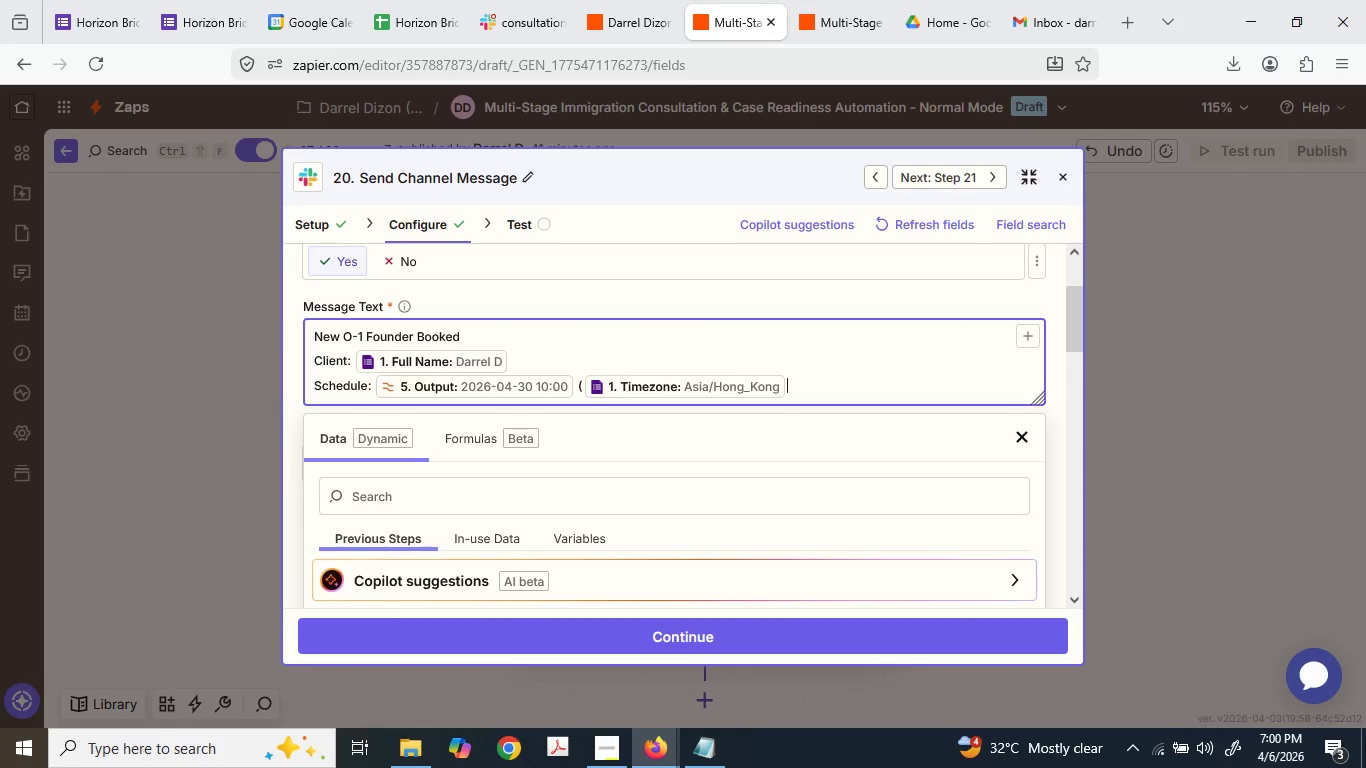 
key(Shift+0)
 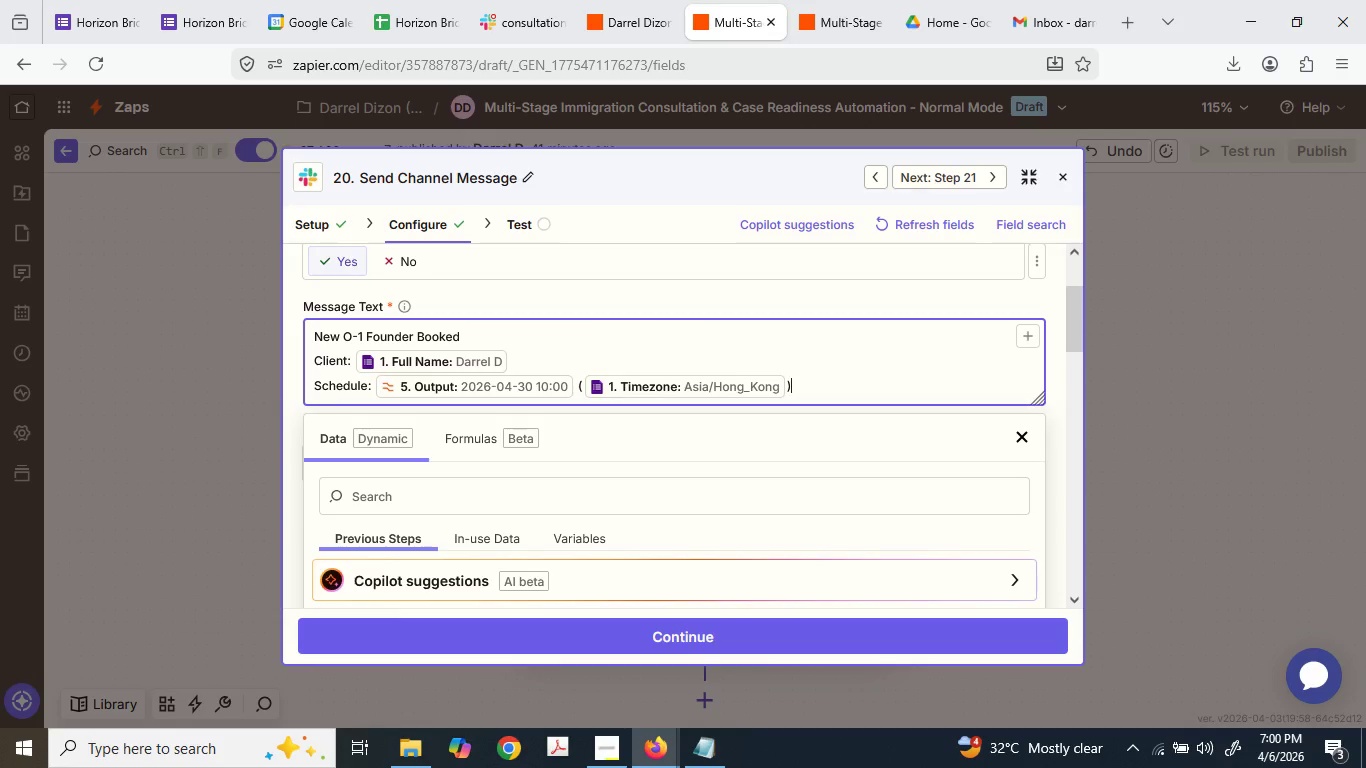 
key(Enter)
 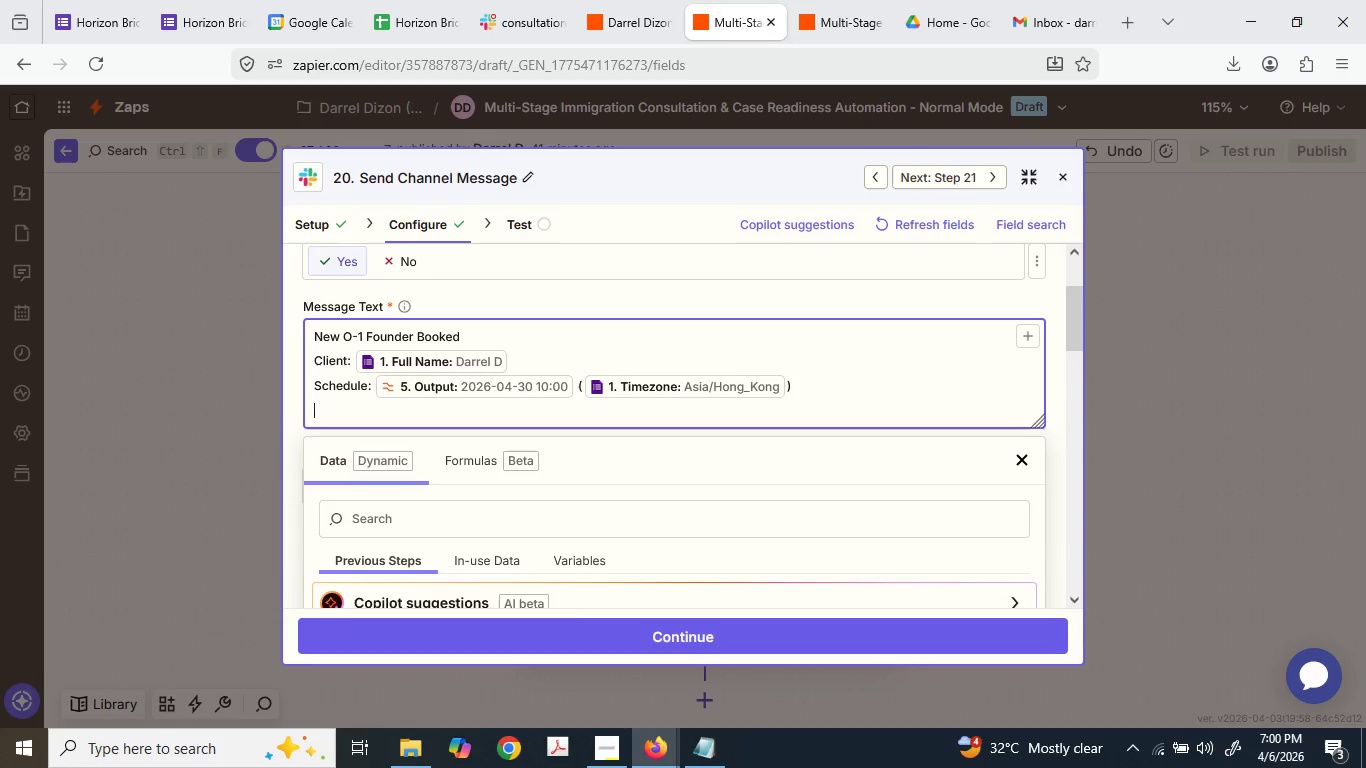 
type(Action:)
 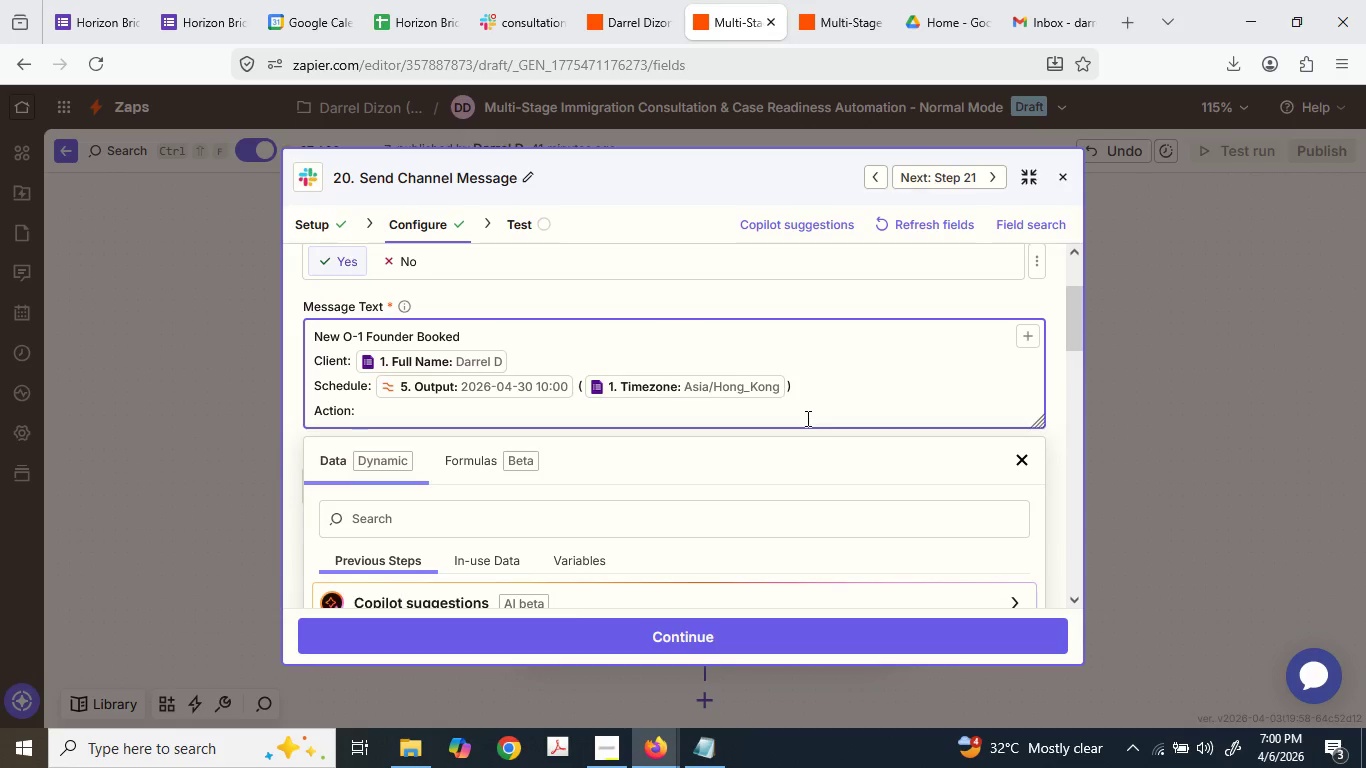 
type( Legal Team, [)
key(Backspace)
type(please review this Fou)
key(Backspace)
key(Backspace)
key(Backspace)
type(founder's LinkedIn and funde)
key(Backspace)
type(ing news before the ca)
key(Backspace)
key(Backspace)
type(meeting.)
 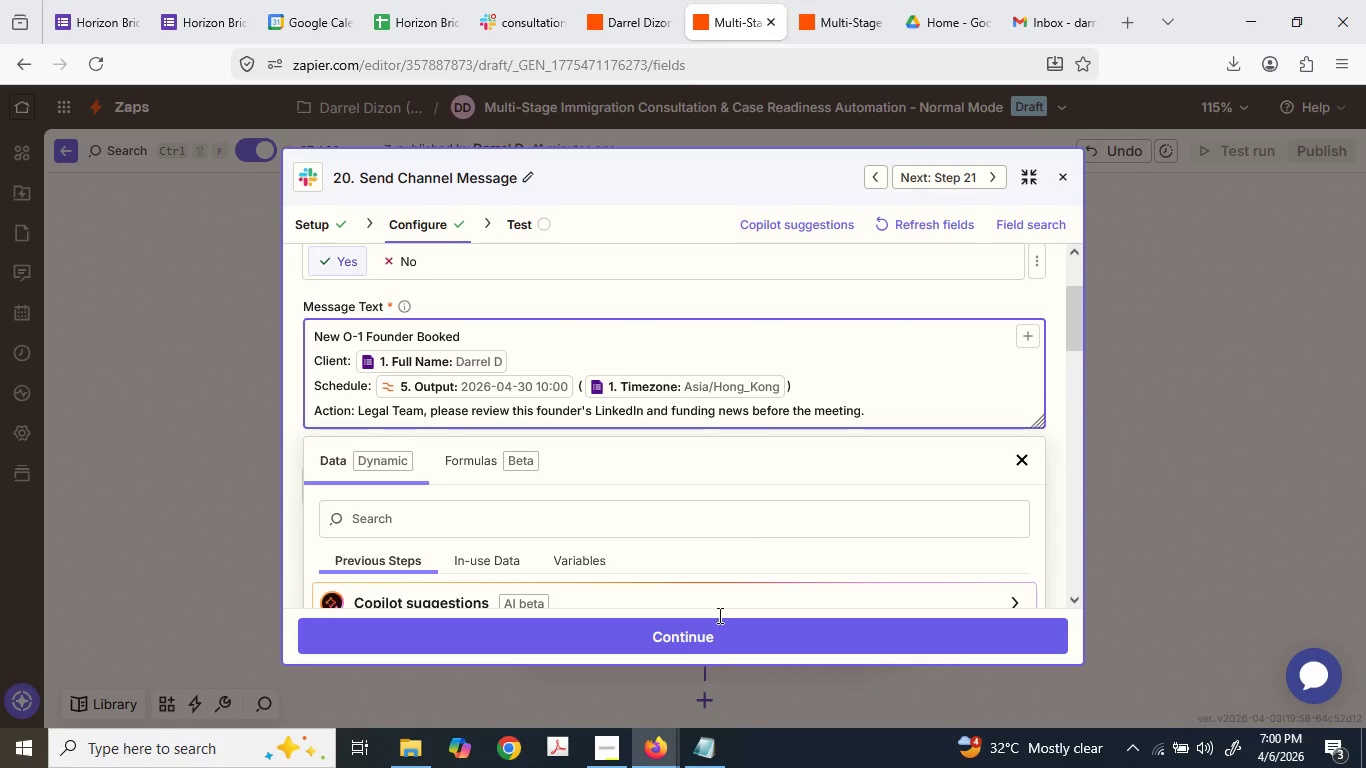 
left_click([693, 629])
 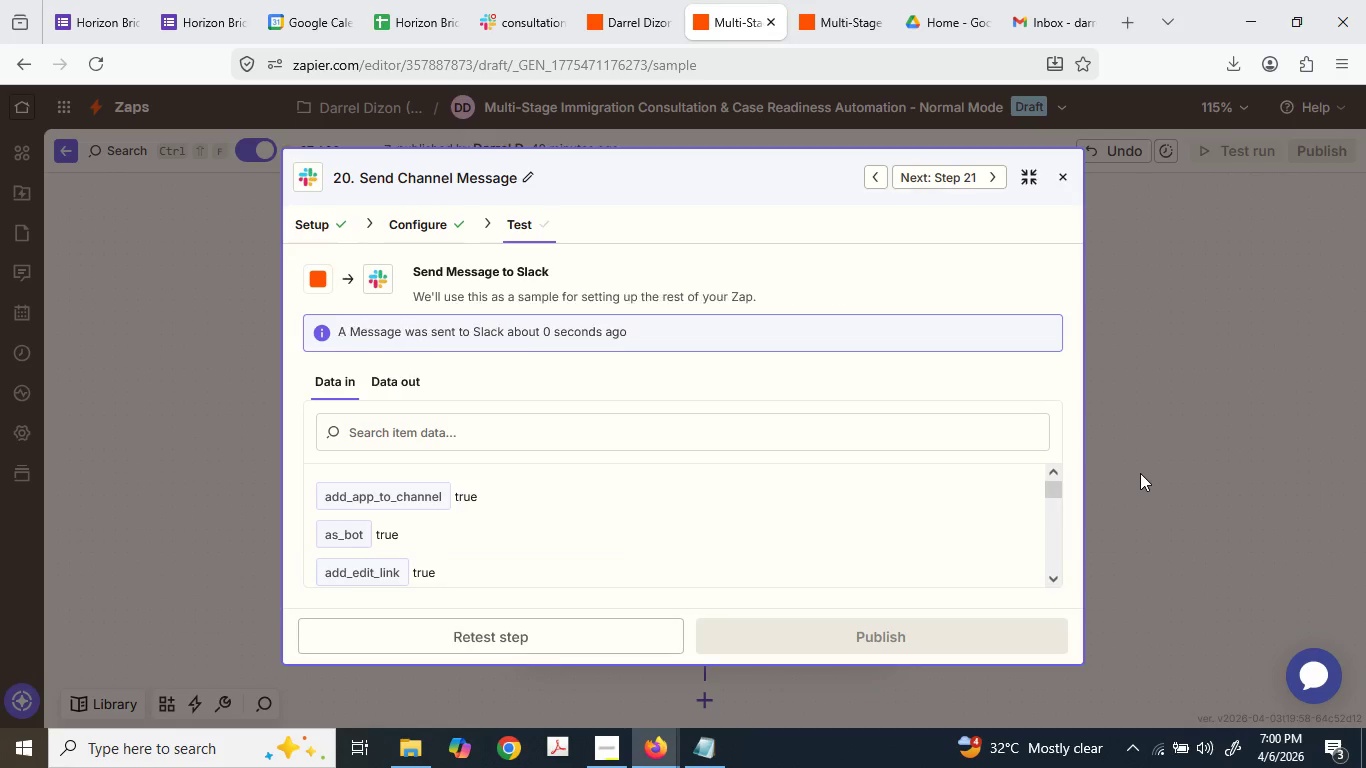 
wait(7.41)
 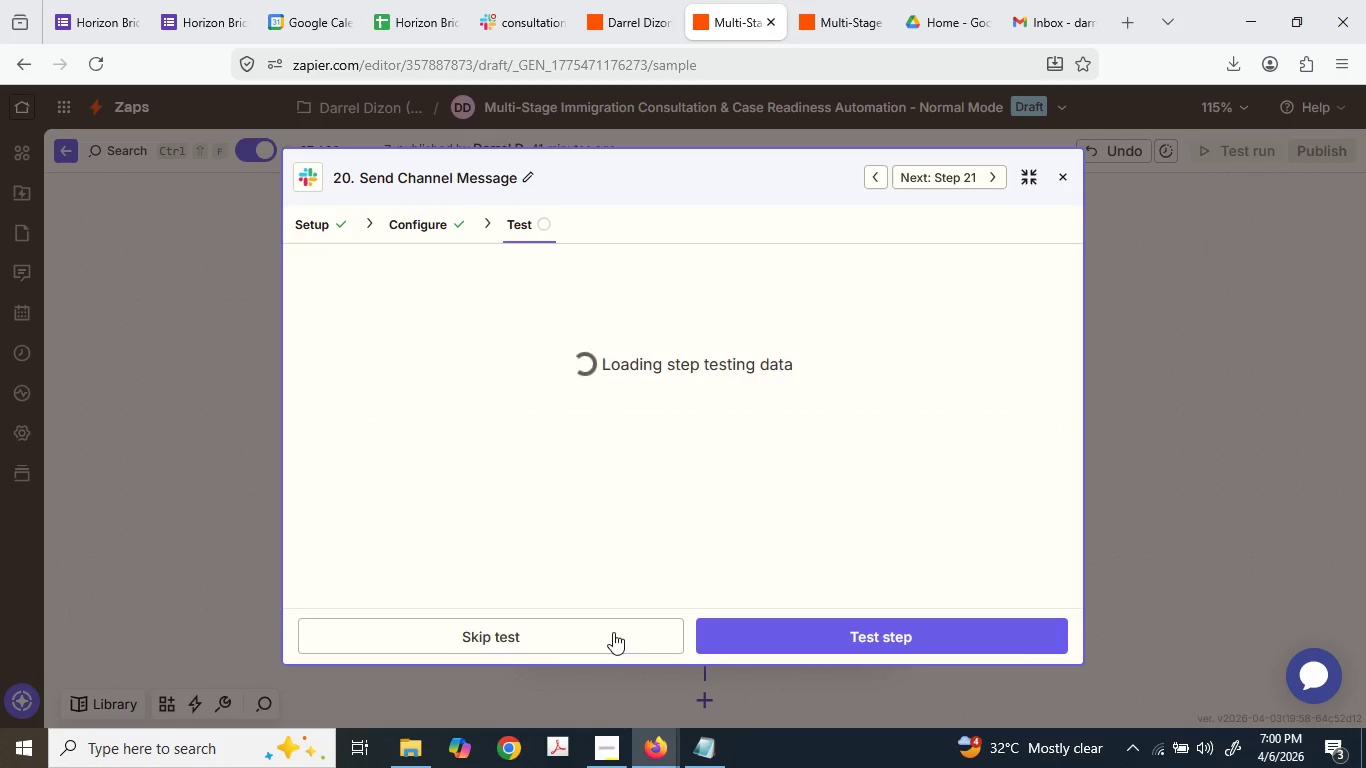 
left_click([1145, 465])
 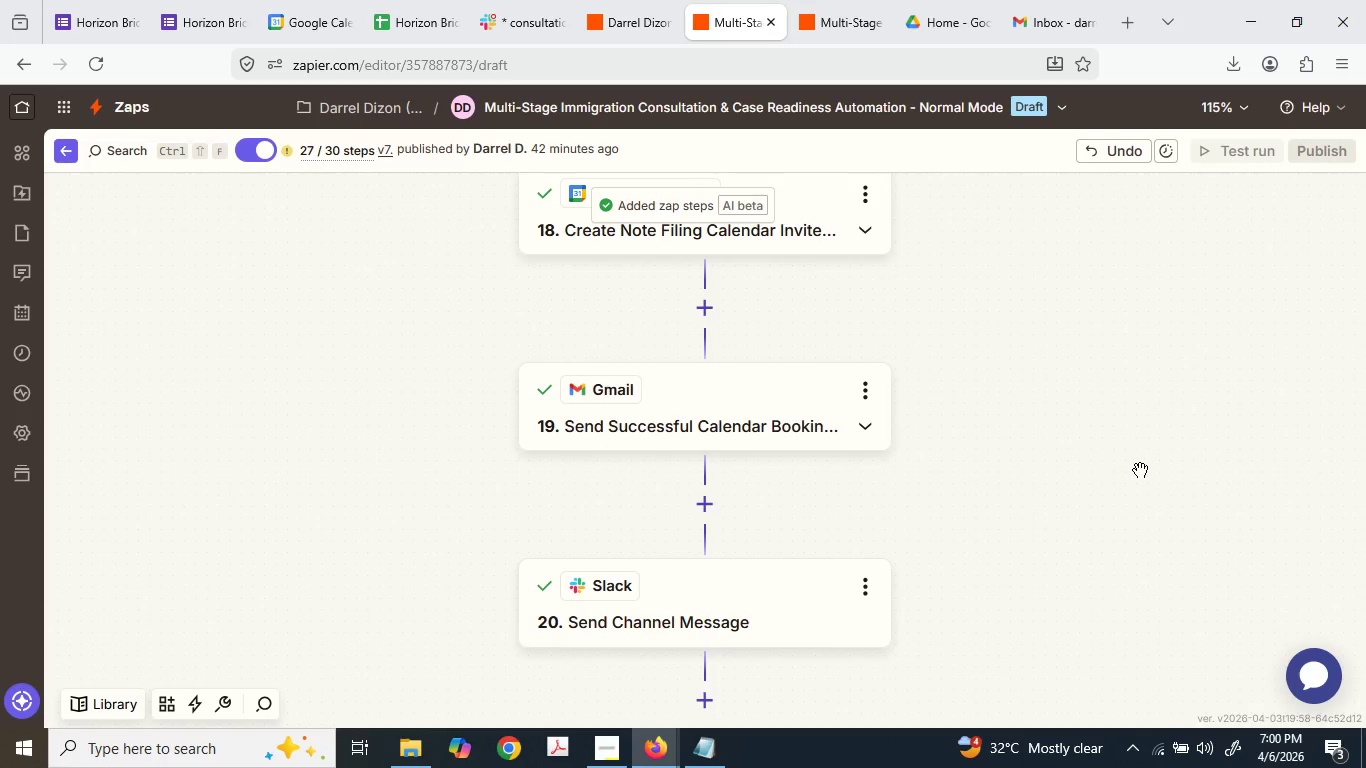 
scroll: coordinate [1141, 455], scroll_direction: up, amount: 2.0
 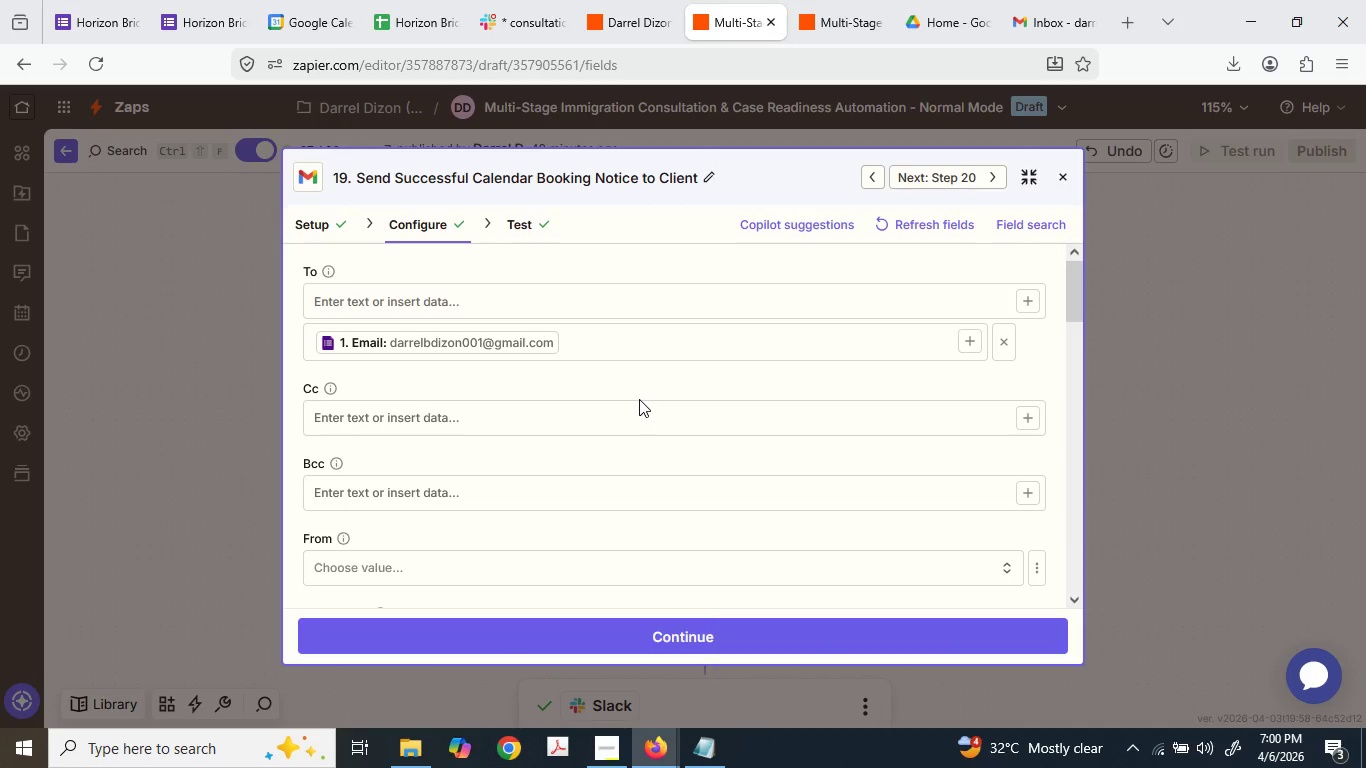 
wait(20.16)
 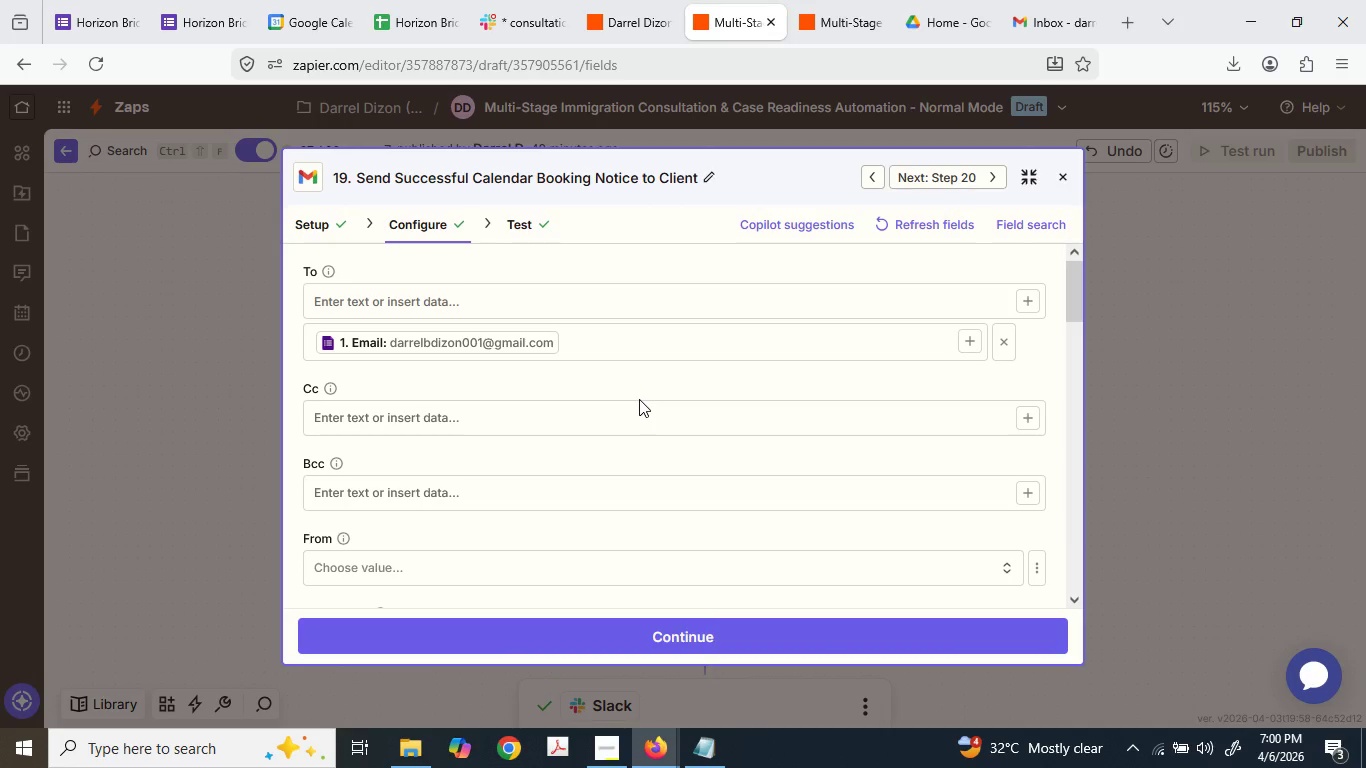 
scroll: coordinate [634, 415], scroll_direction: down, amount: 6.0
 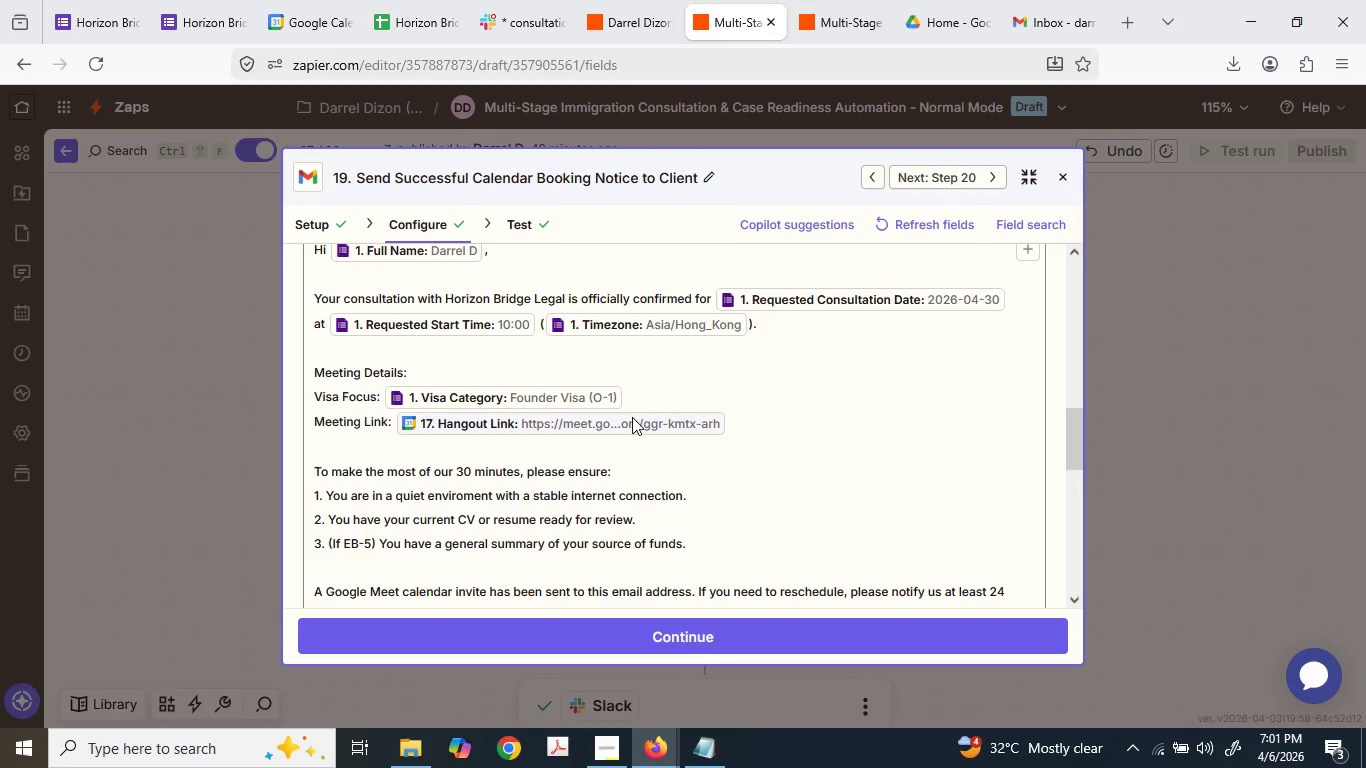 
wait(29.78)
 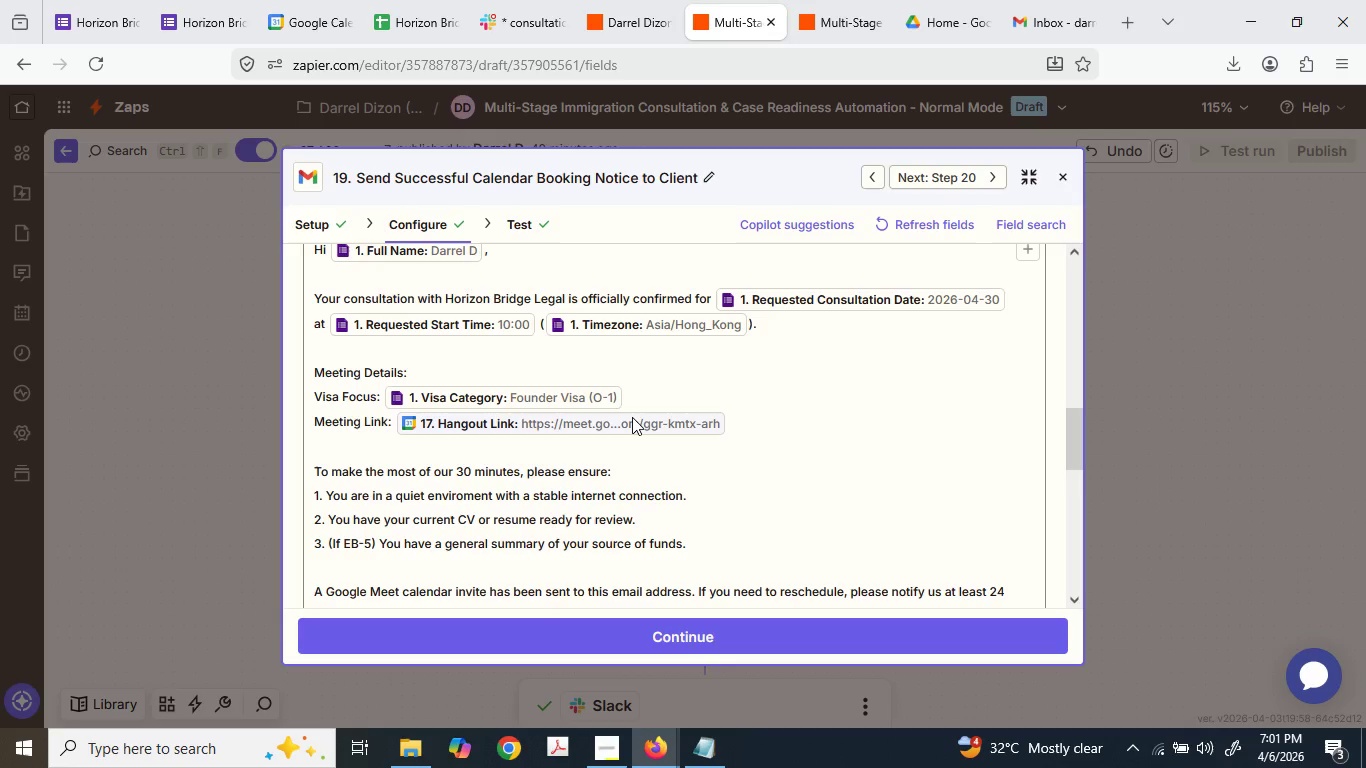 
scroll: coordinate [570, 338], scroll_direction: up, amount: 1.0
 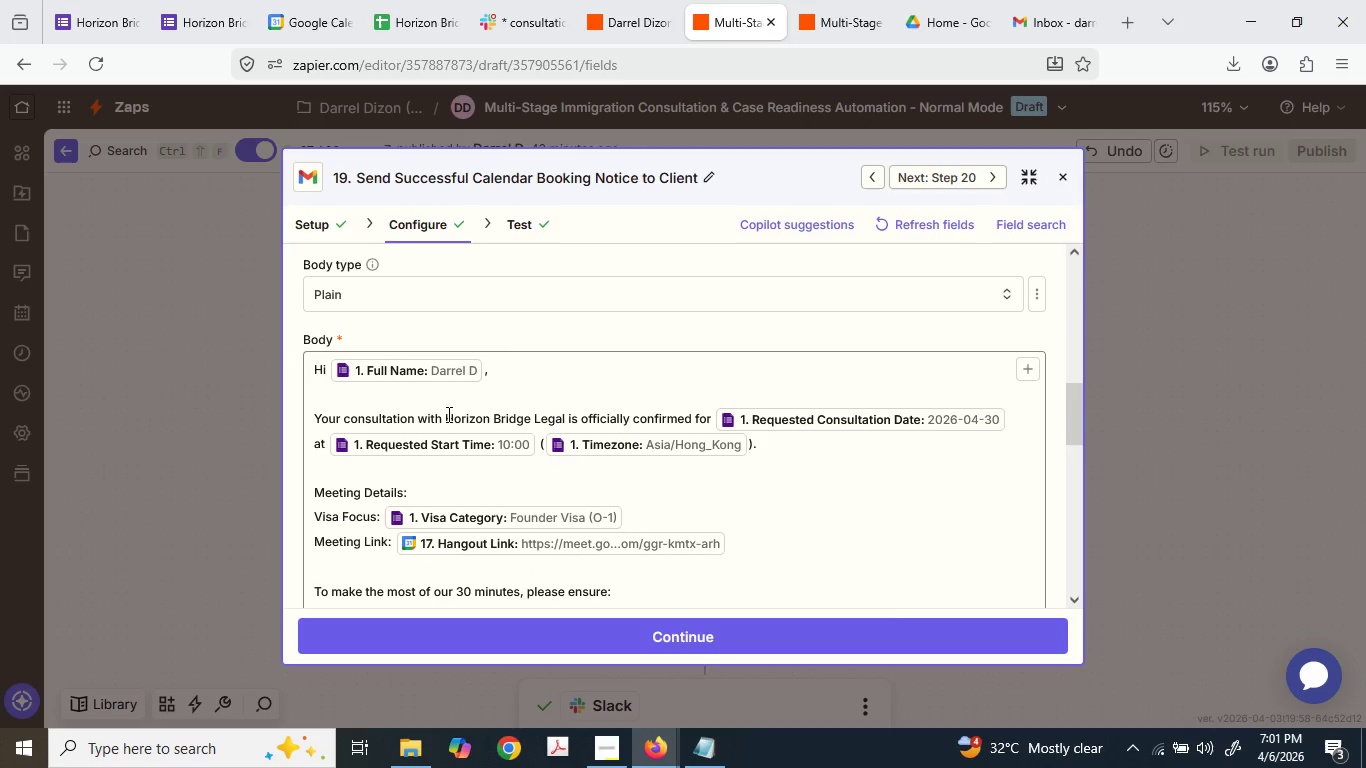 
left_click([342, 412])
 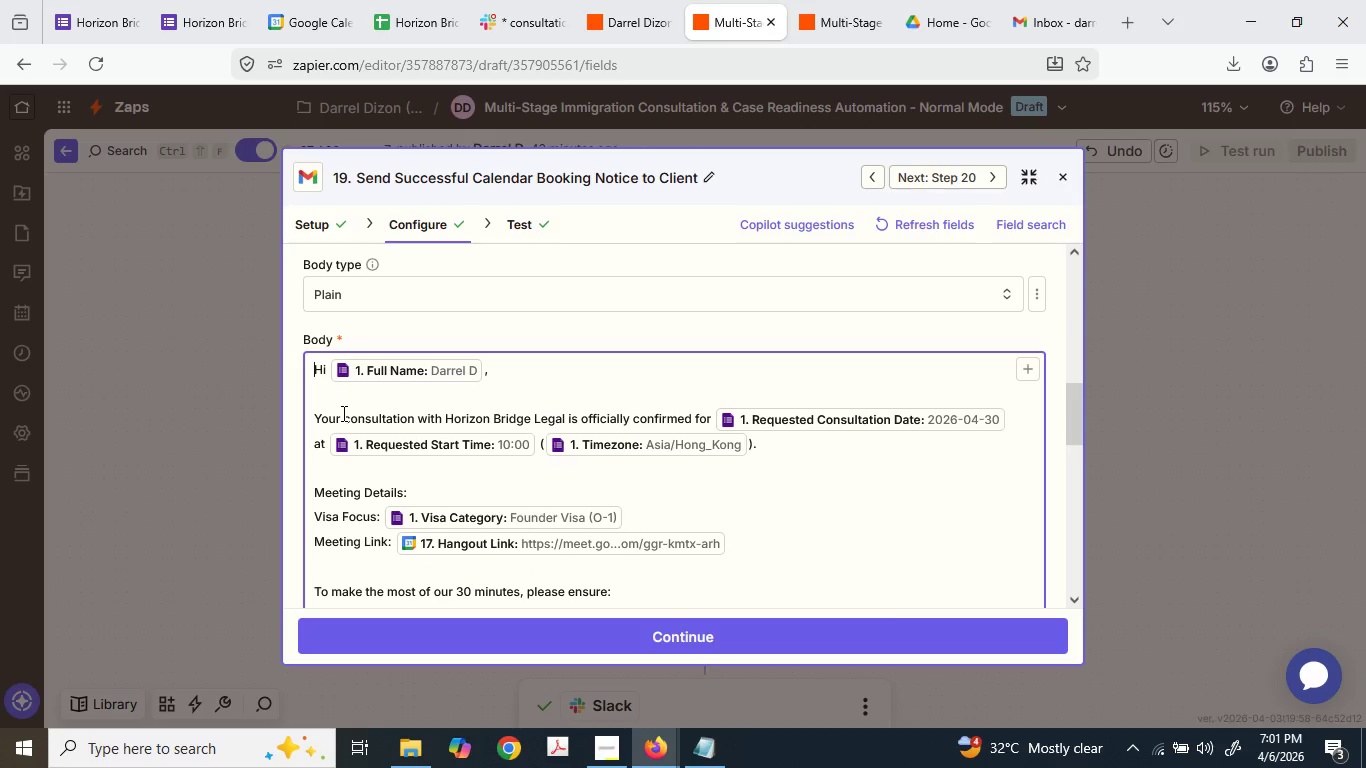 
left_click([342, 414])
 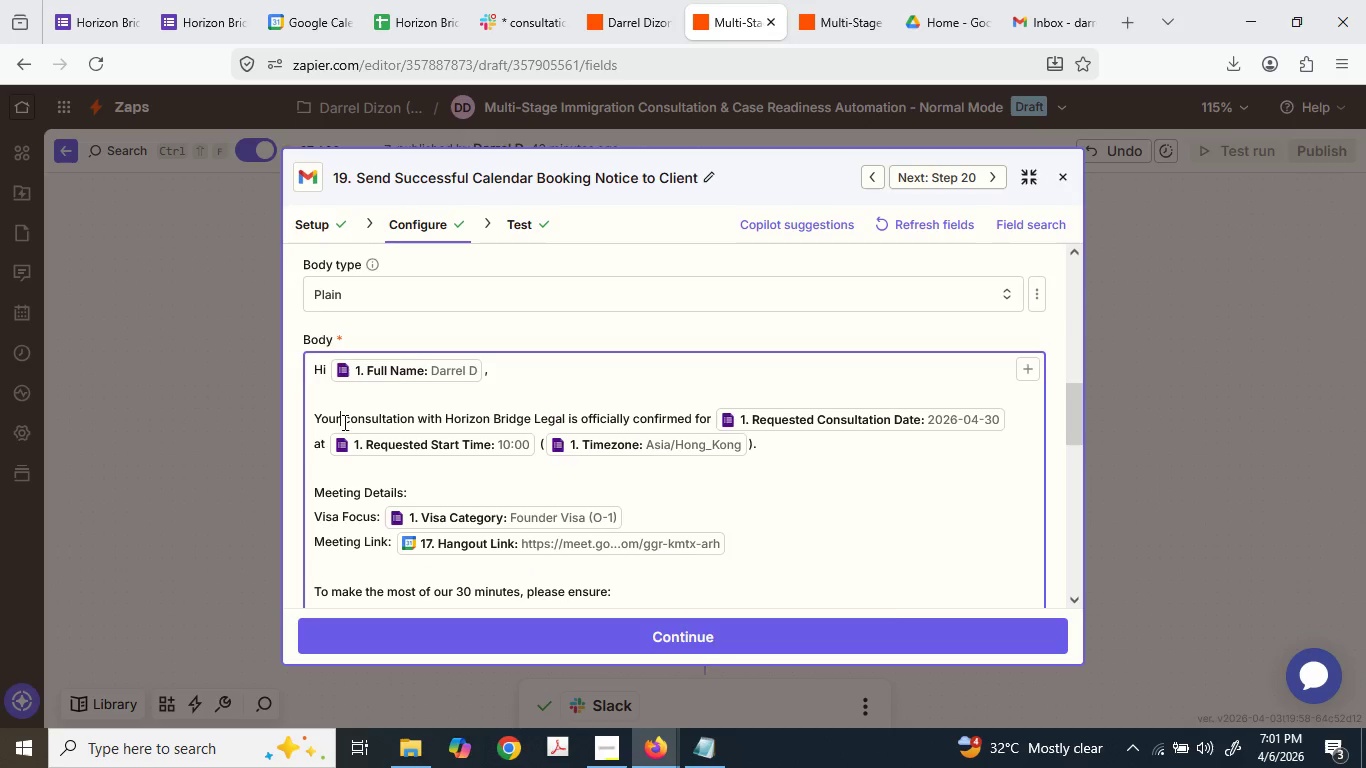 
scroll: coordinate [344, 423], scroll_direction: up, amount: 1.0
 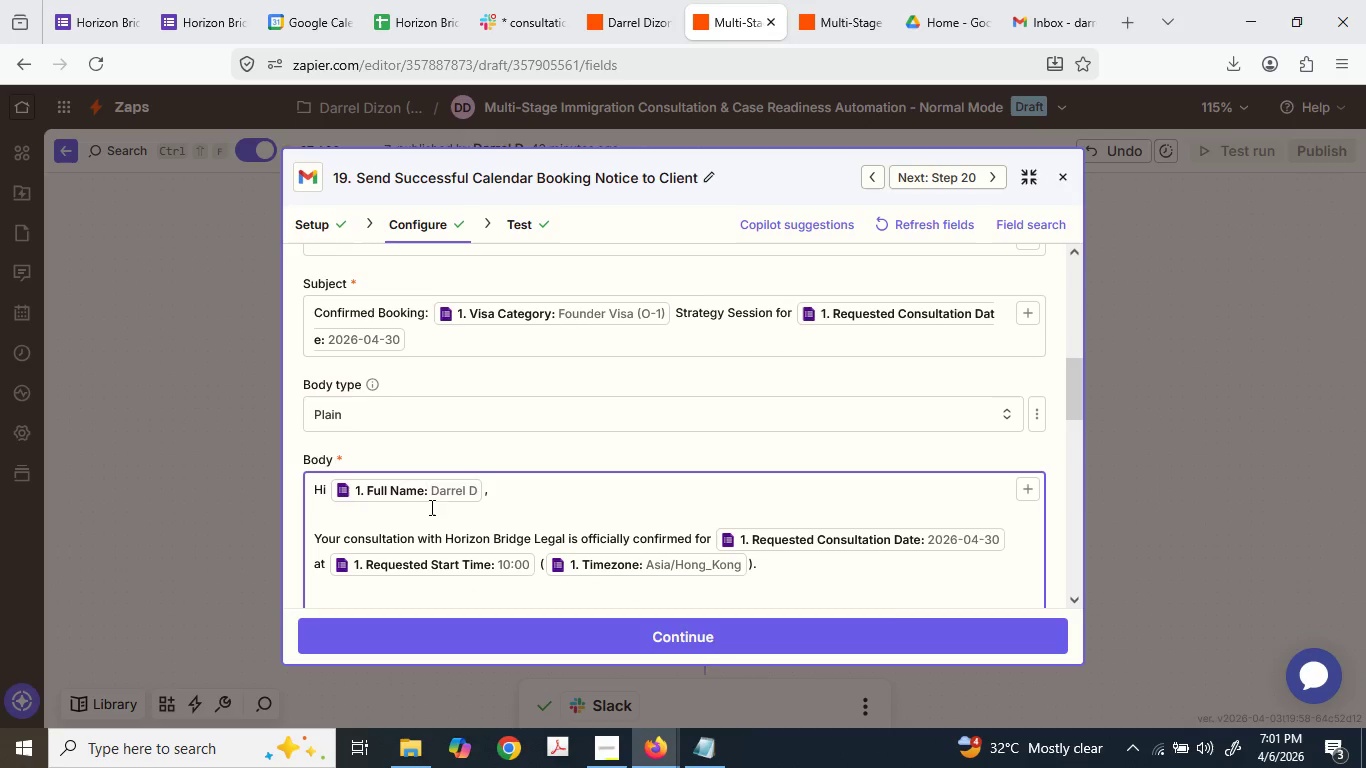 
key(Space)
 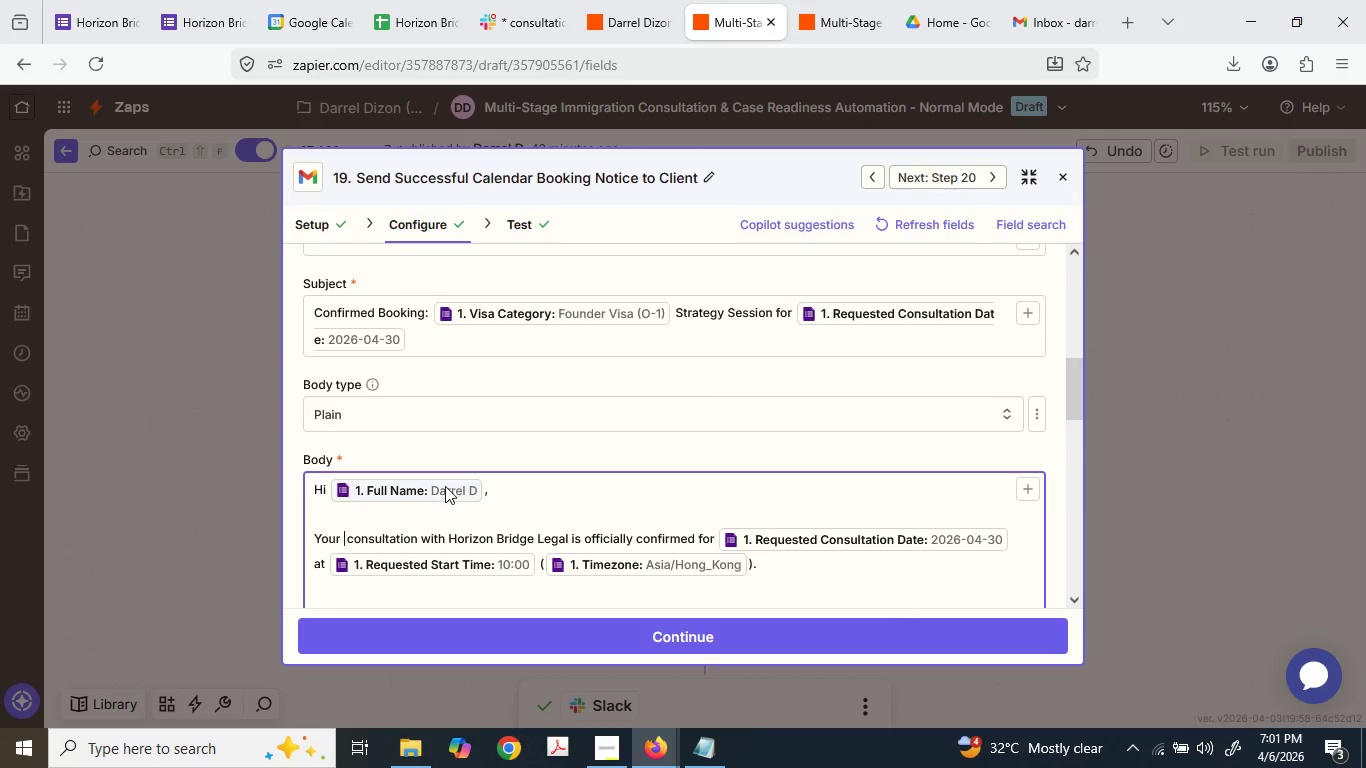 
scroll: coordinate [664, 473], scroll_direction: down, amount: 7.0
 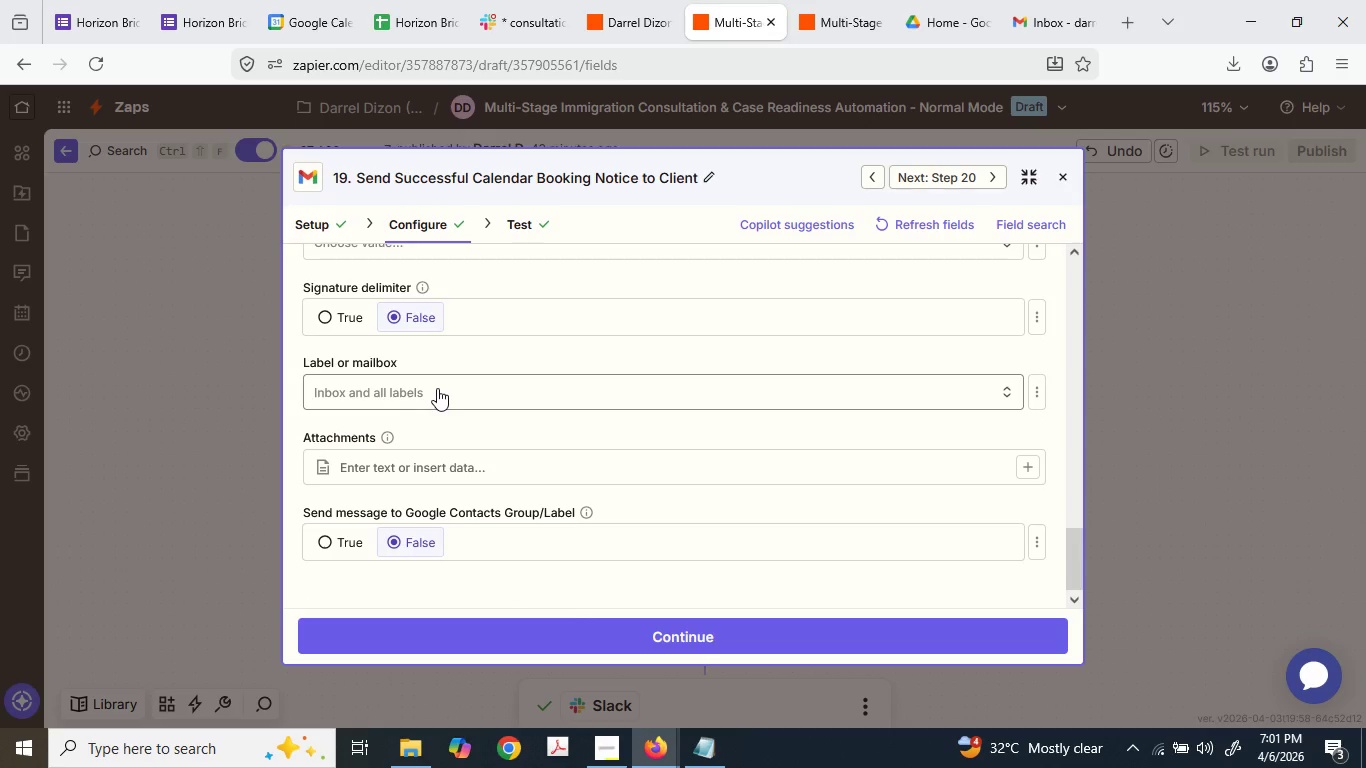 
scroll: coordinate [671, 305], scroll_direction: up, amount: 7.0
 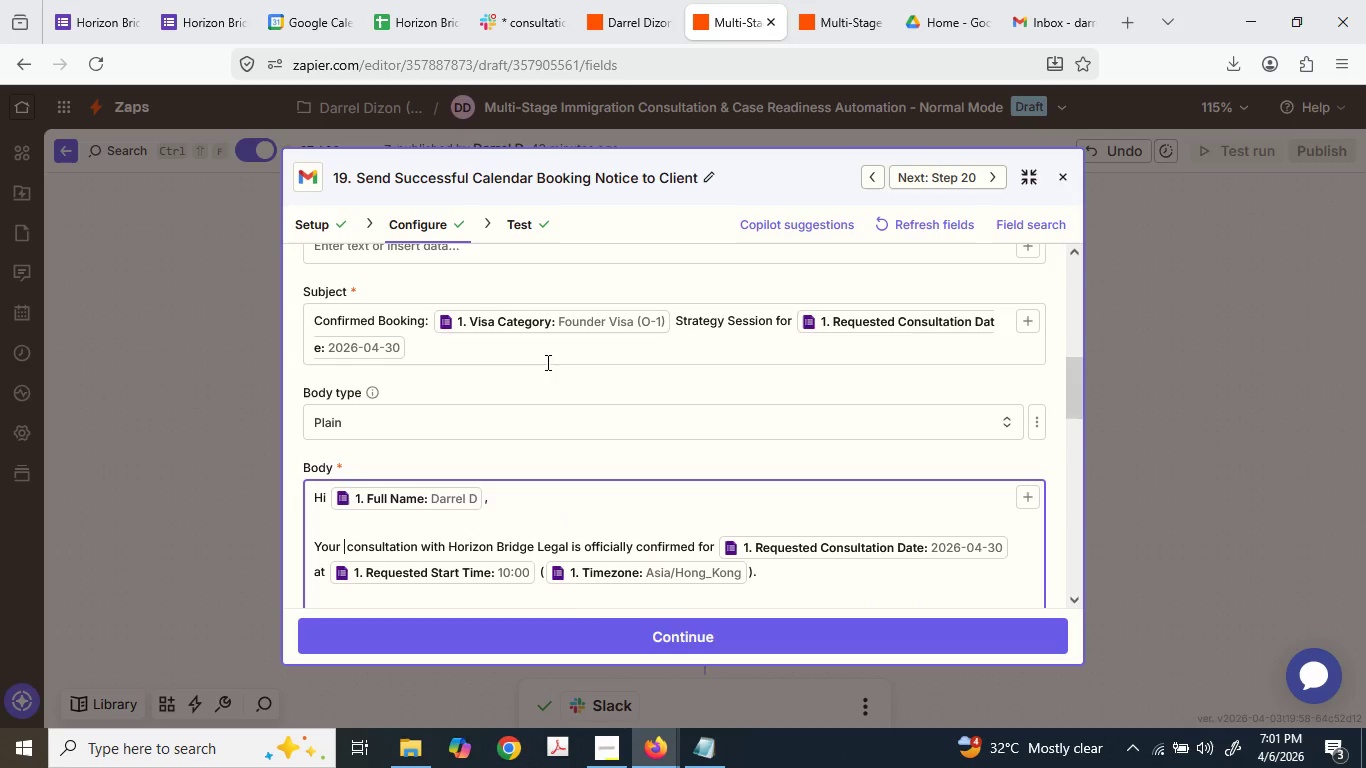 
scroll: coordinate [944, 412], scroll_direction: down, amount: 1.0
 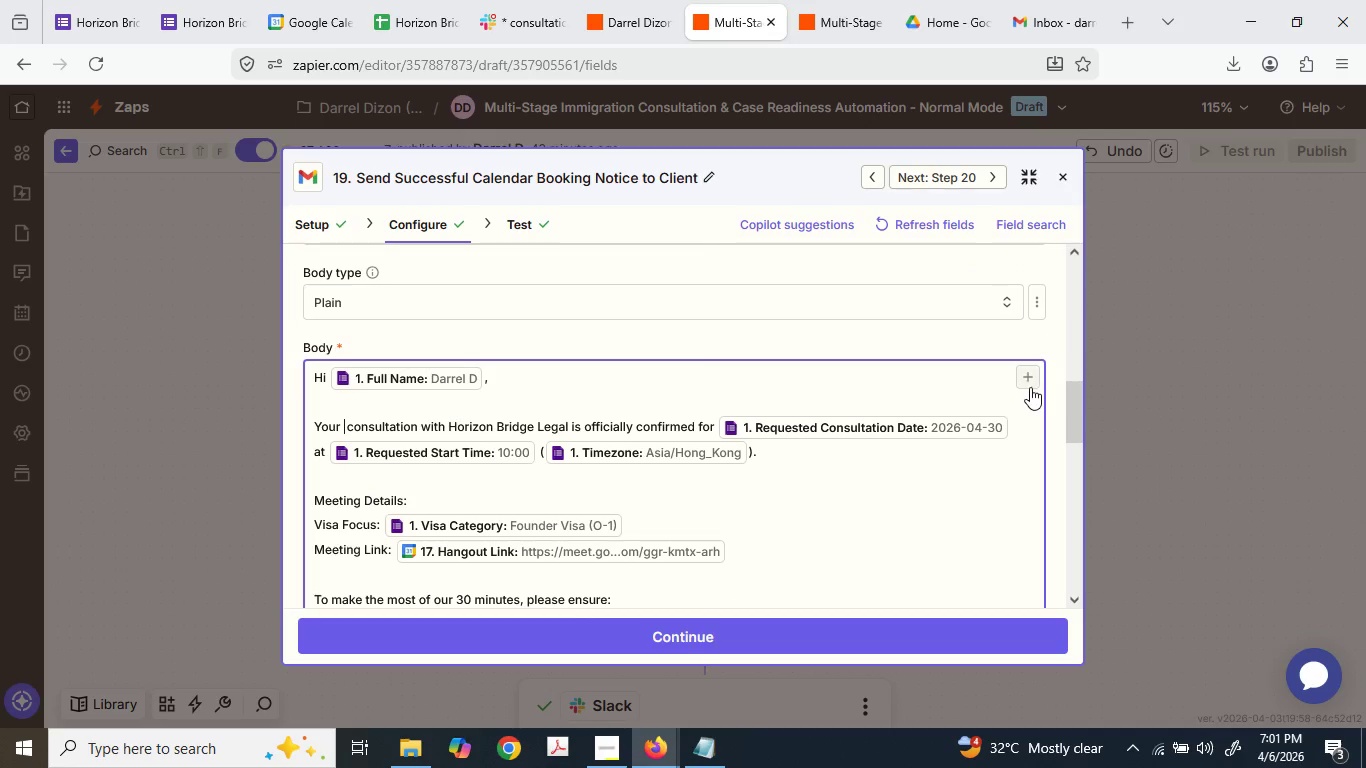 
left_click([1029, 381])
 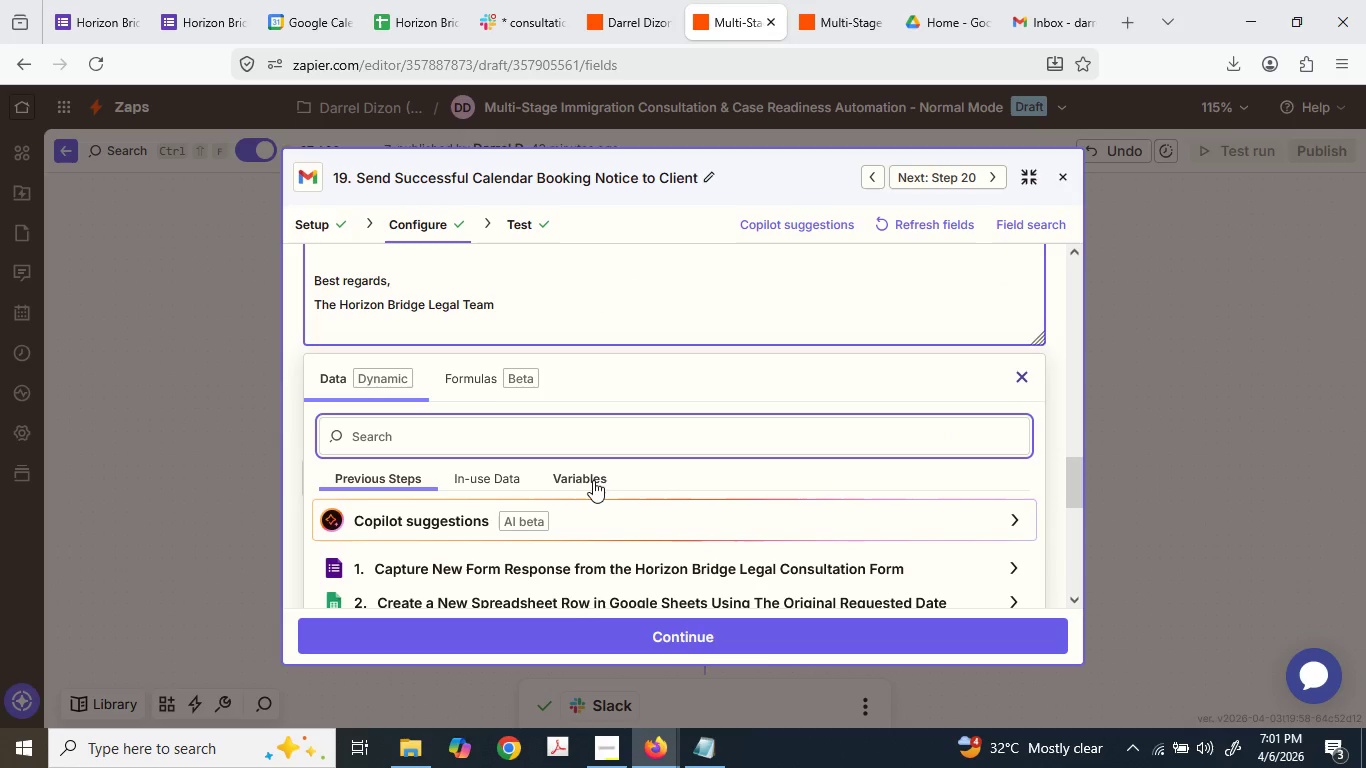 
scroll: coordinate [368, 536], scroll_direction: down, amount: 12.0
 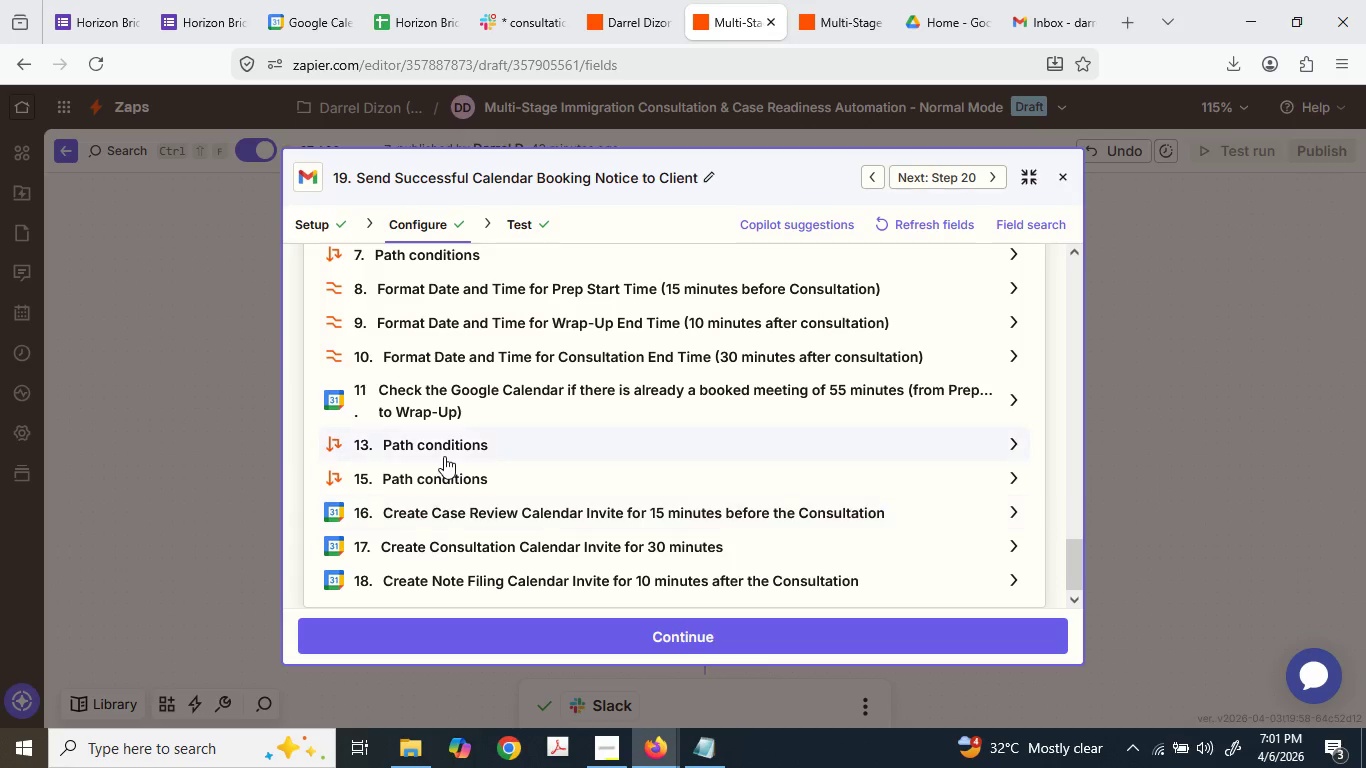 
scroll: coordinate [439, 397], scroll_direction: up, amount: 2.0
 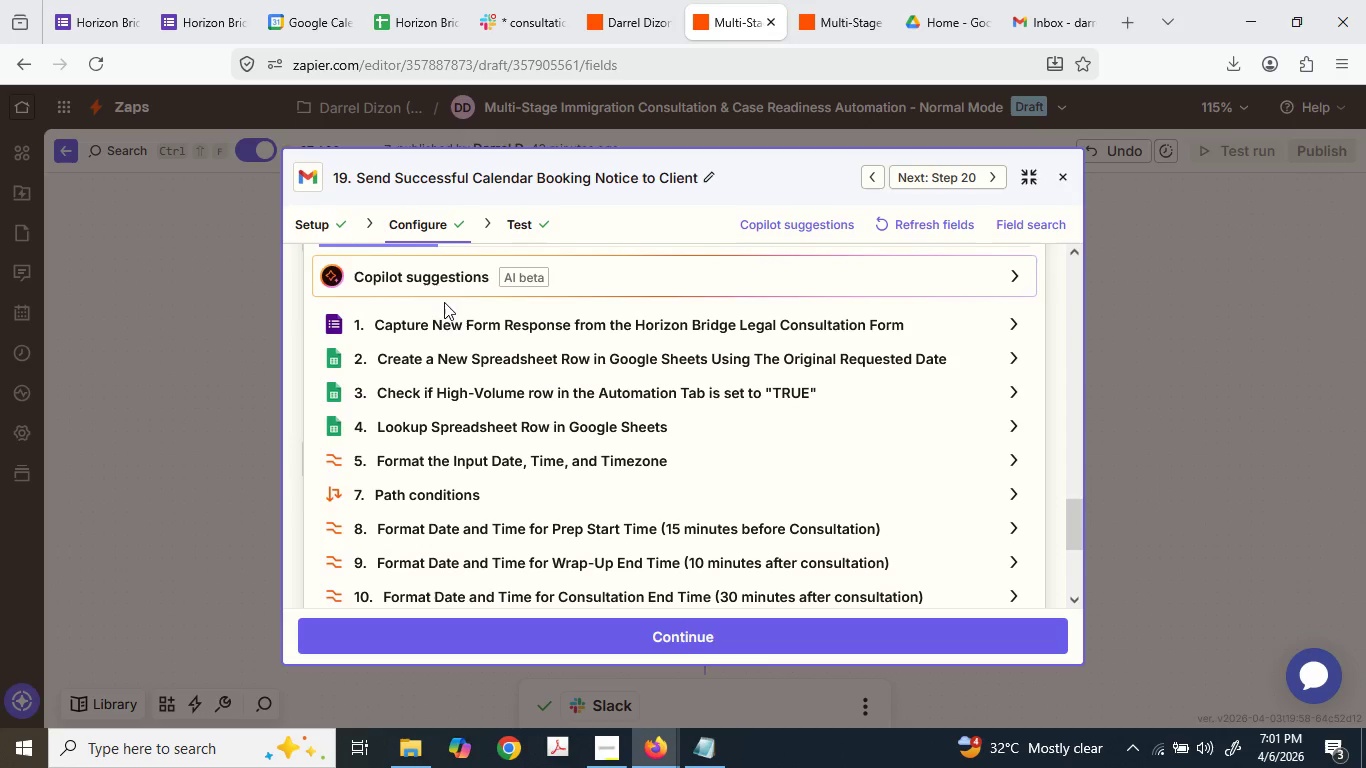 
left_click([441, 316])
 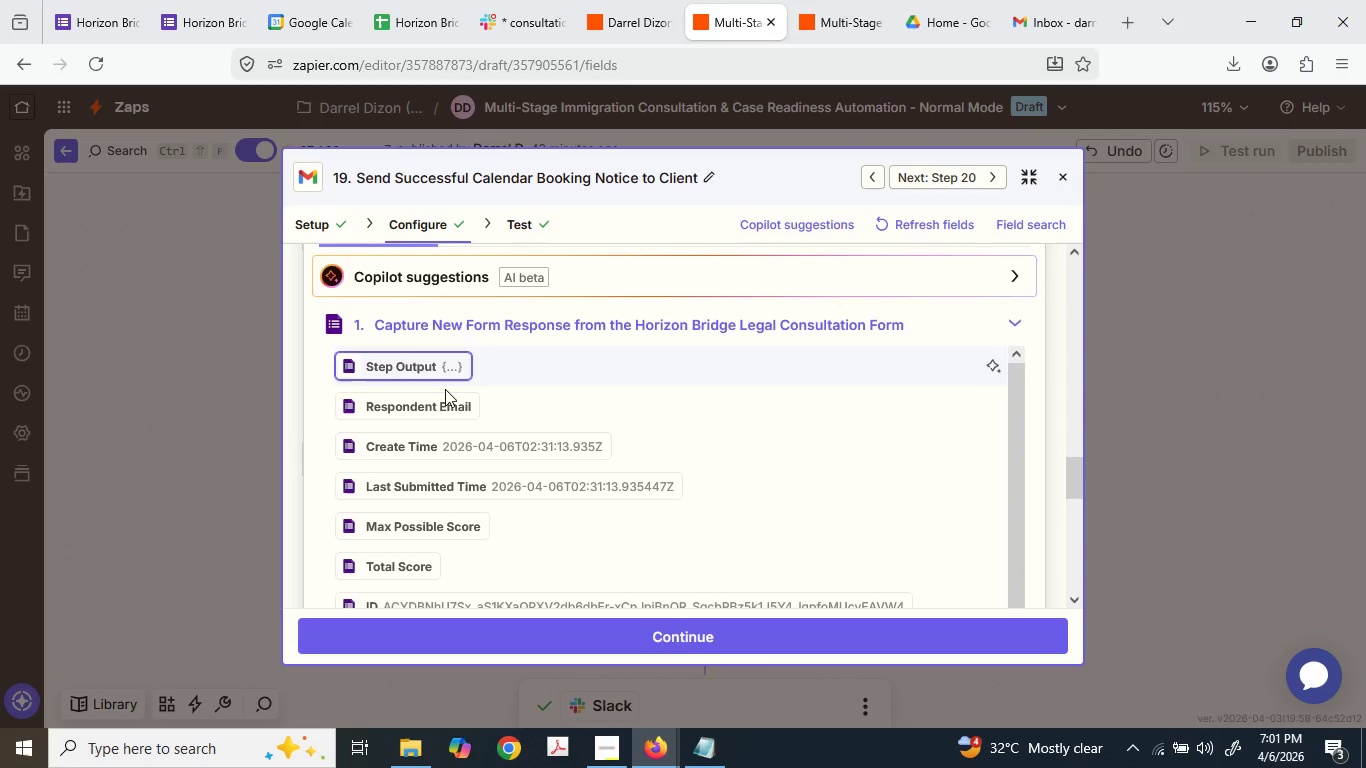 
scroll: coordinate [423, 430], scroll_direction: down, amount: 15.0
 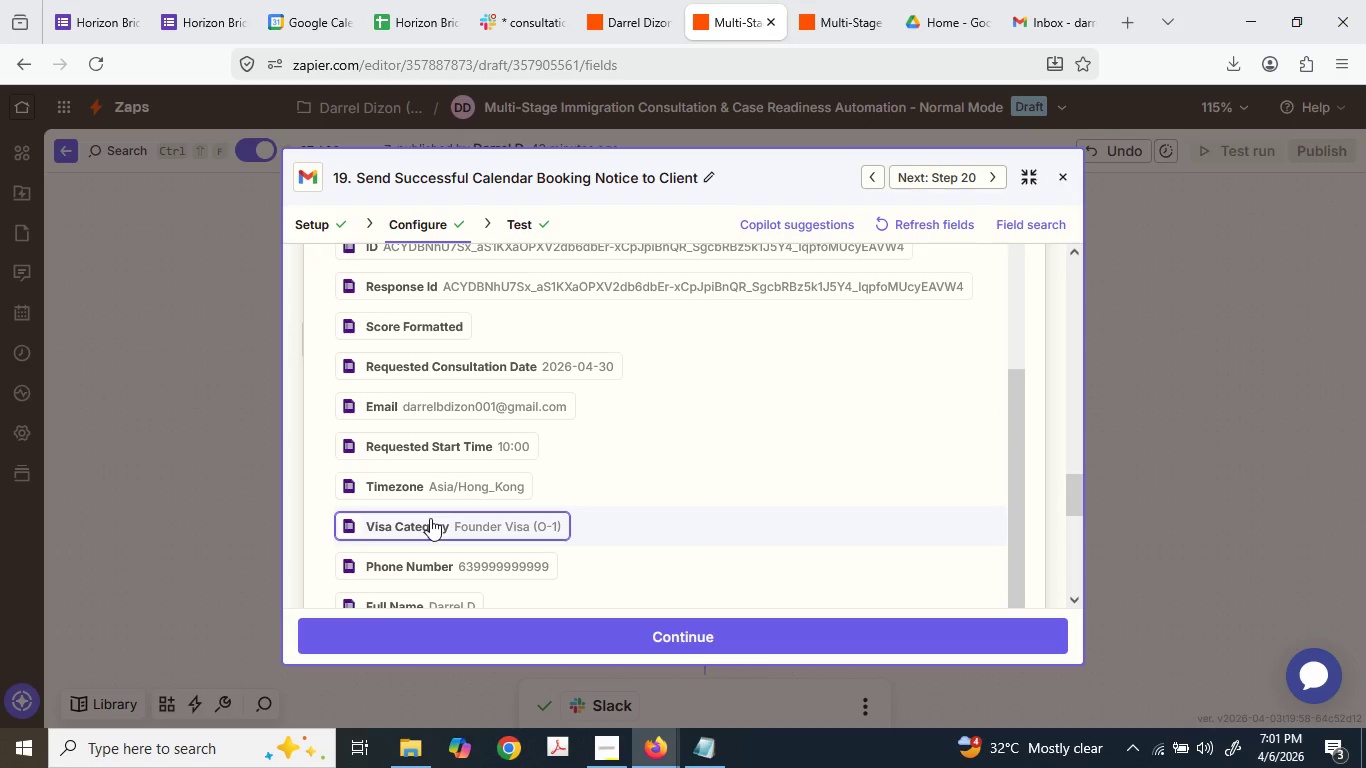 
scroll: coordinate [507, 397], scroll_direction: up, amount: 8.0
 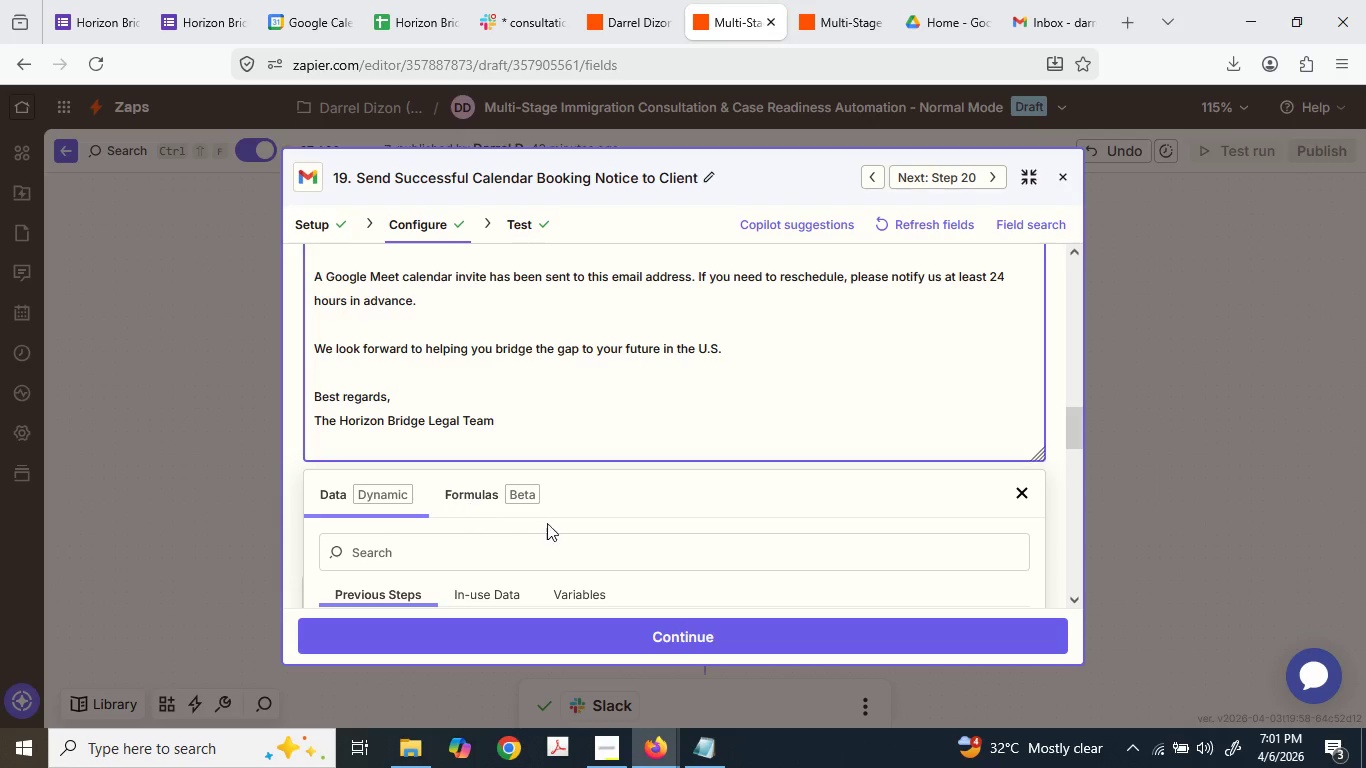 
left_click([681, 516])
 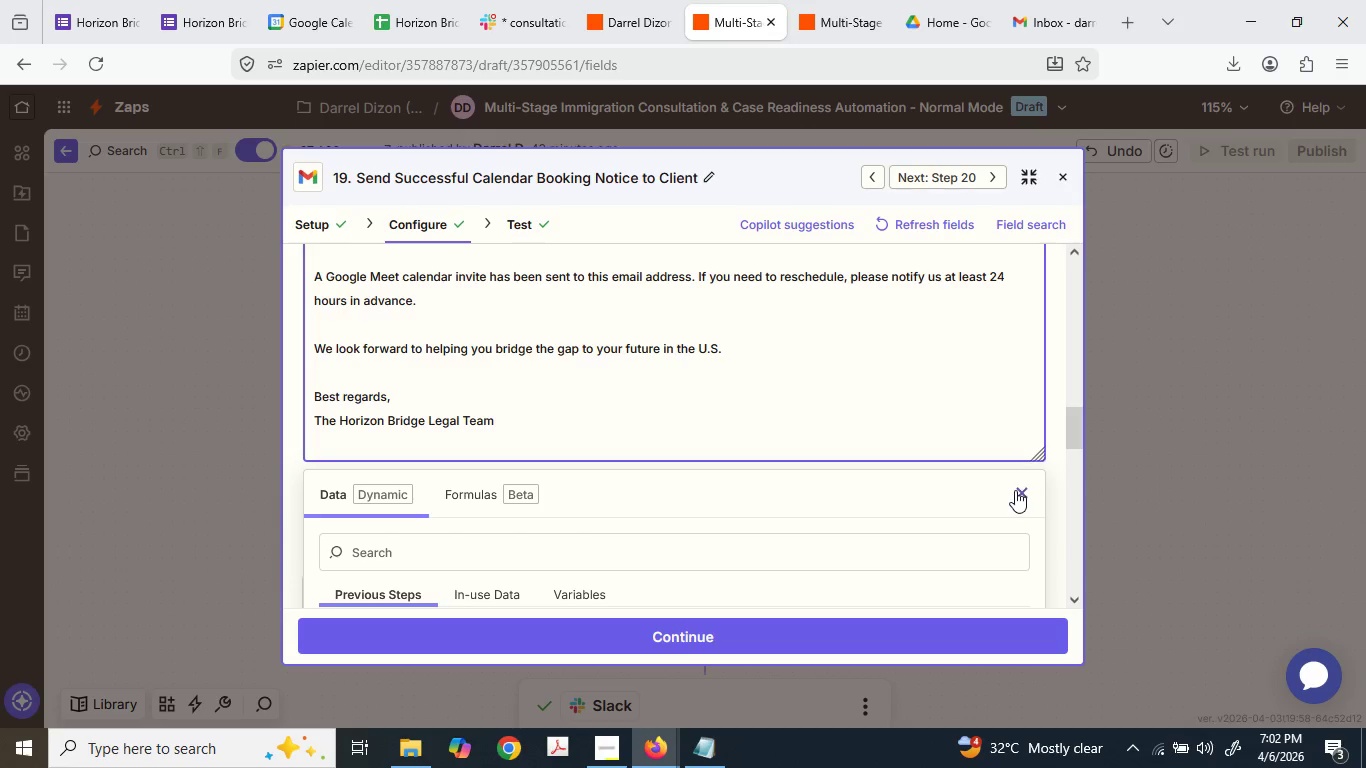 
scroll: coordinate [831, 493], scroll_direction: down, amount: 2.0
 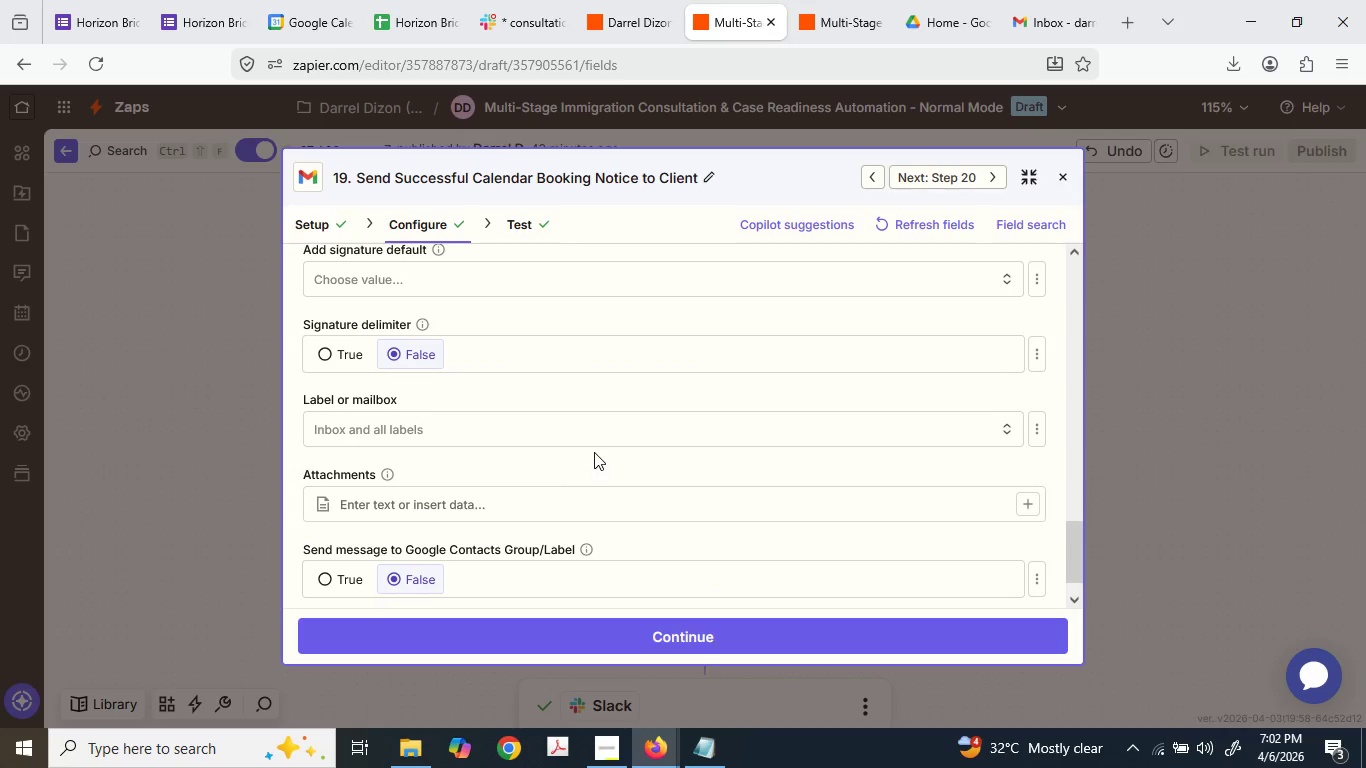 
scroll: coordinate [570, 443], scroll_direction: up, amount: 5.0
 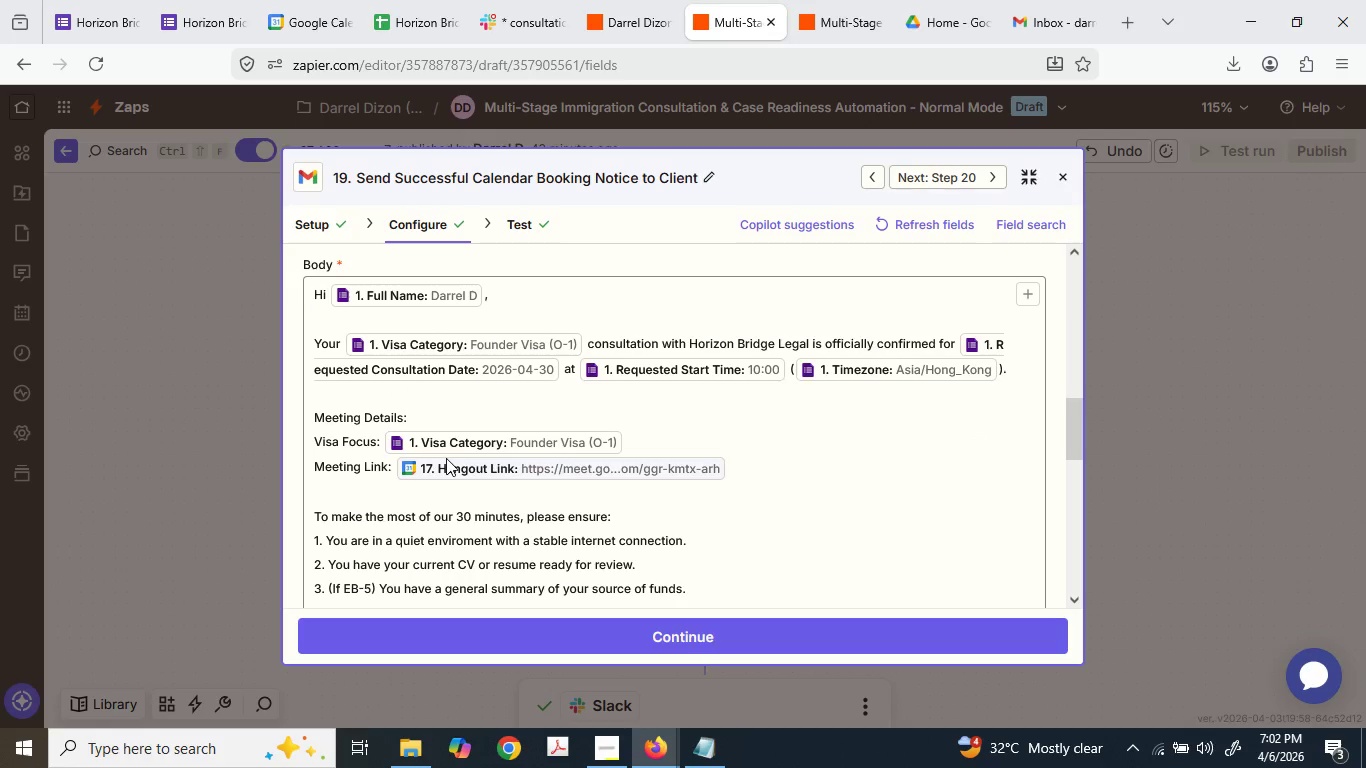 
scroll: coordinate [451, 446], scroll_direction: none, amount: 0.0
 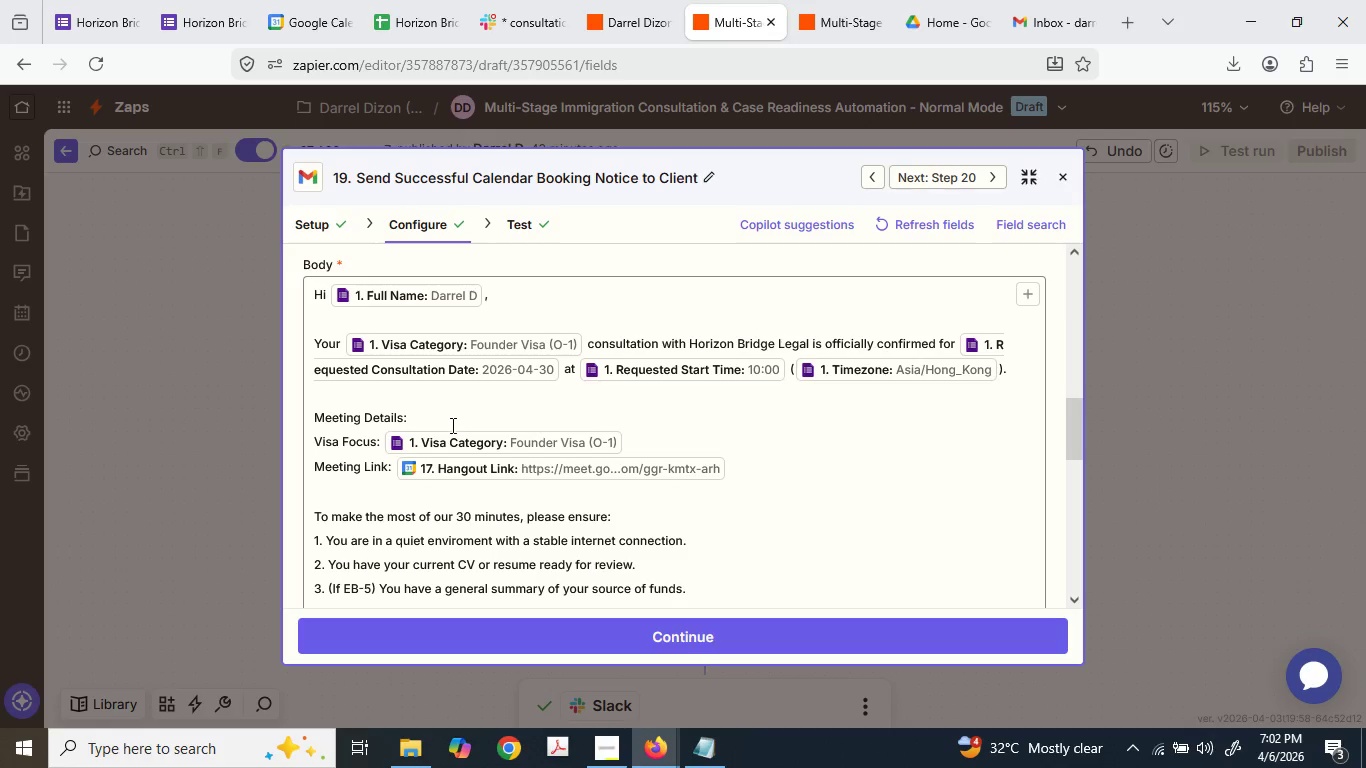 
left_click([653, 444])
 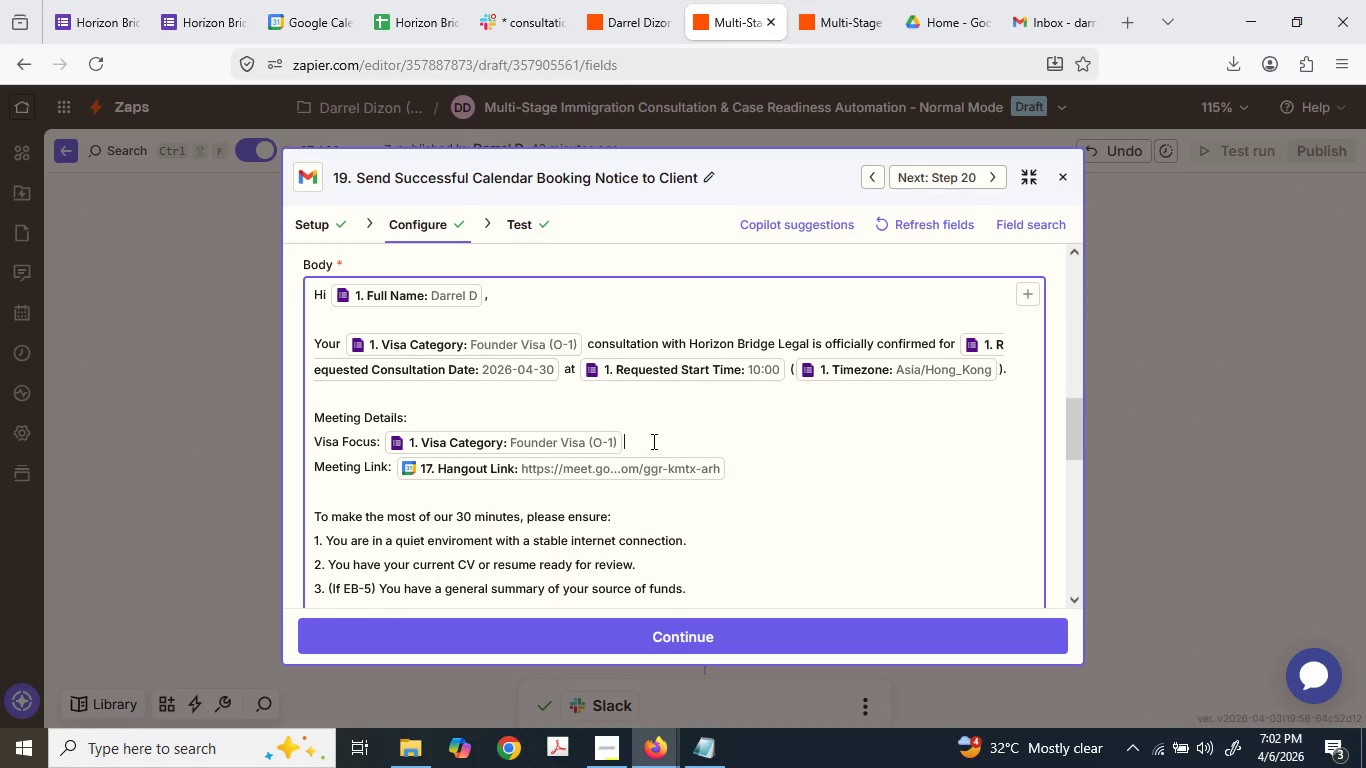 
left_click_drag(start_coordinate=[653, 442], to_coordinate=[304, 436])
 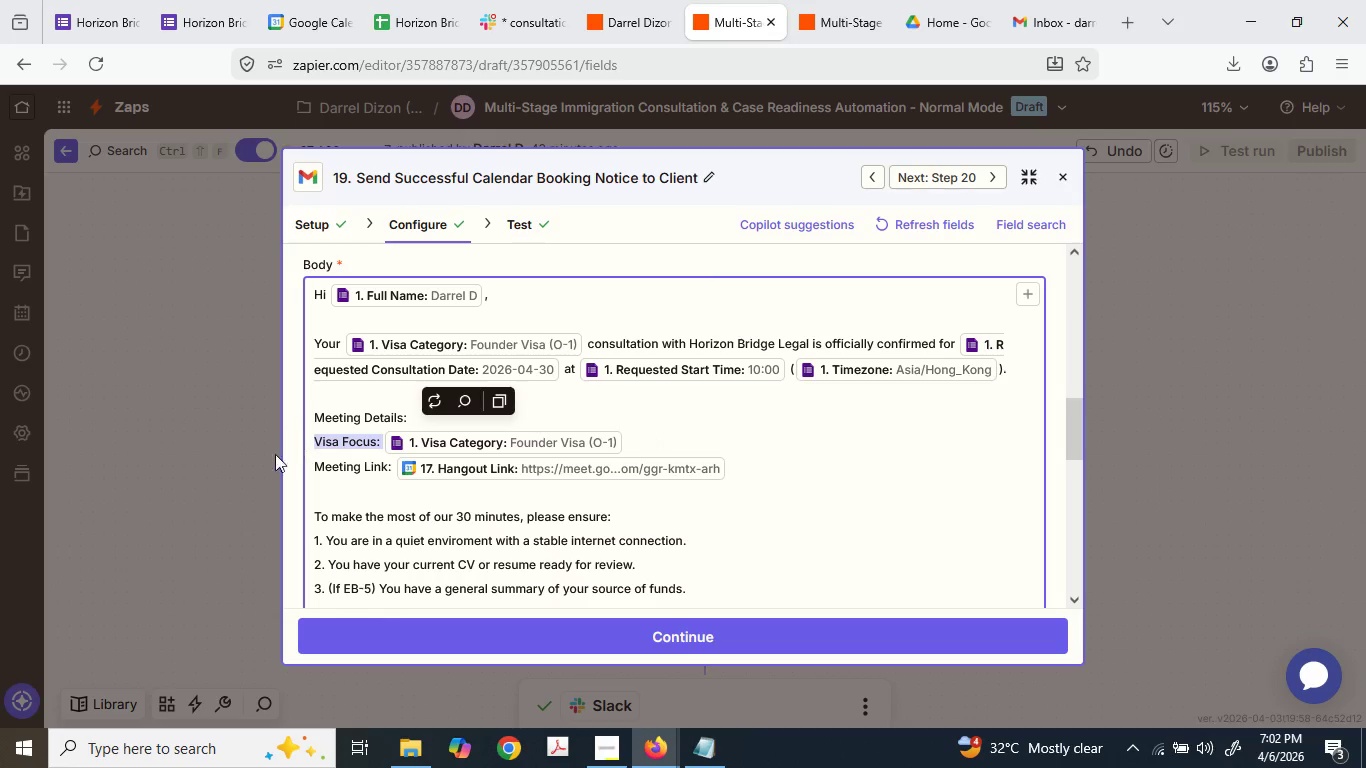 
key(Delete)
 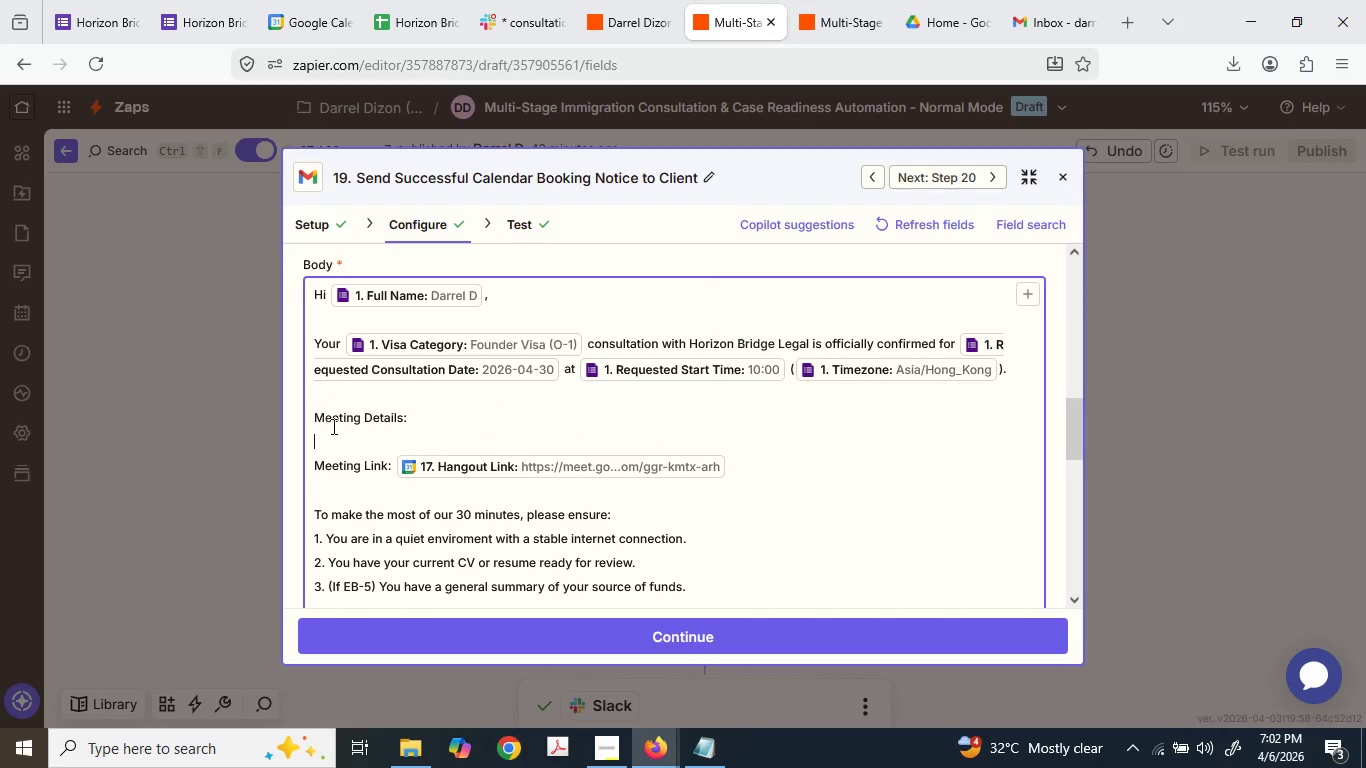 
key(Delete)
 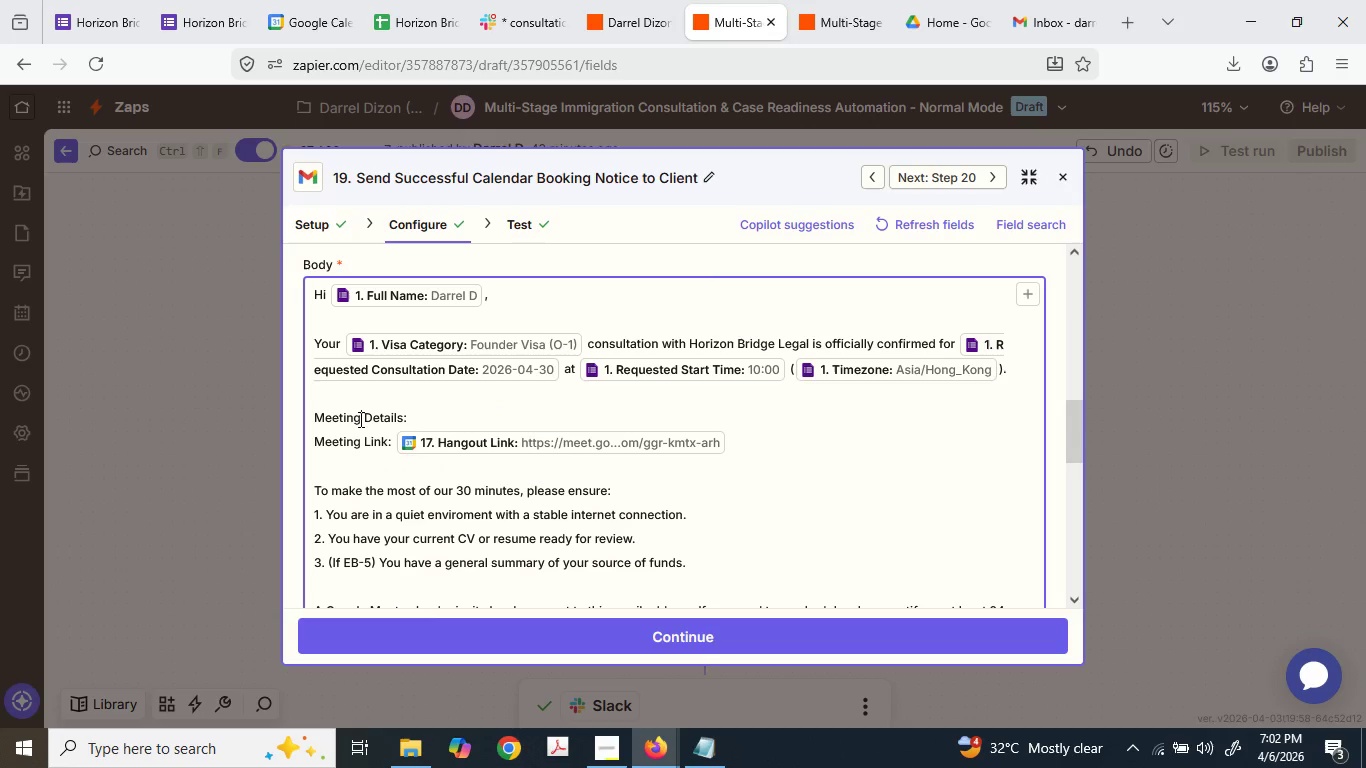 
double_click([358, 419])
 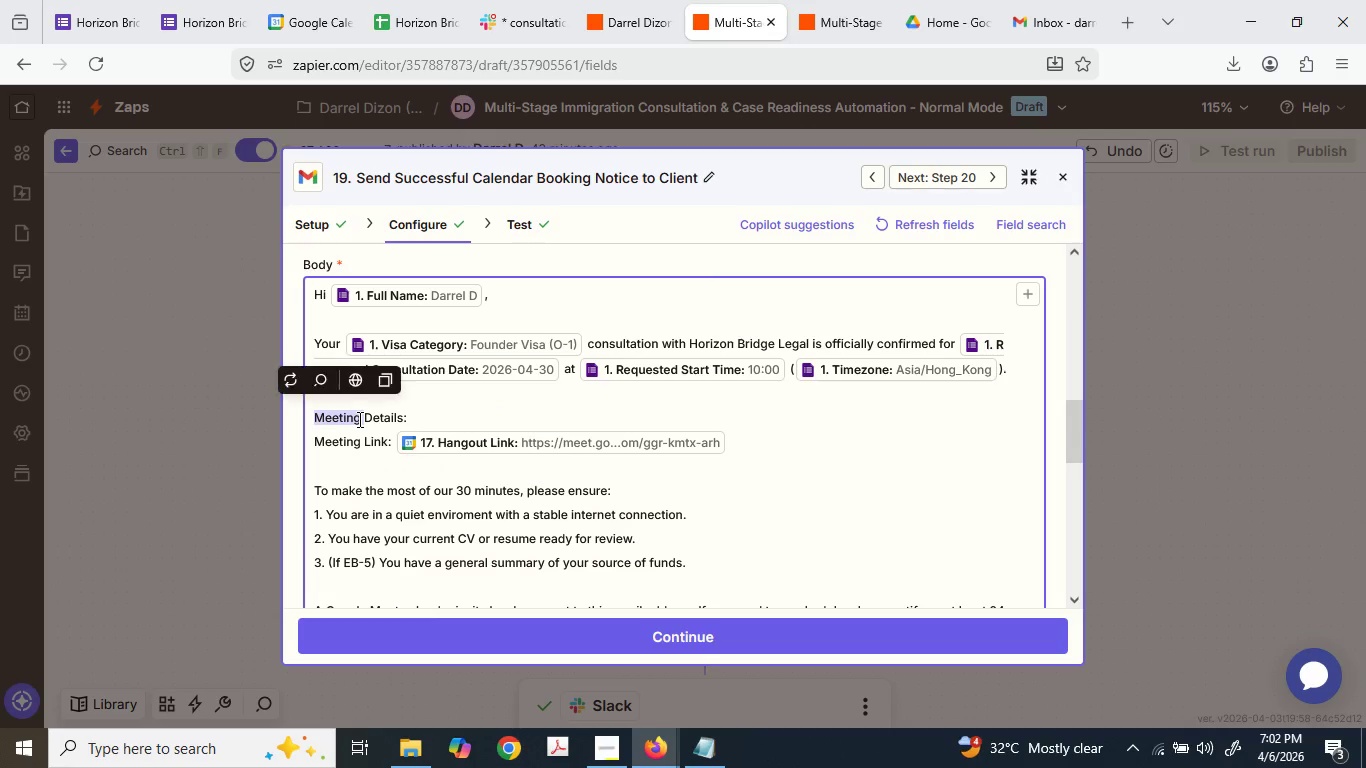 
triple_click([358, 419])
 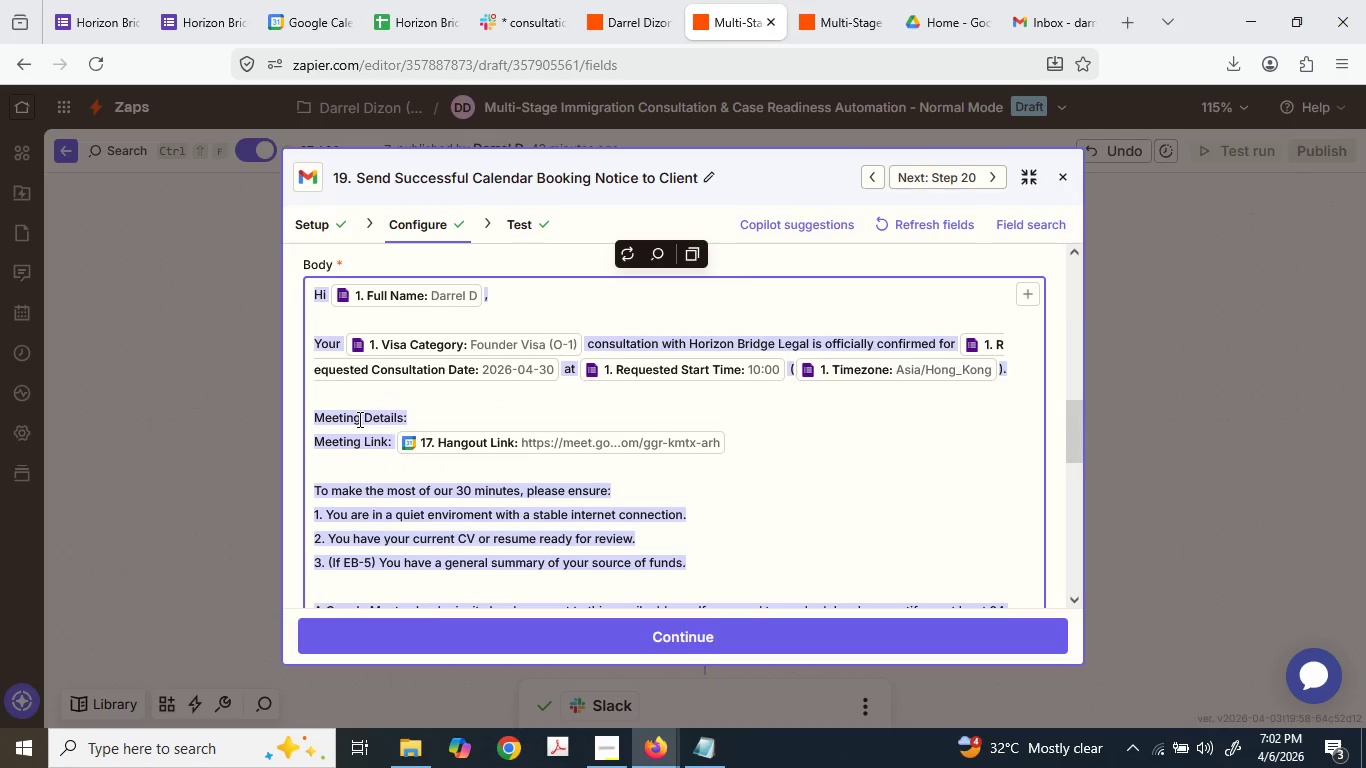 
left_click([358, 419])
 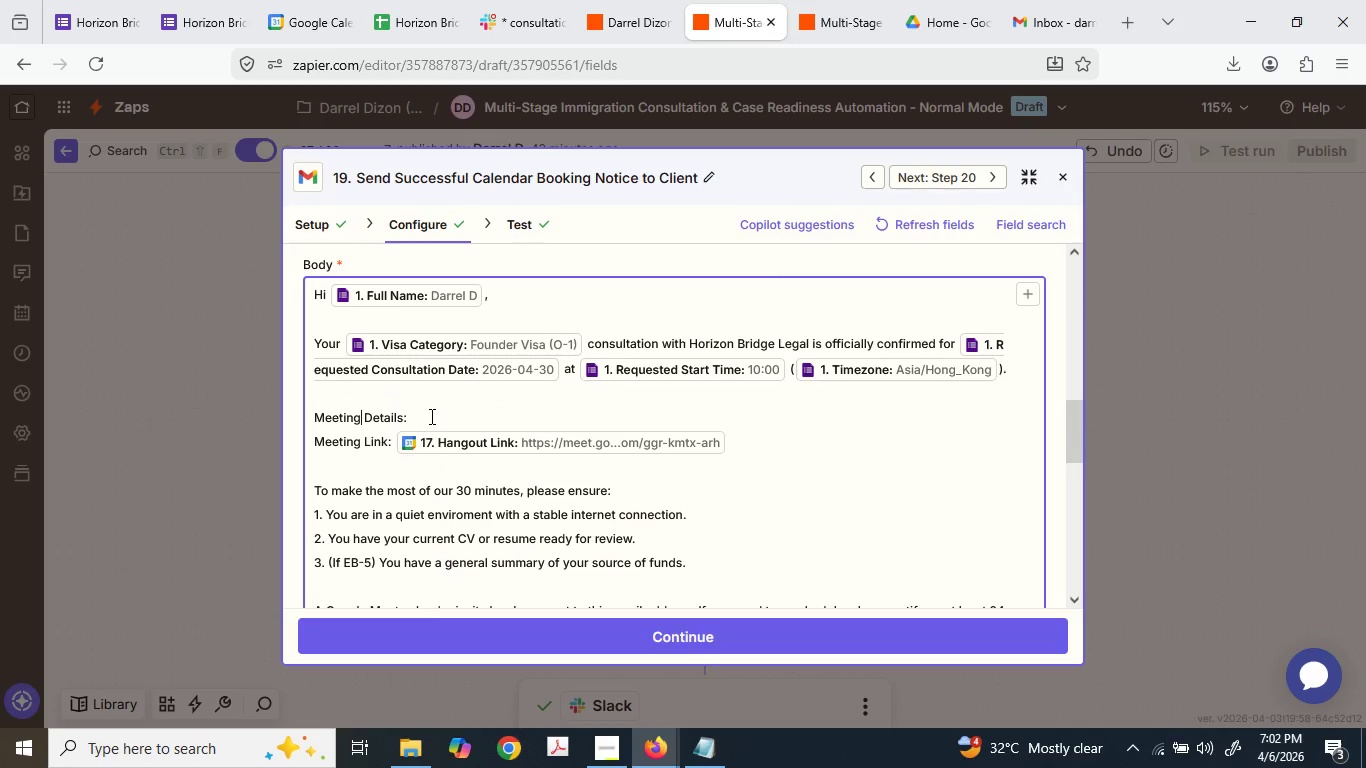 
left_click_drag(start_coordinate=[431, 417], to_coordinate=[311, 419])
 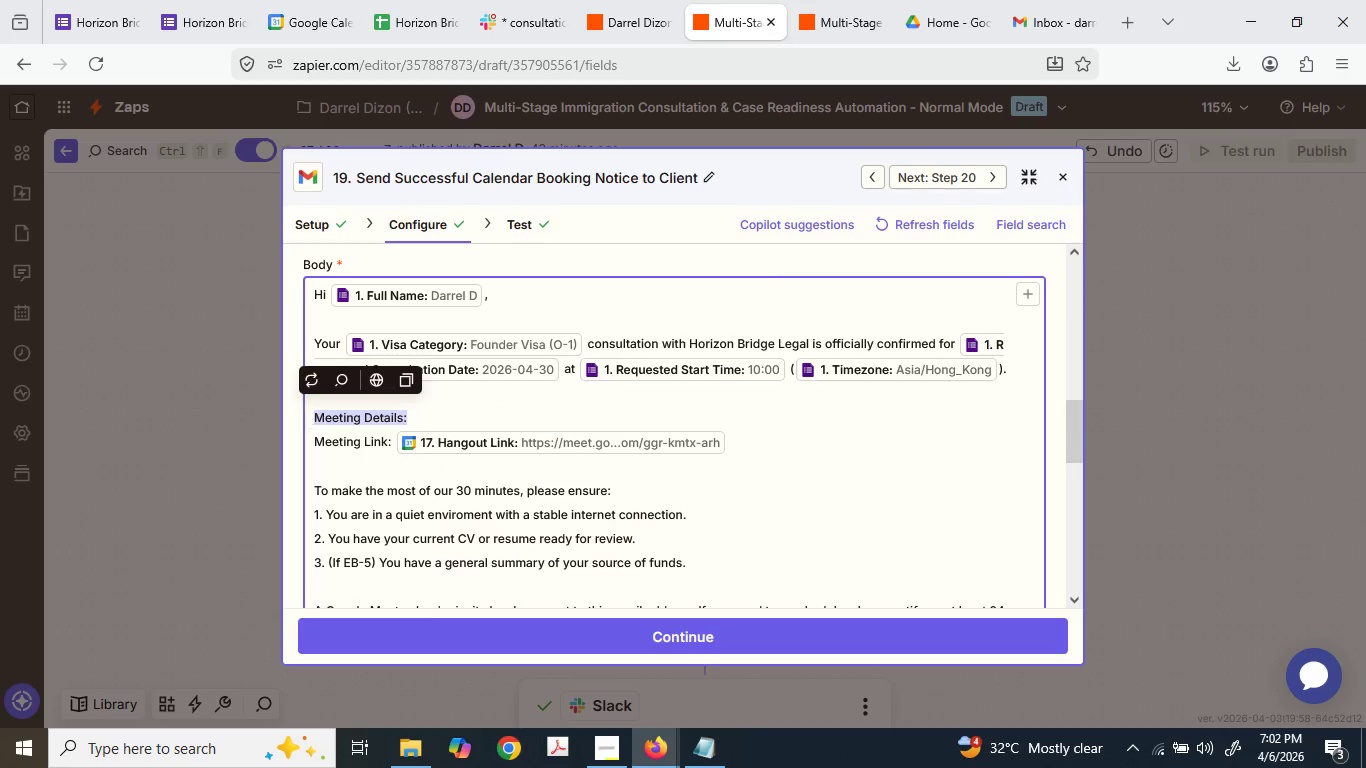 
key(Delete)
 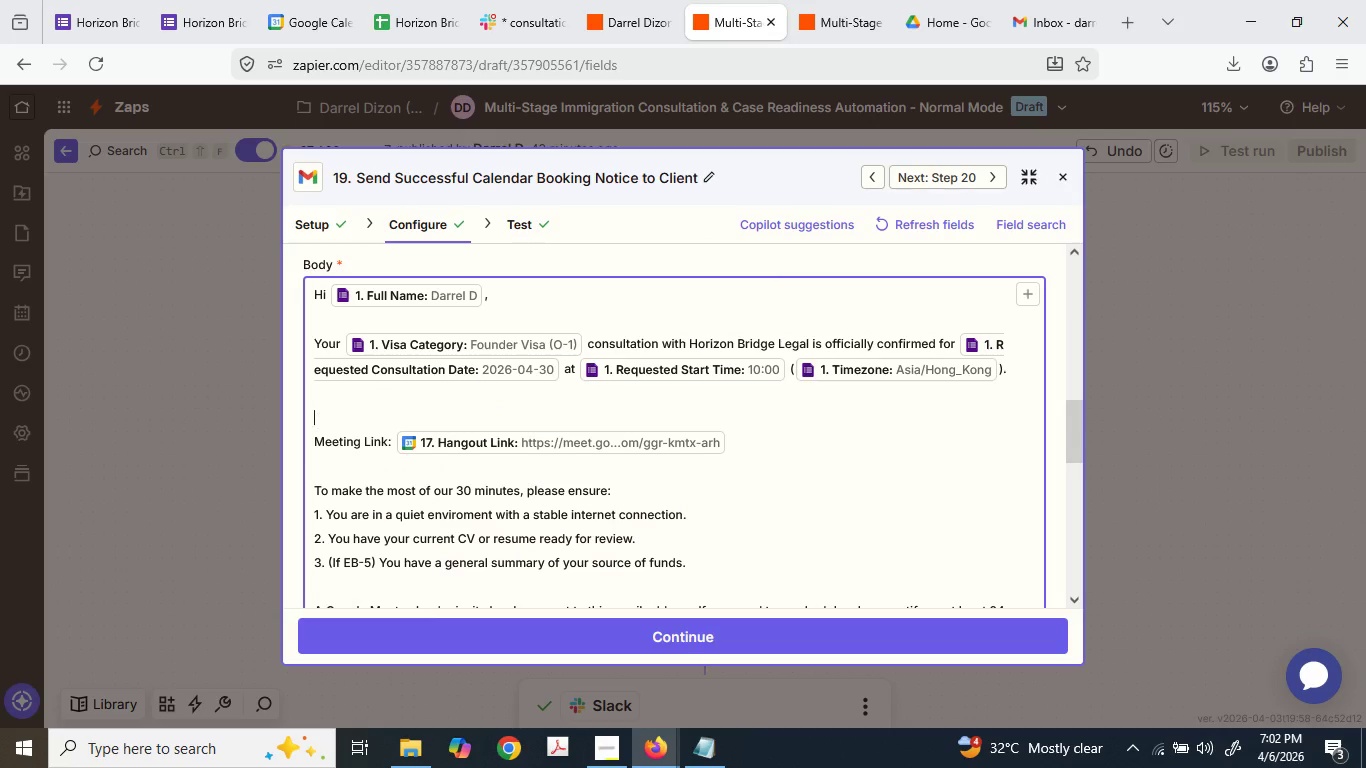 
key(Delete)
 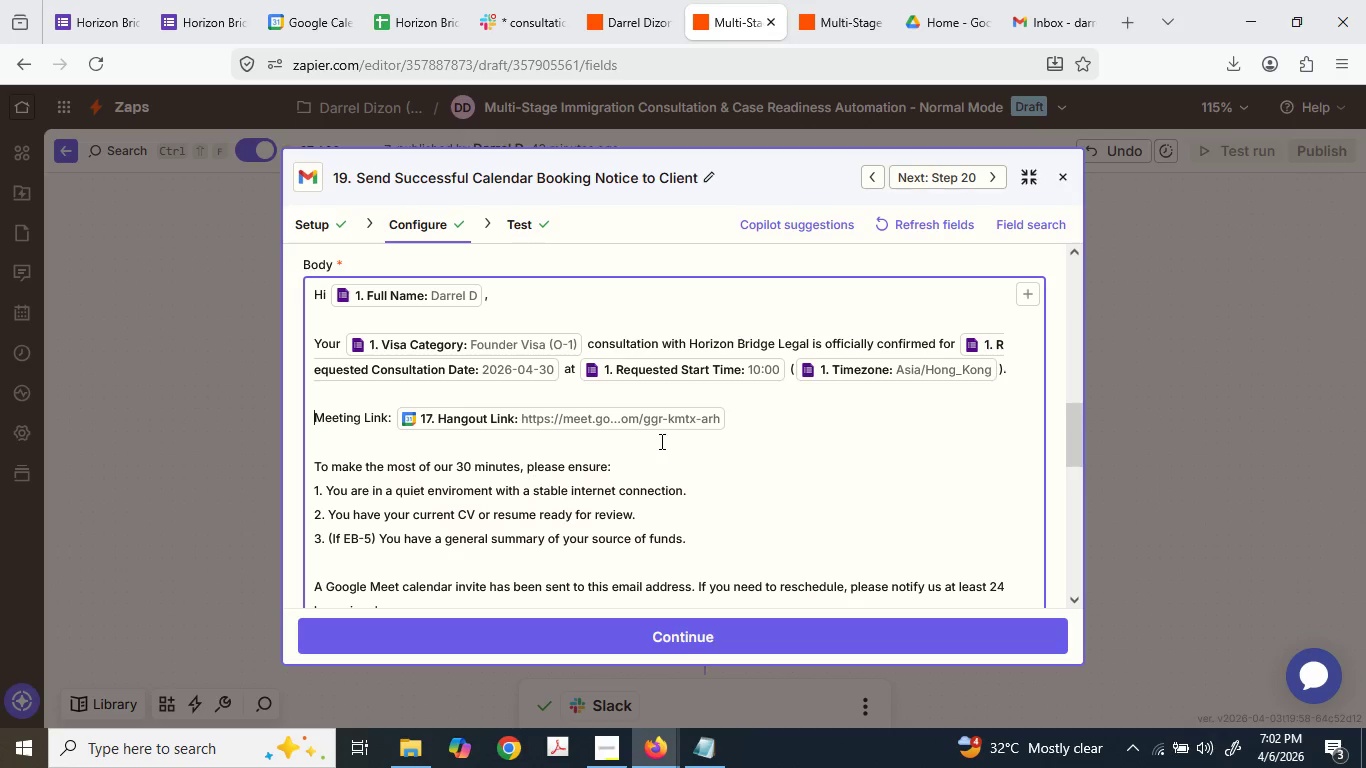 
wait(5.06)
 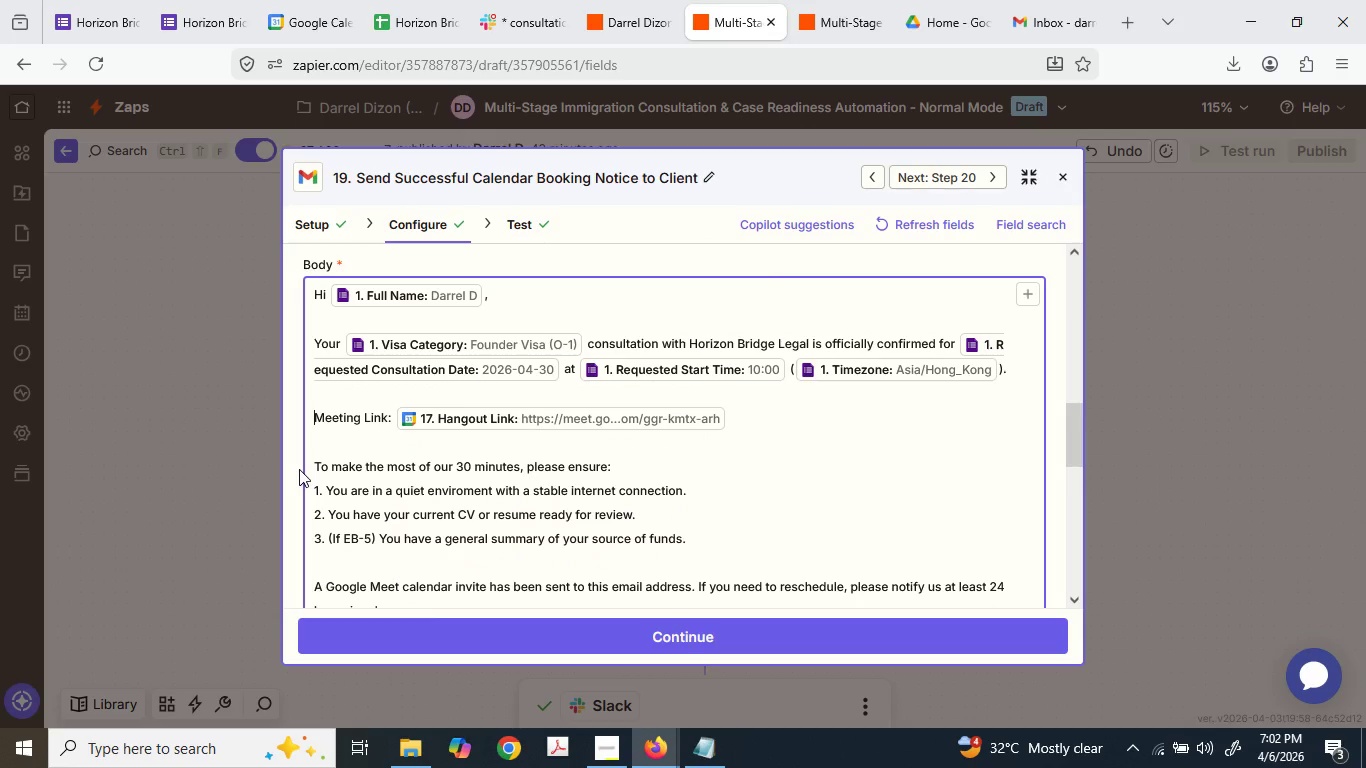 
left_click([515, 467])
 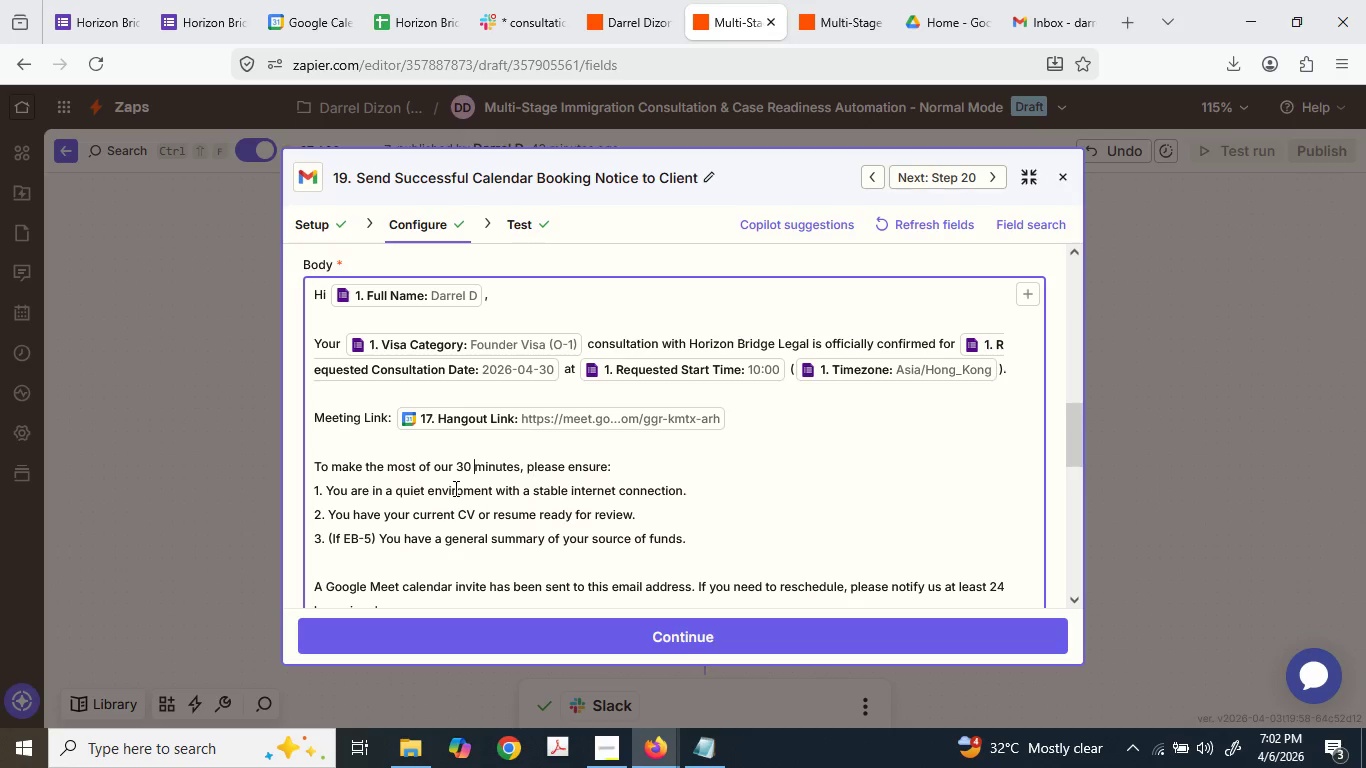 
key(Backspace)
 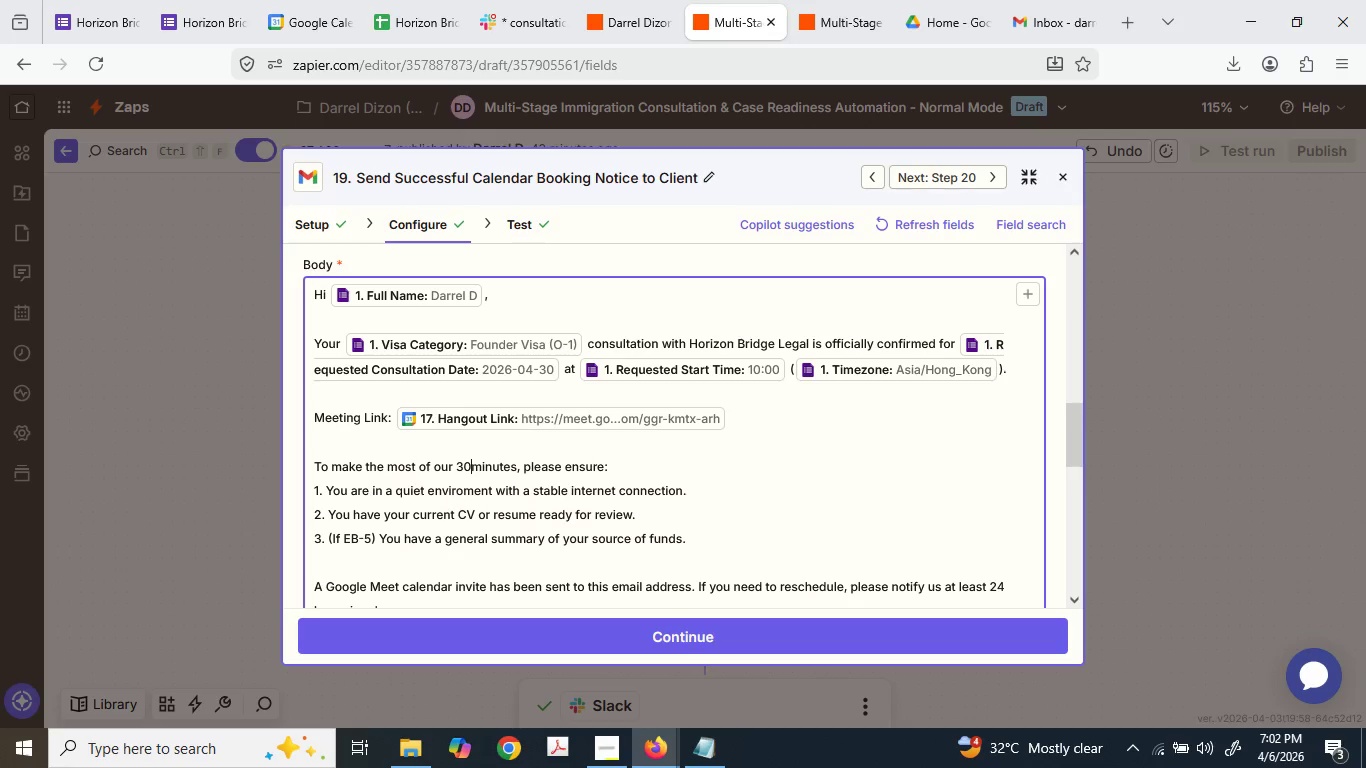 
key(Minus)
 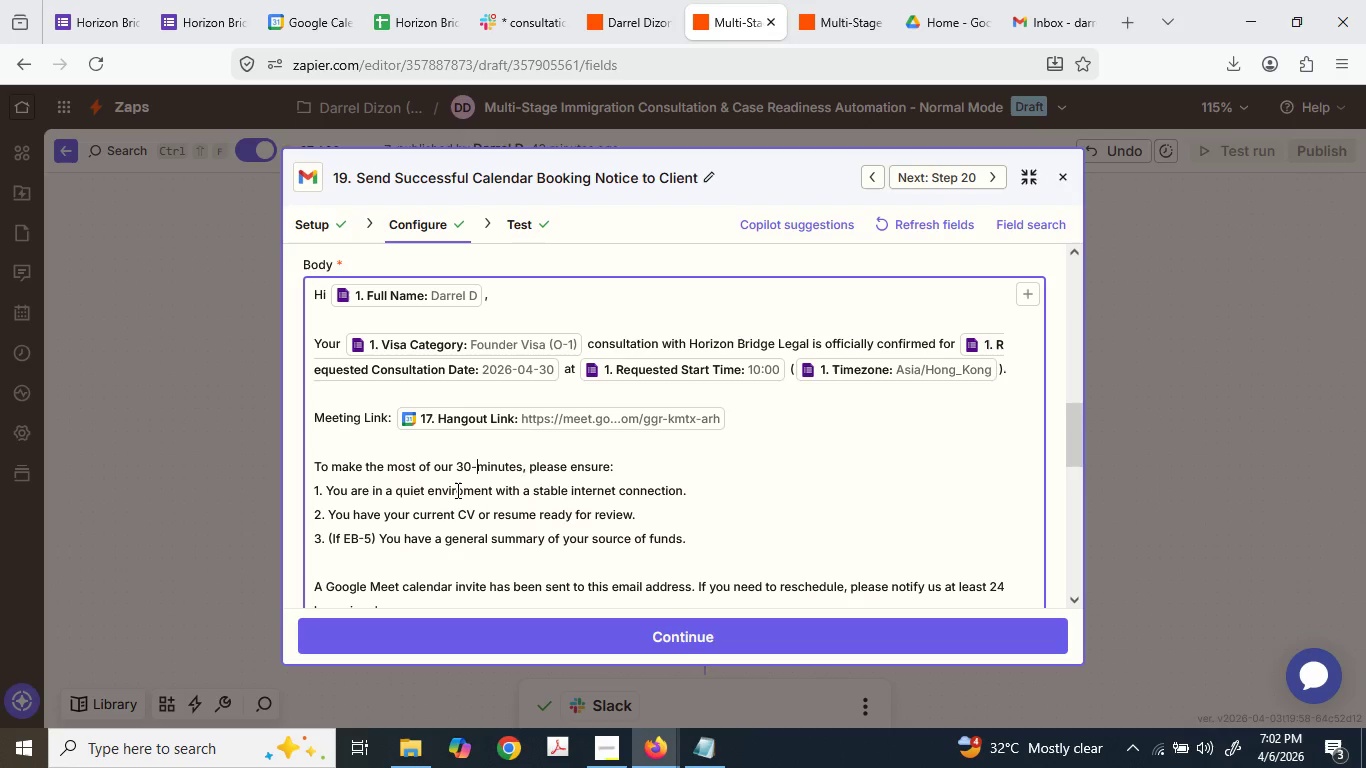 
key(ArrowRight)
 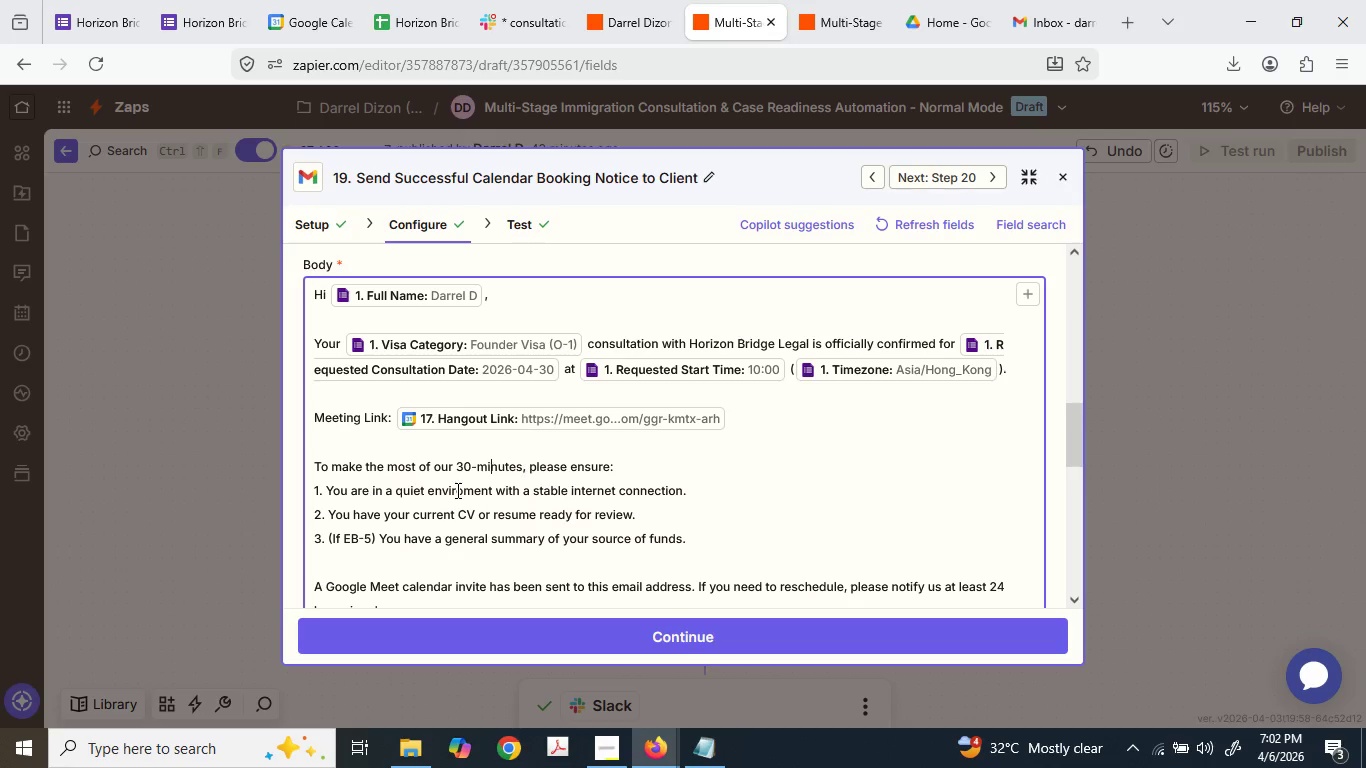 
key(ArrowRight)
 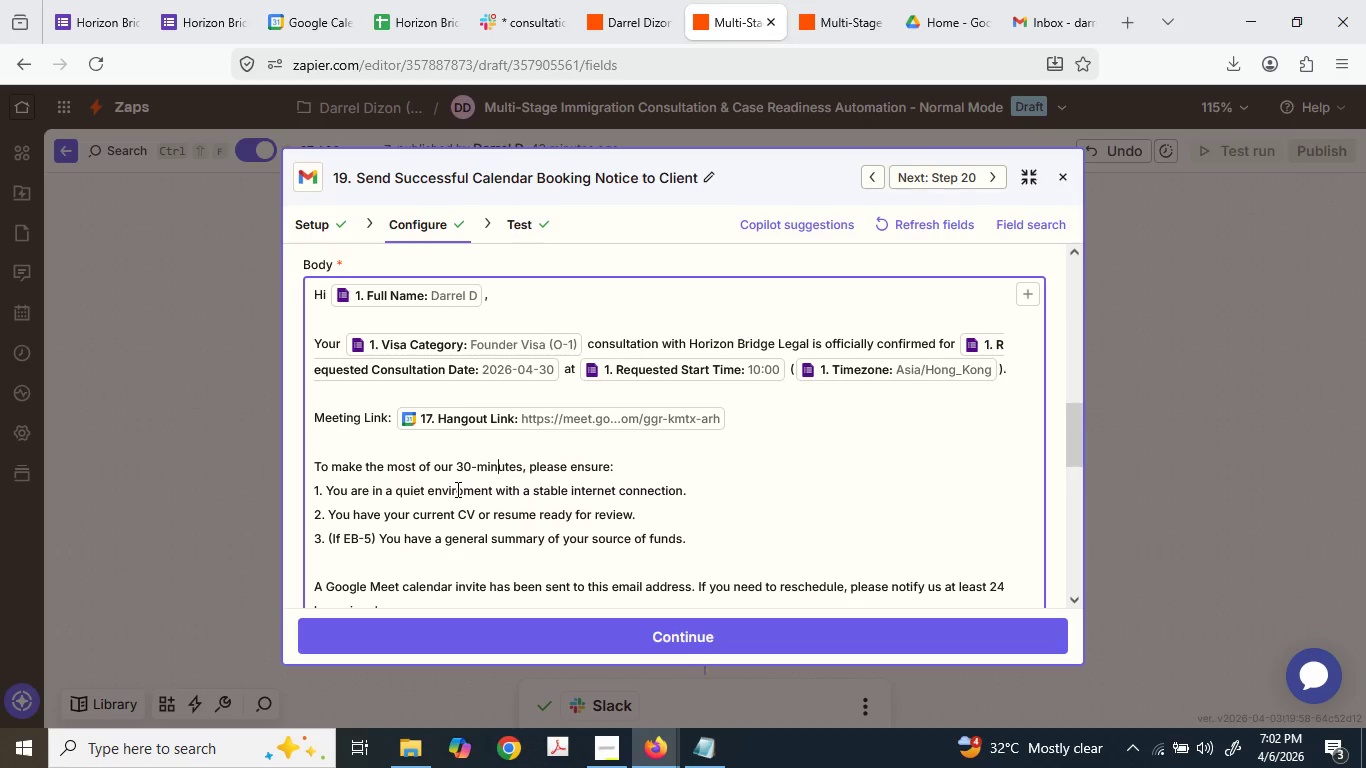 
key(ArrowRight)
 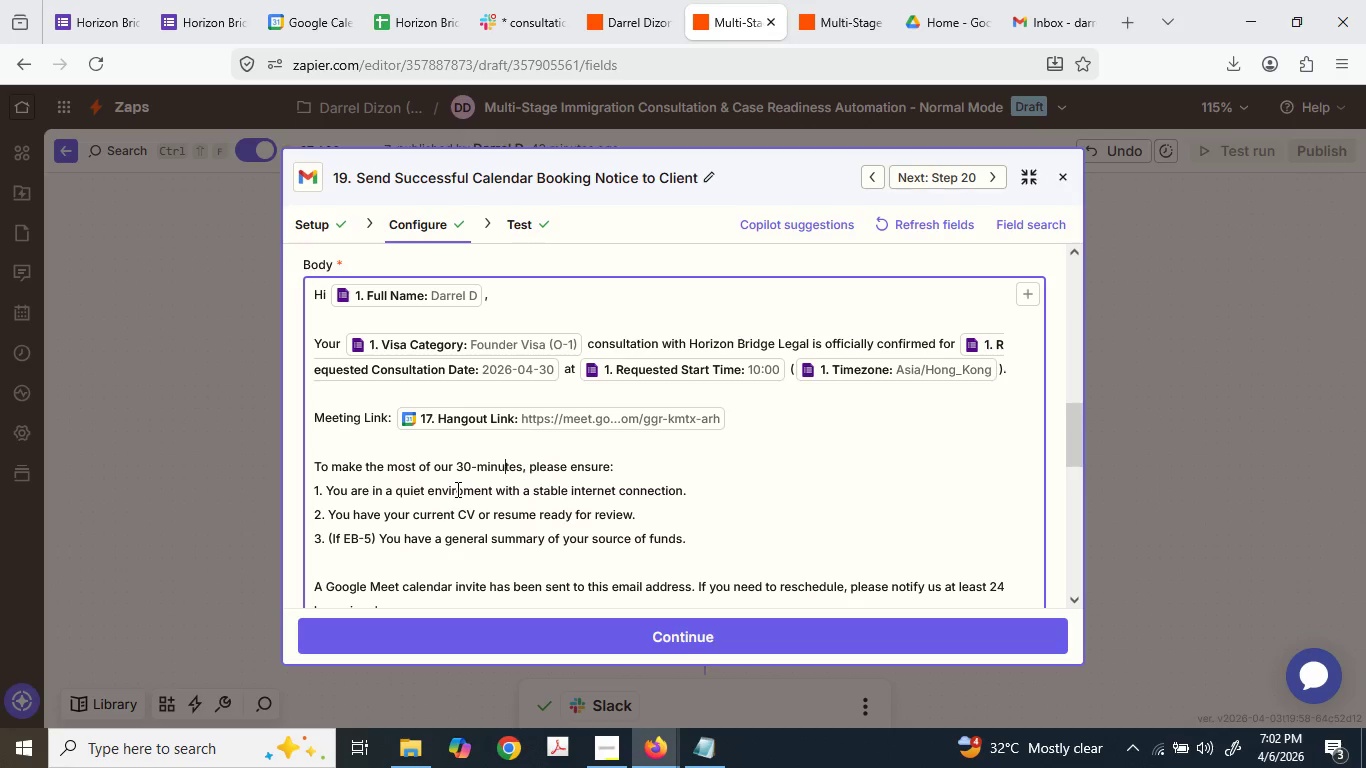 
key(ArrowRight)
 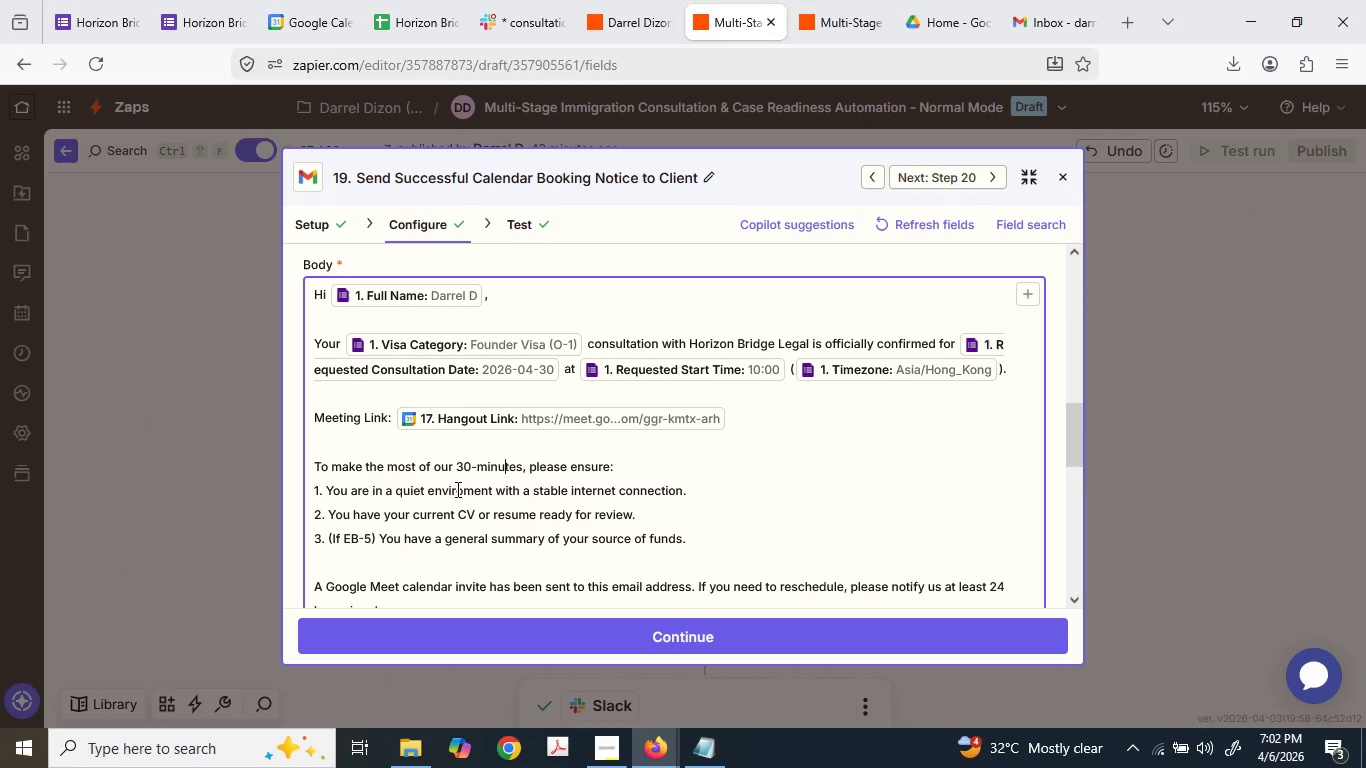 
key(ArrowRight)
 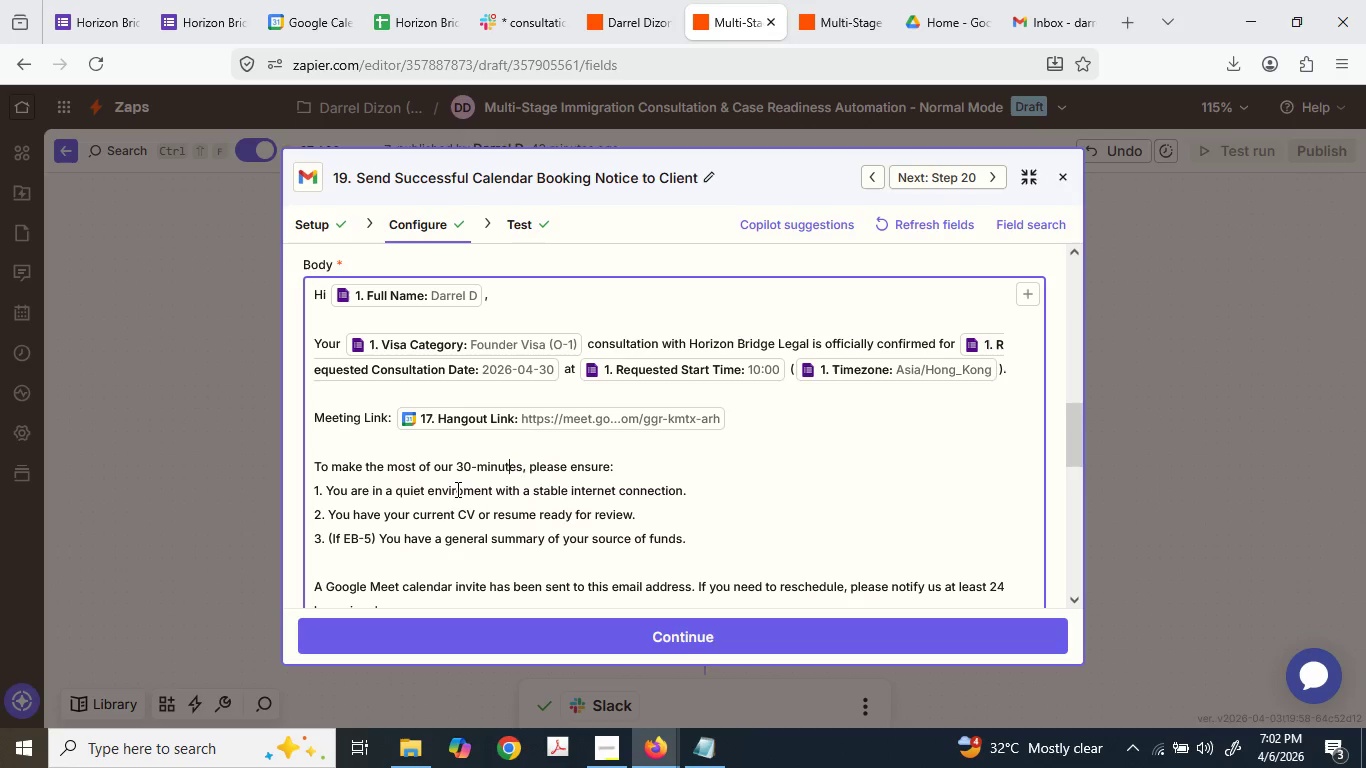 
key(ArrowRight)
 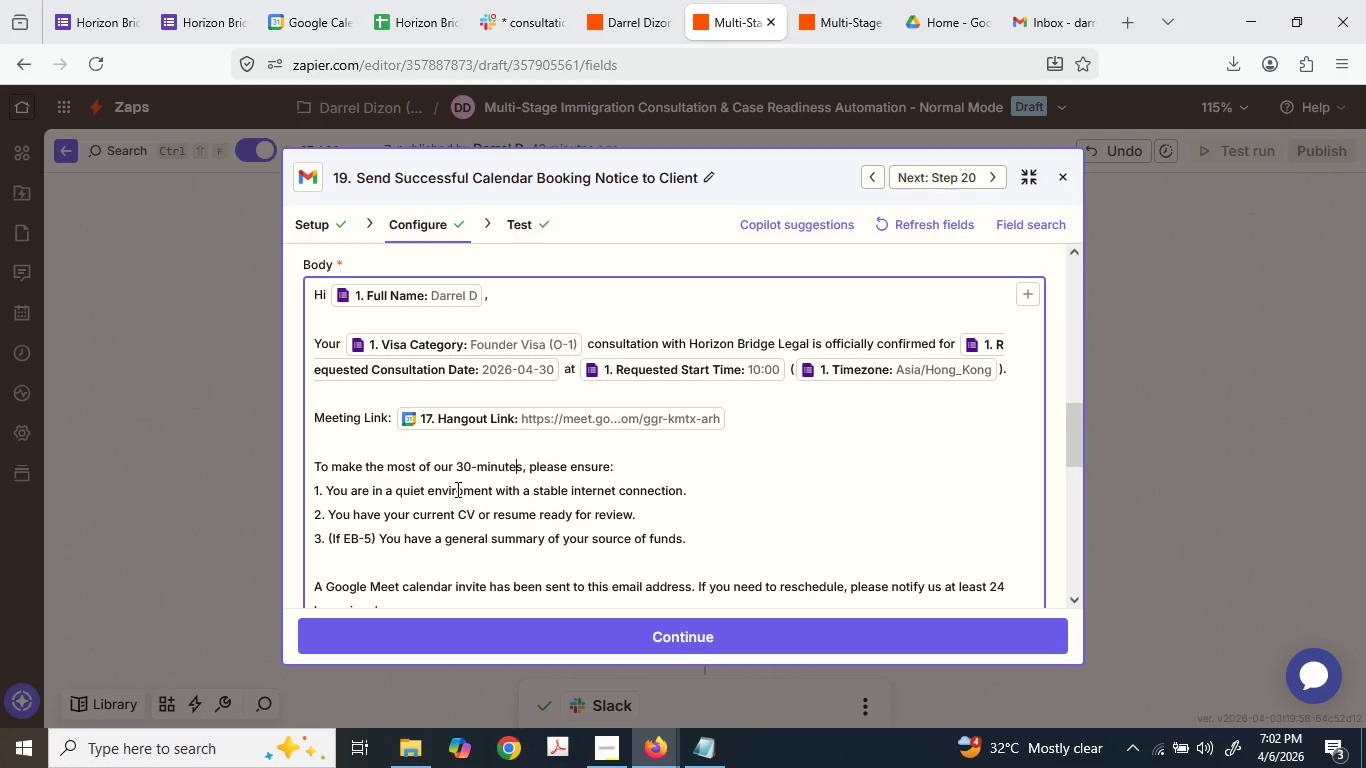 
key(ArrowRight)
 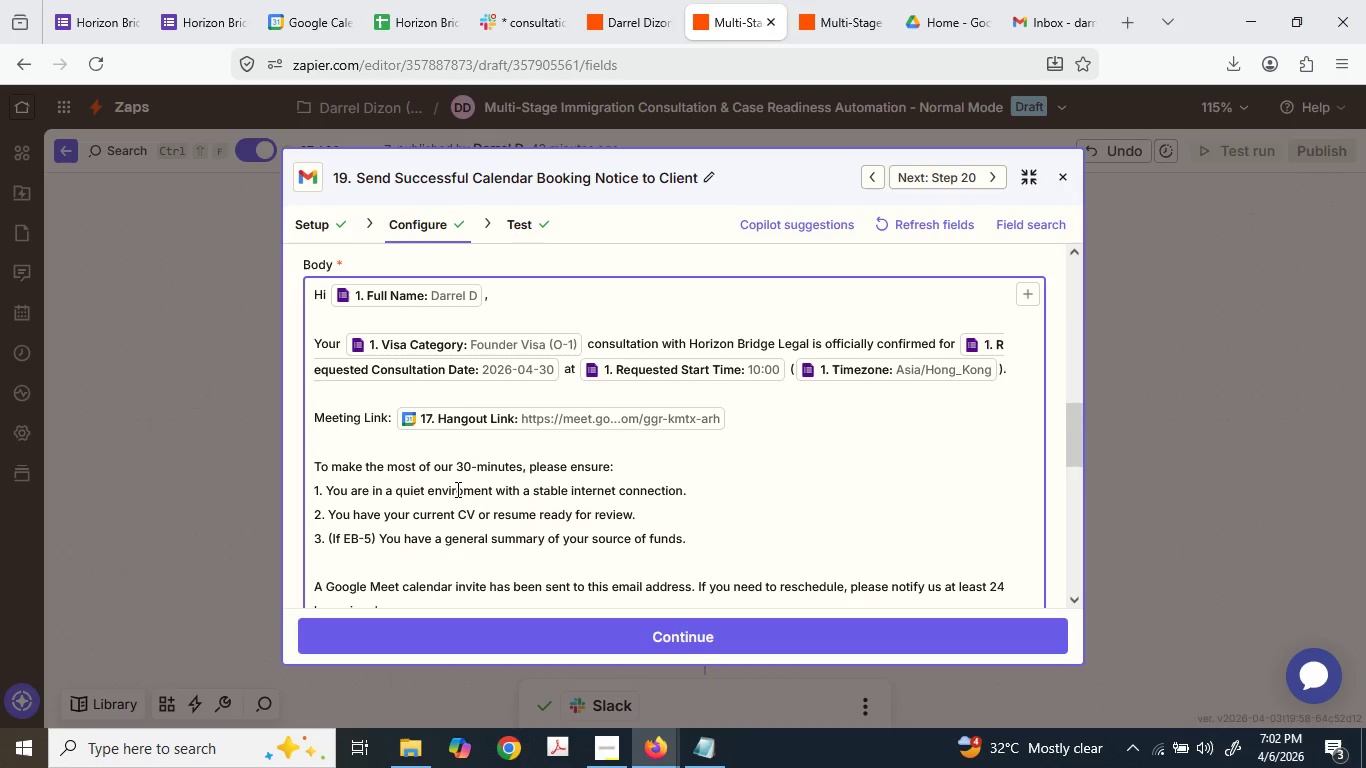 
key(Backspace)
type( high-ibntensity)
 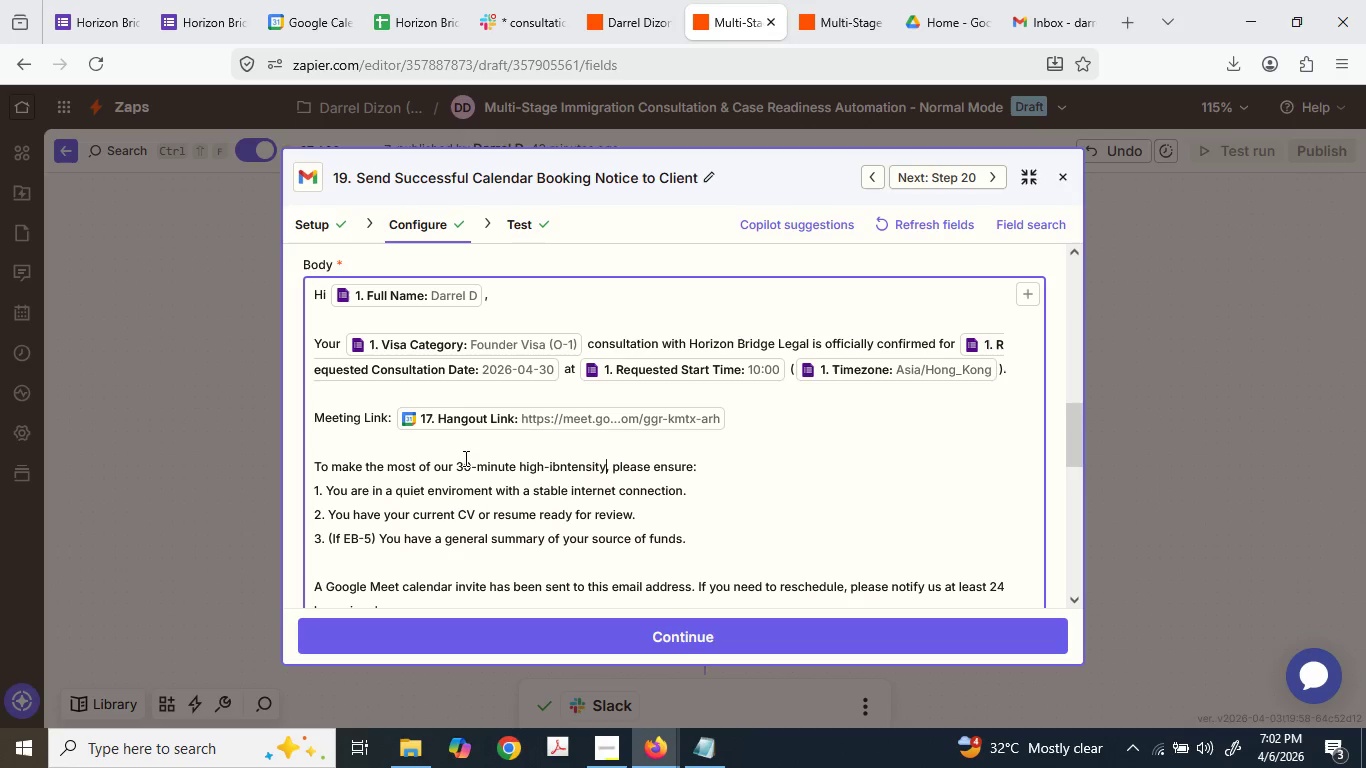 
type( sesssio)
key(Backspace)
key(Backspace)
key(Backspace)
type(ion)
 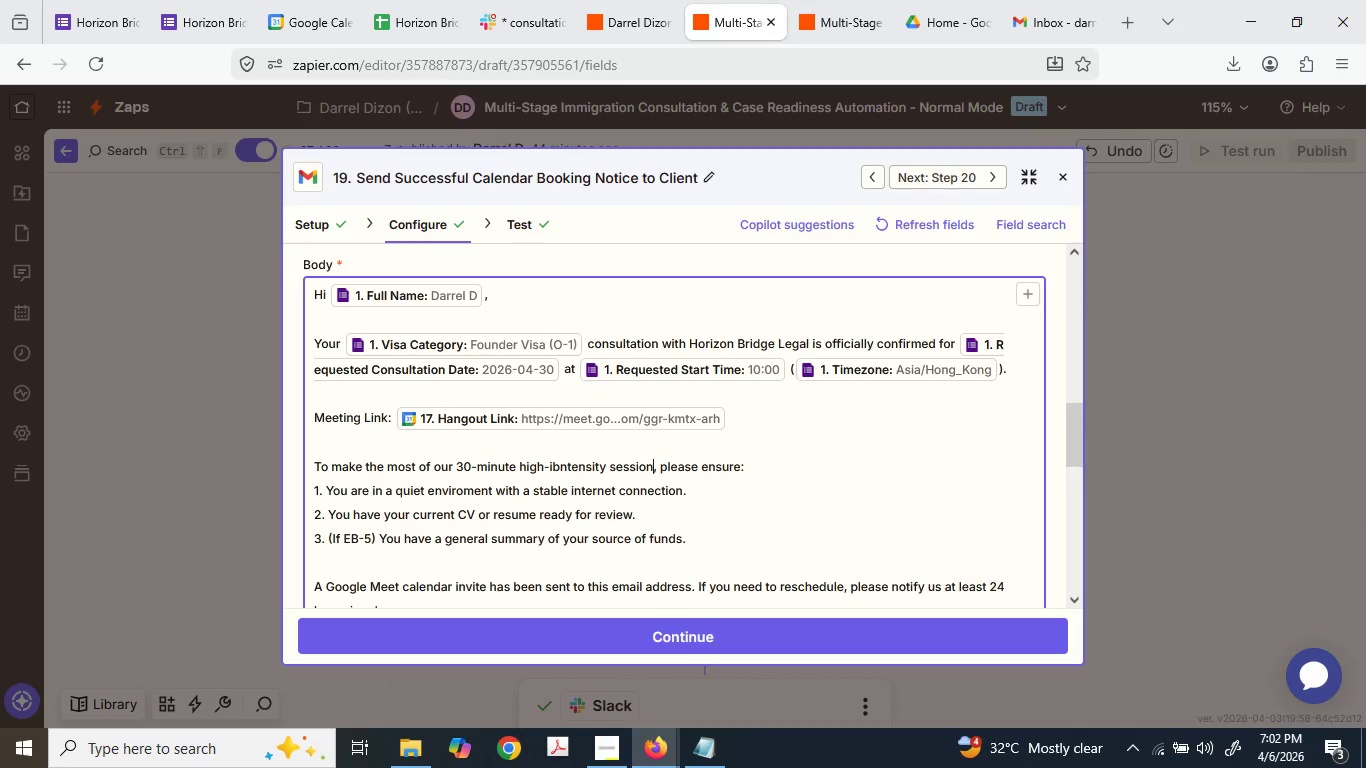 
type(, we )
 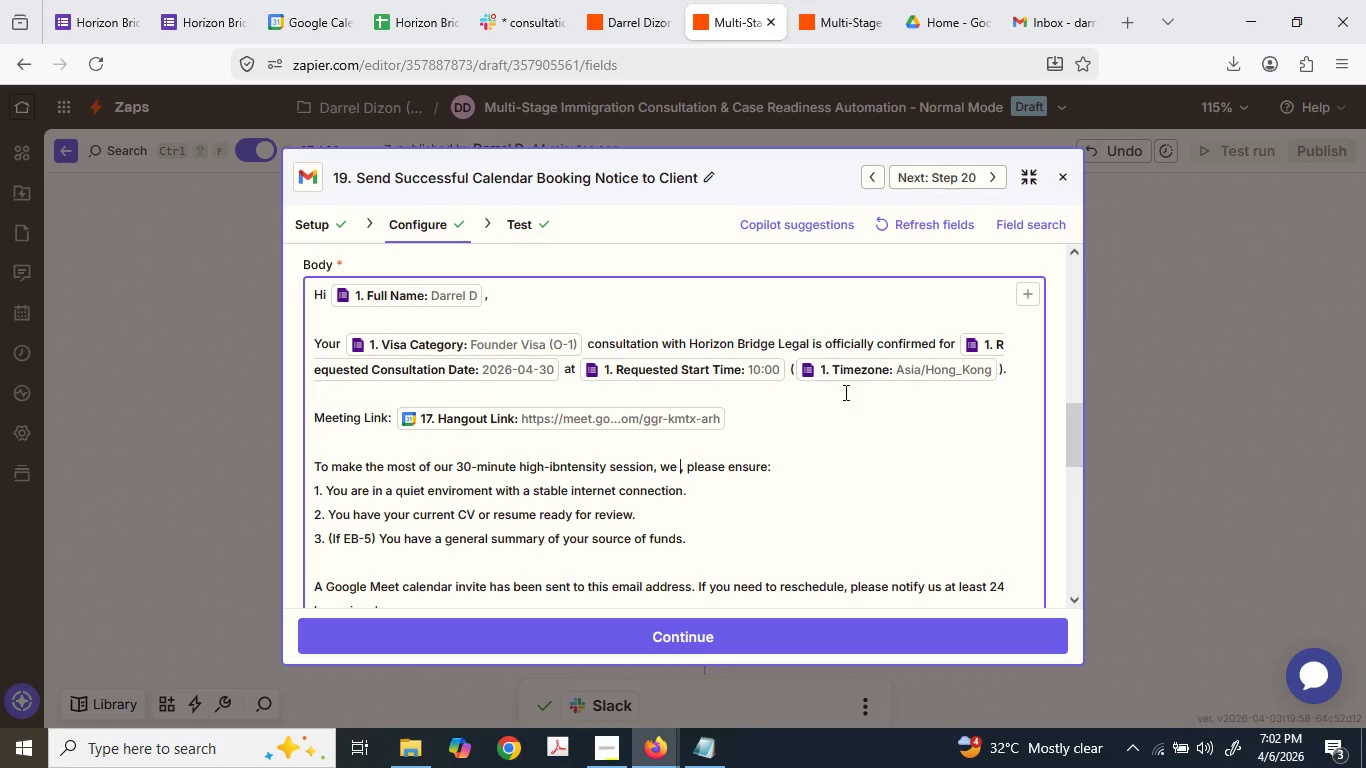 
key(Enter)
 